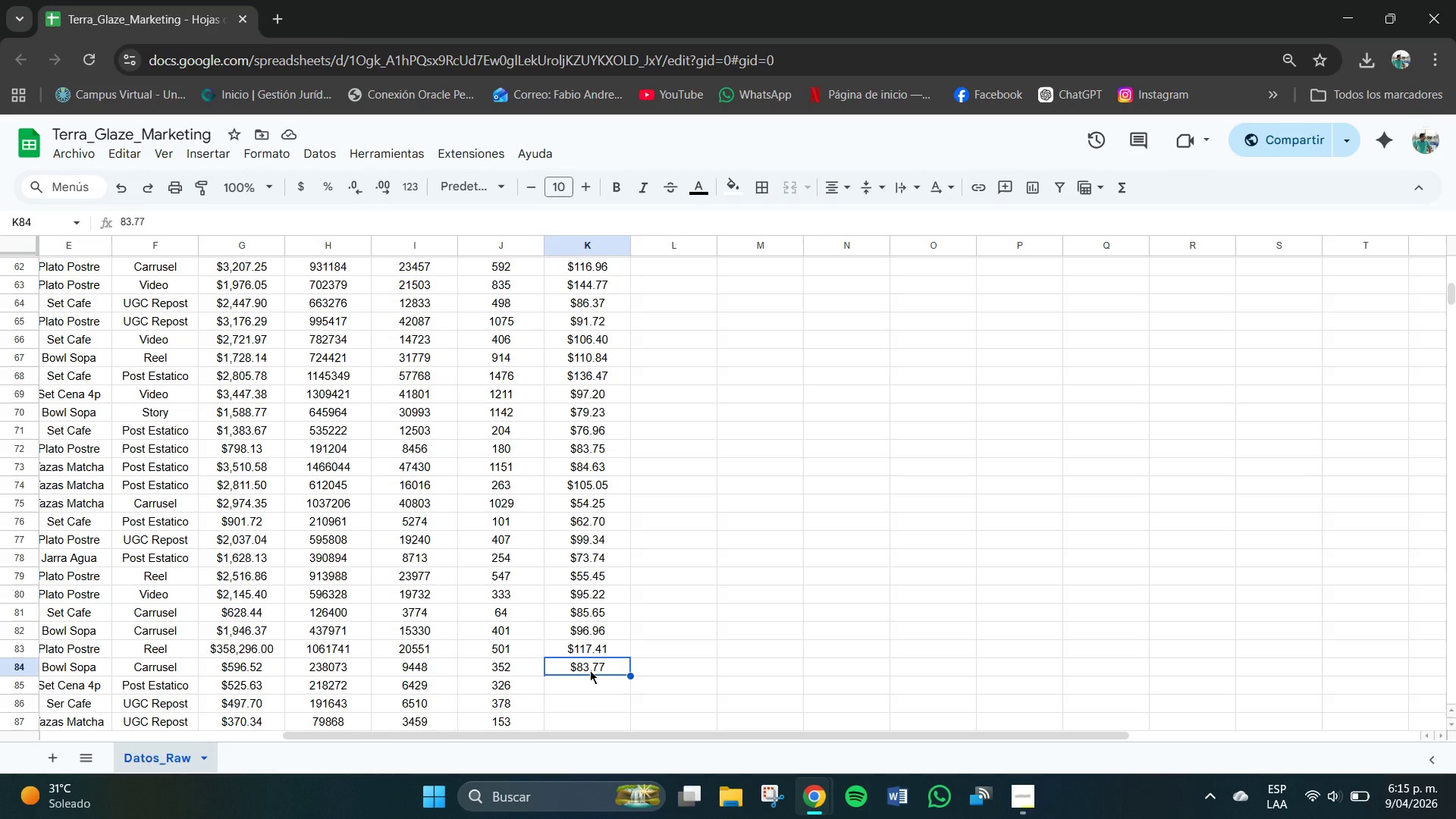 
wait(11.03)
 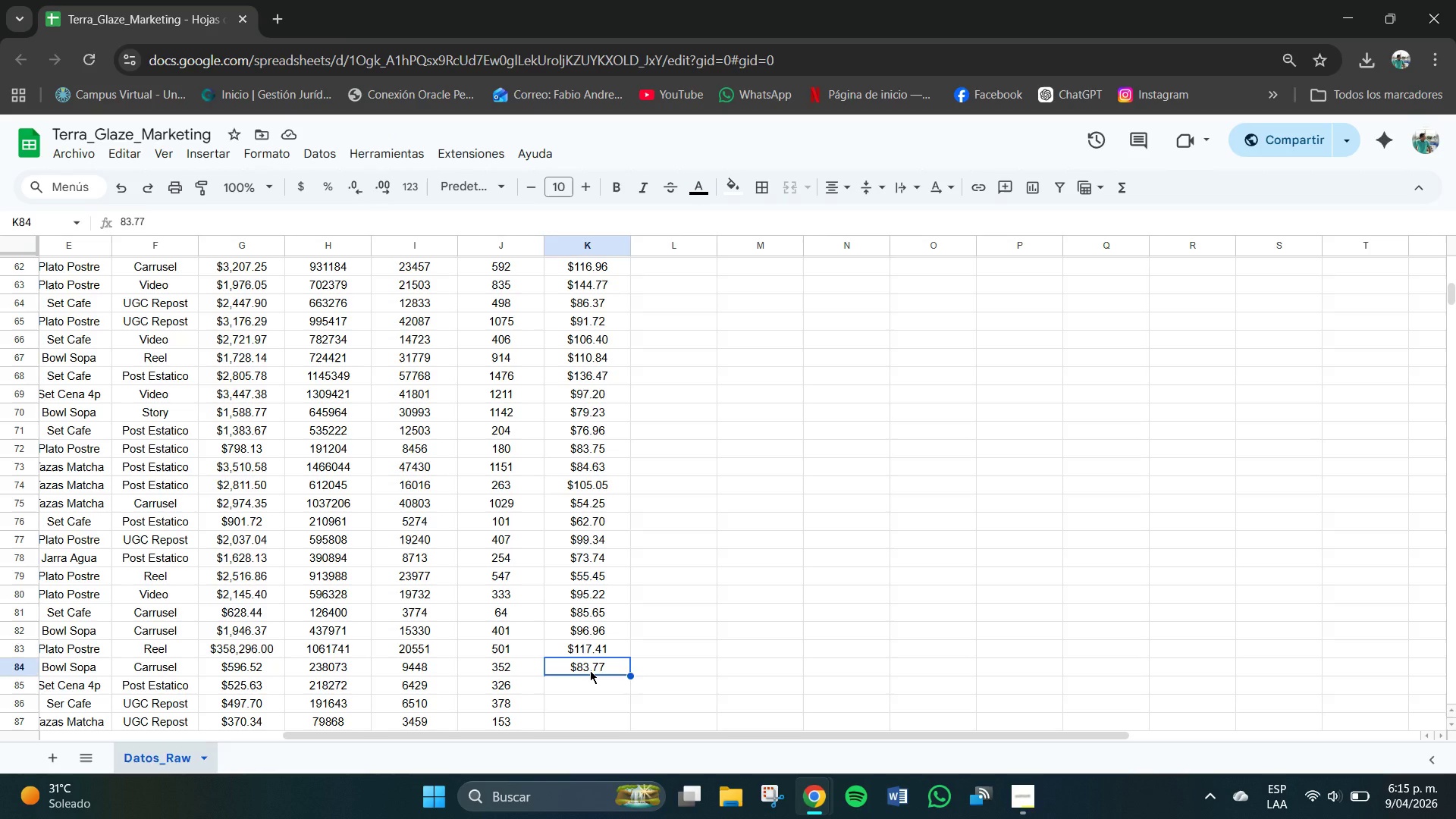 
left_click([584, 607])
 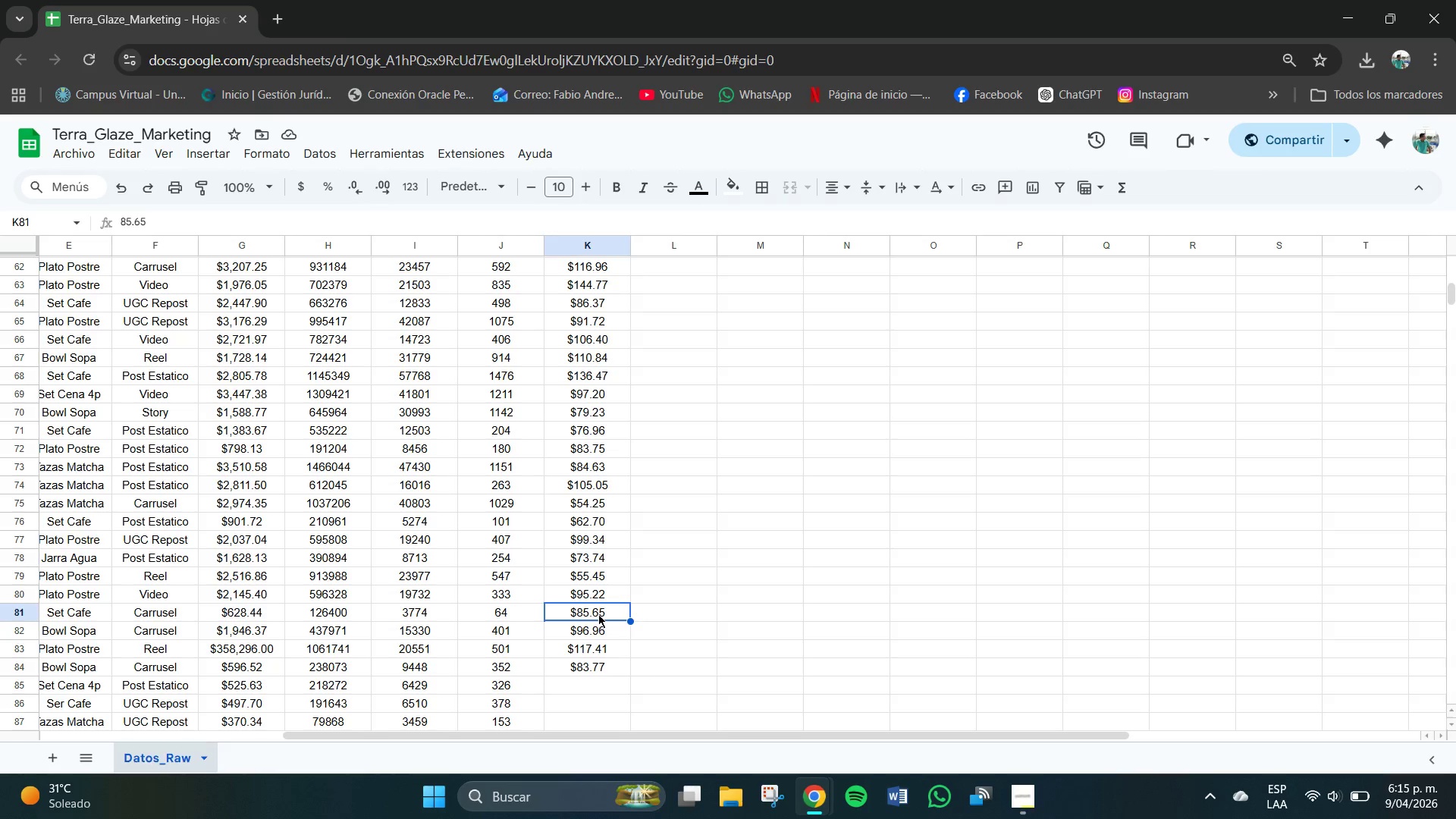 
left_click([601, 625])
 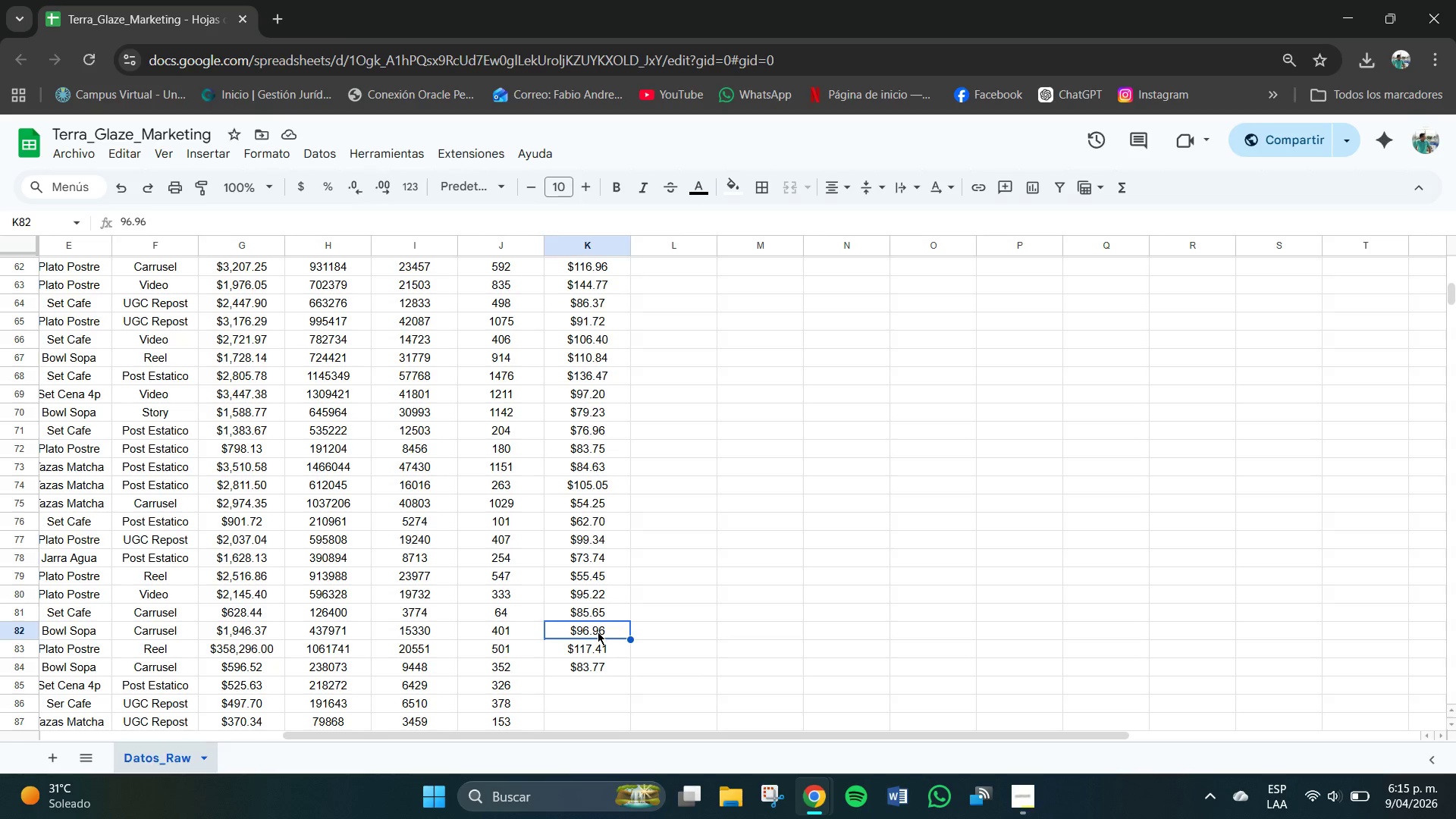 
left_click([588, 613])
 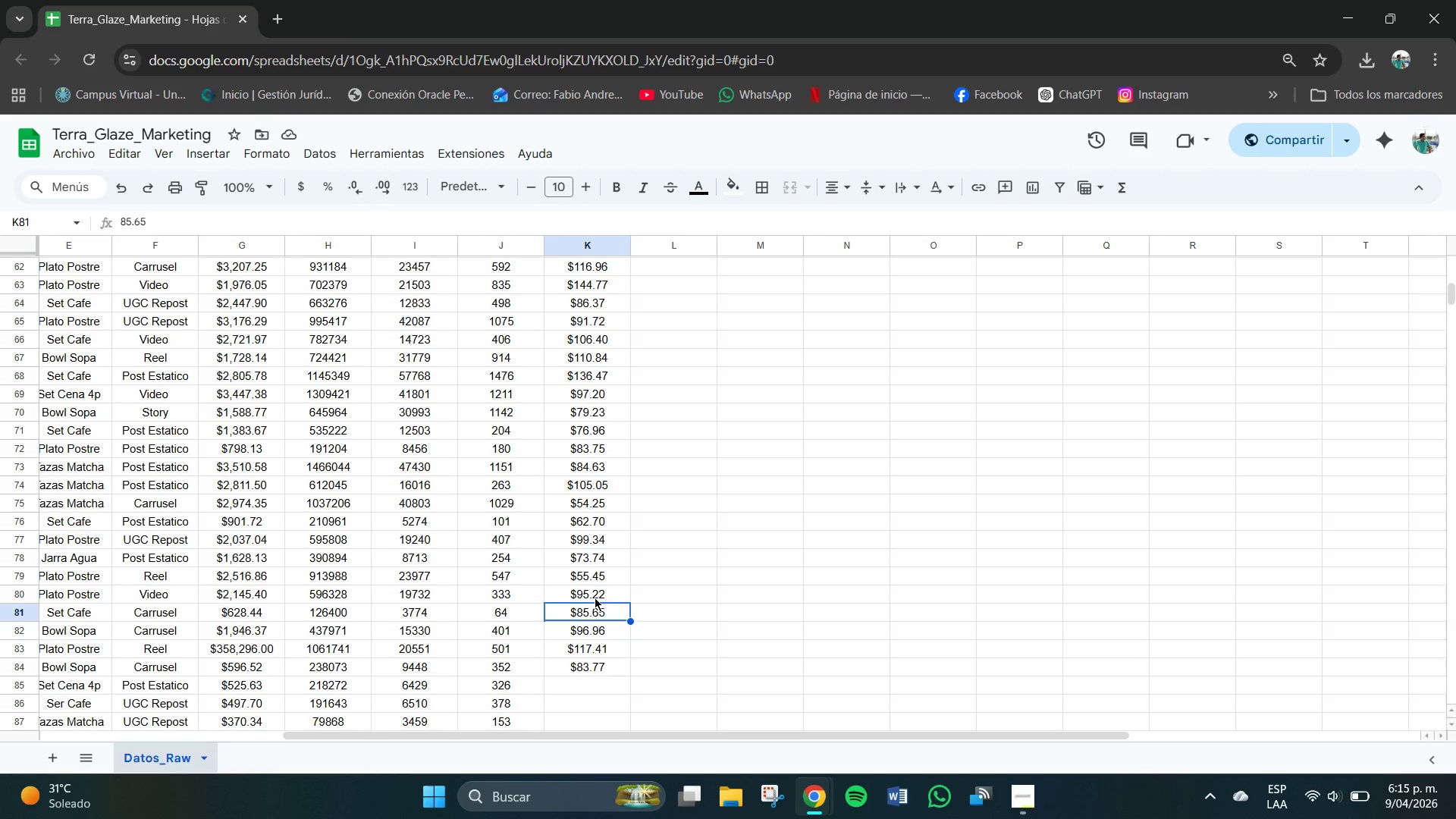 
left_click([605, 579])
 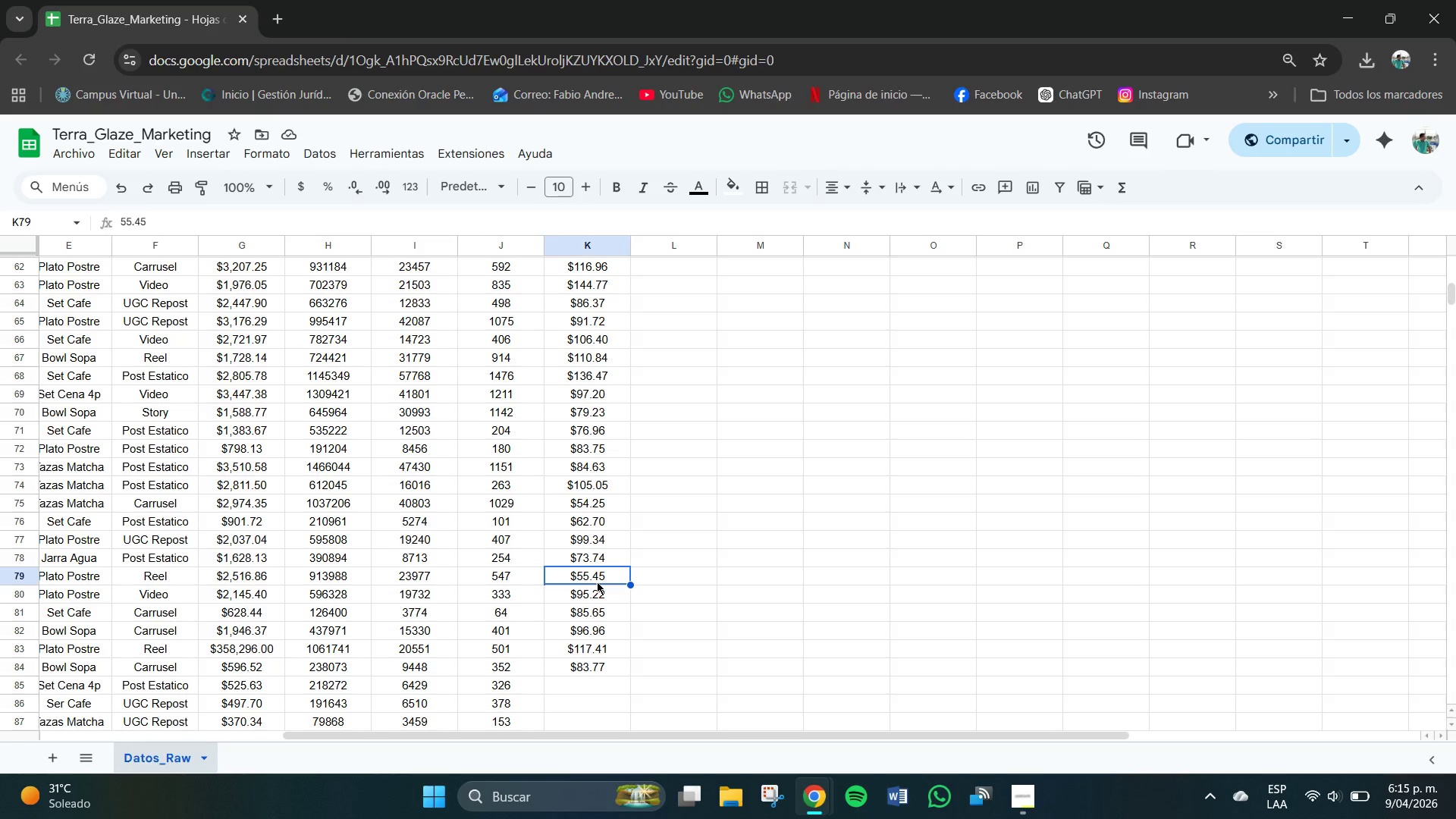 
left_click([587, 598])
 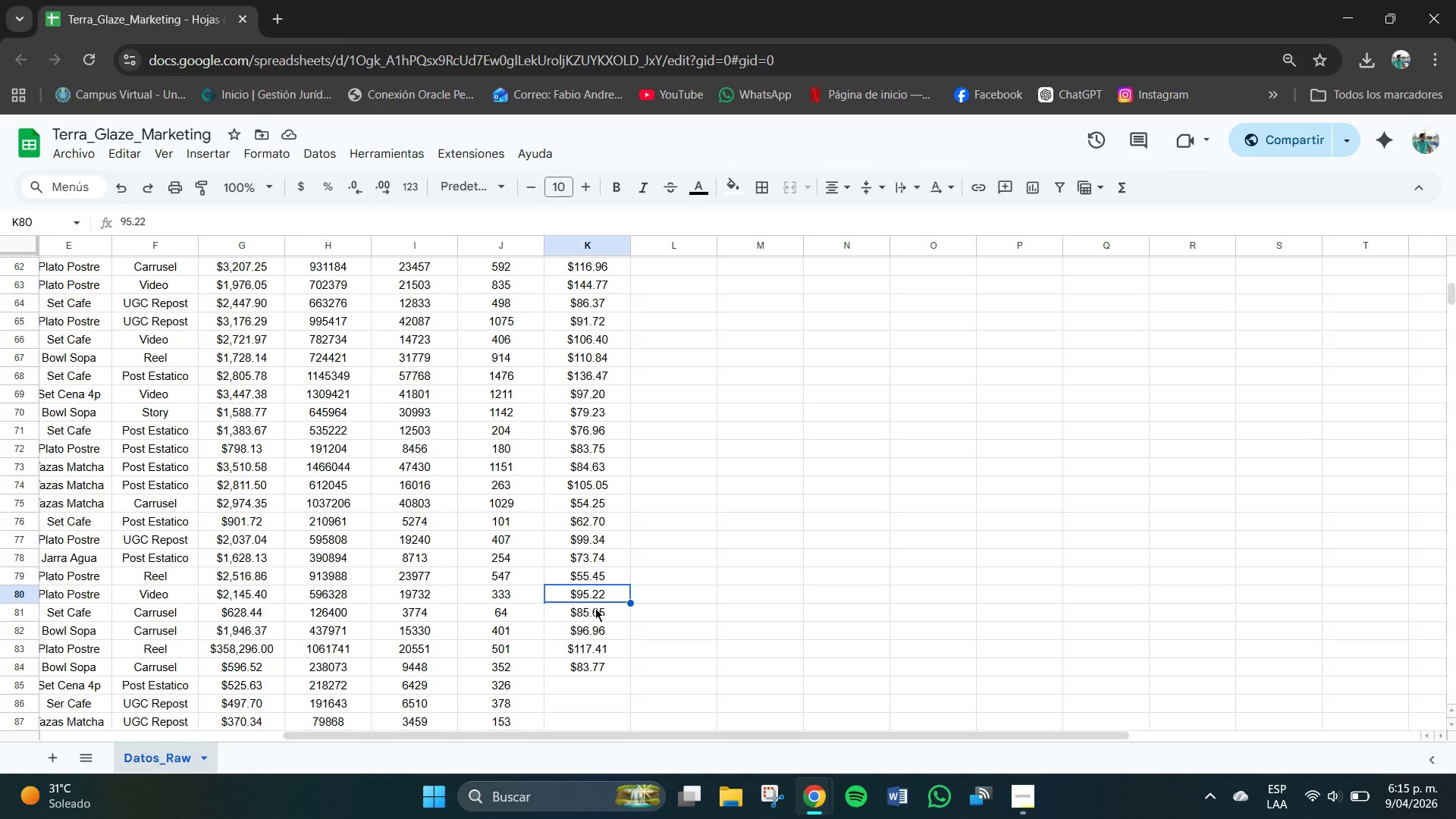 
wait(5.75)
 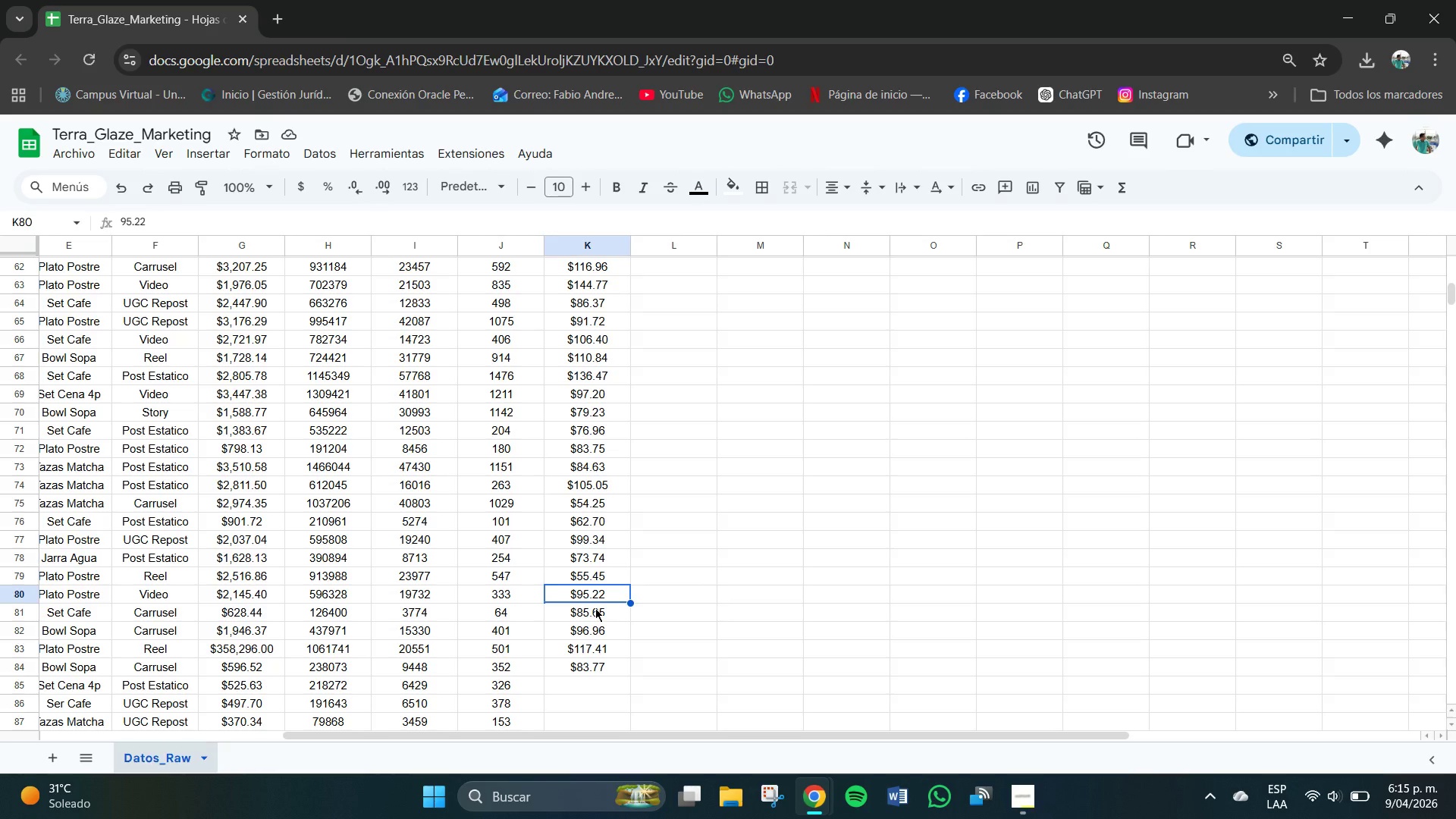 
left_click([596, 578])
 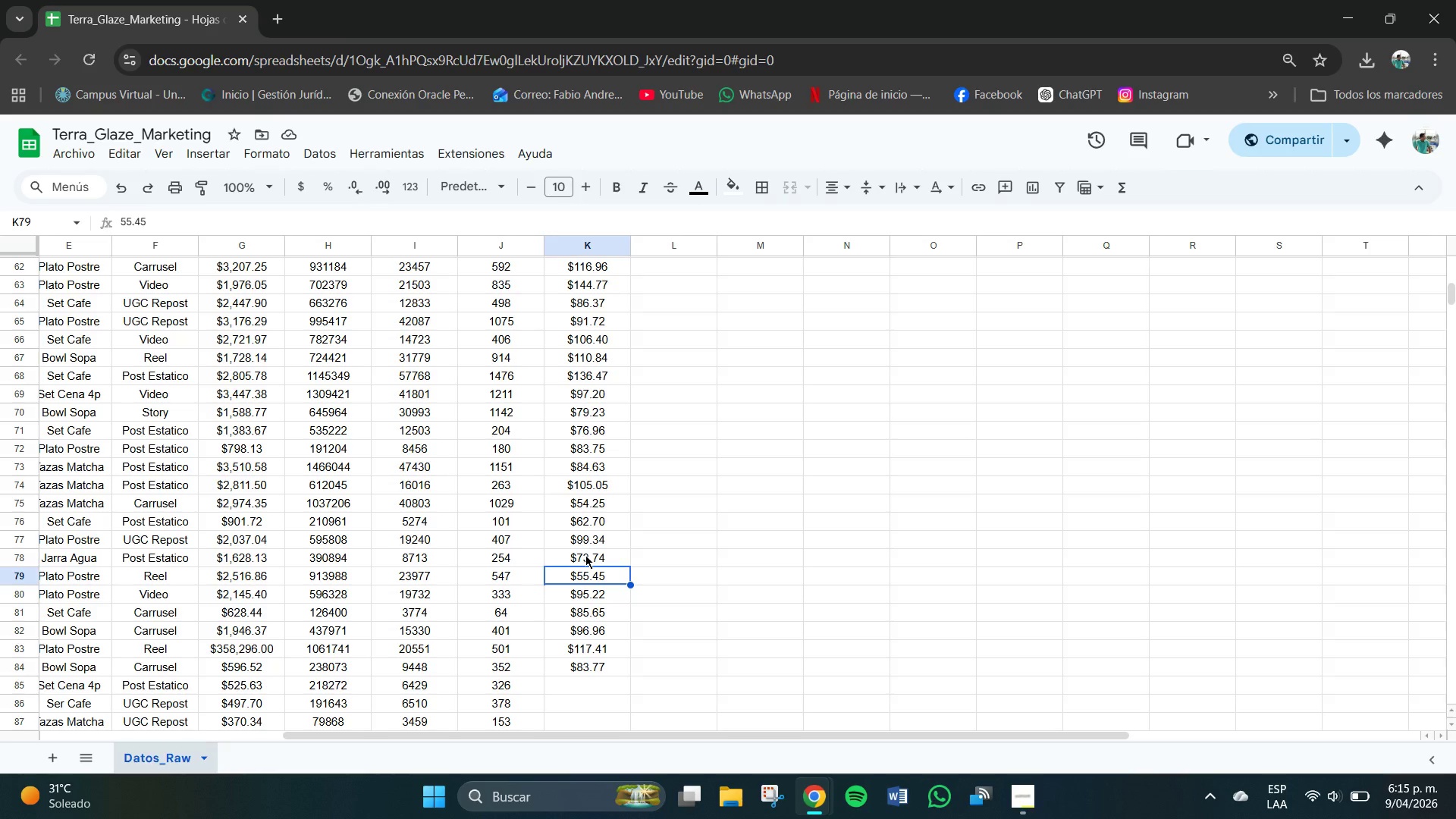 
left_click([585, 555])
 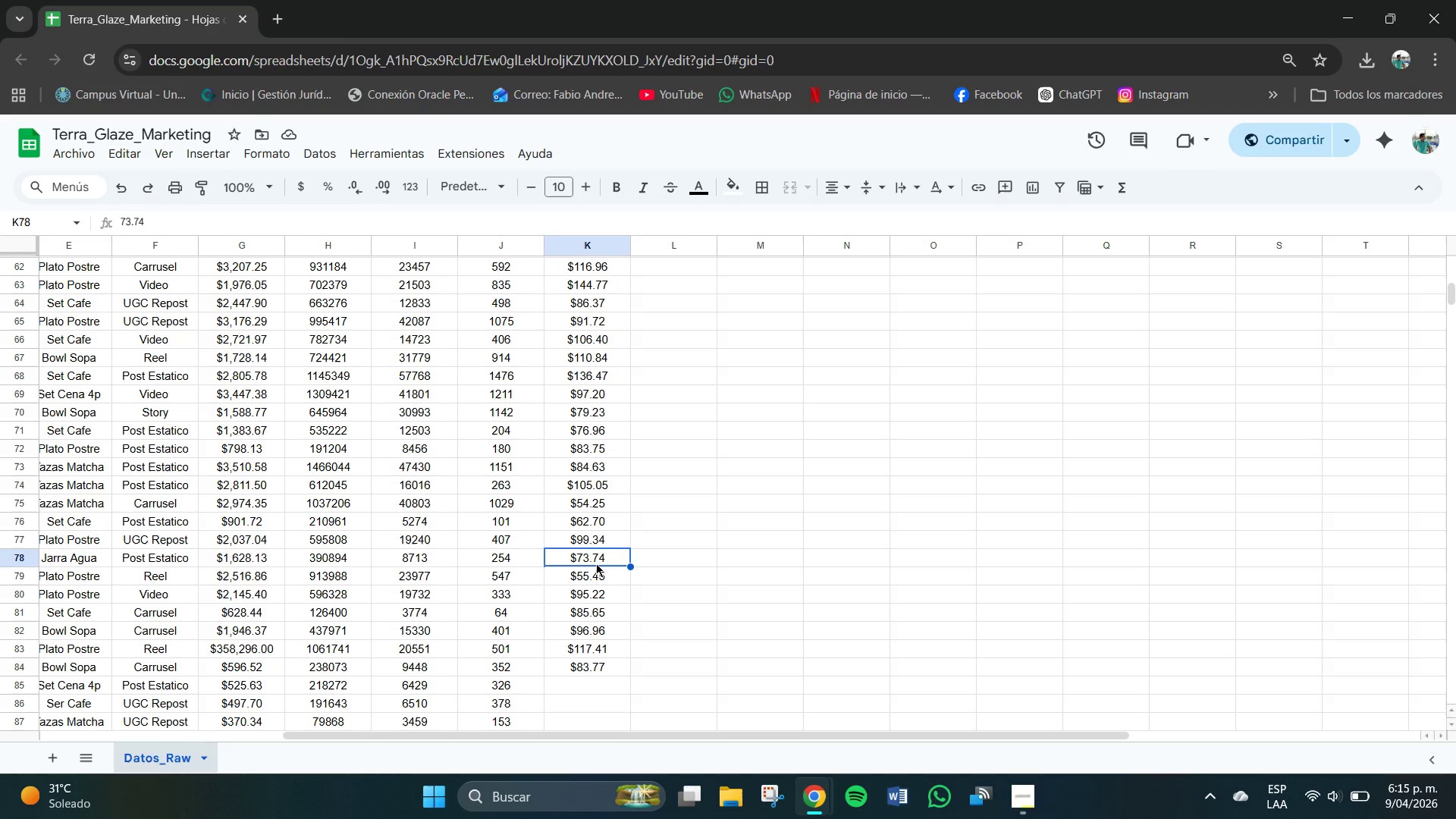 
left_click([593, 538])
 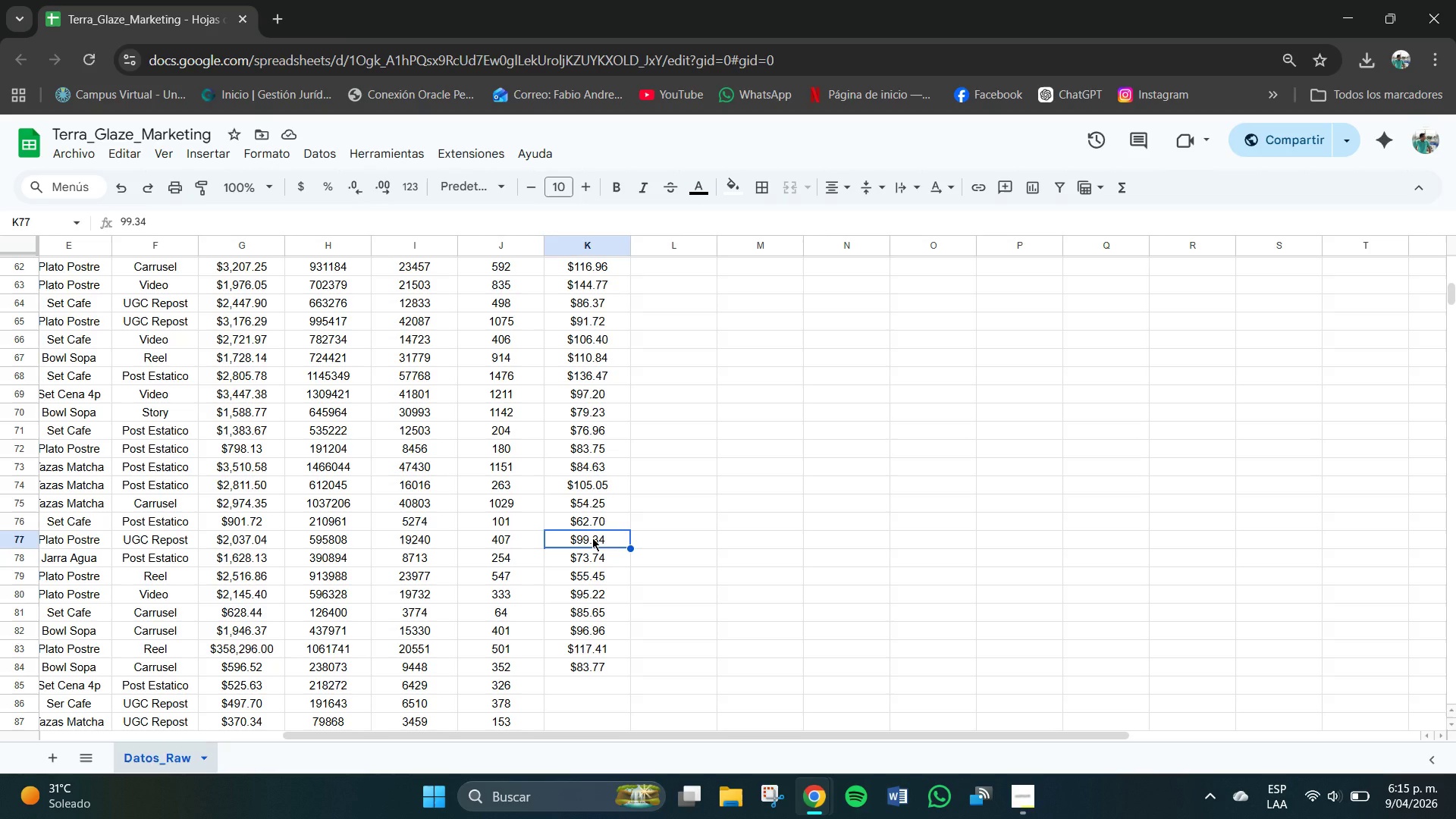 
left_click([601, 491])
 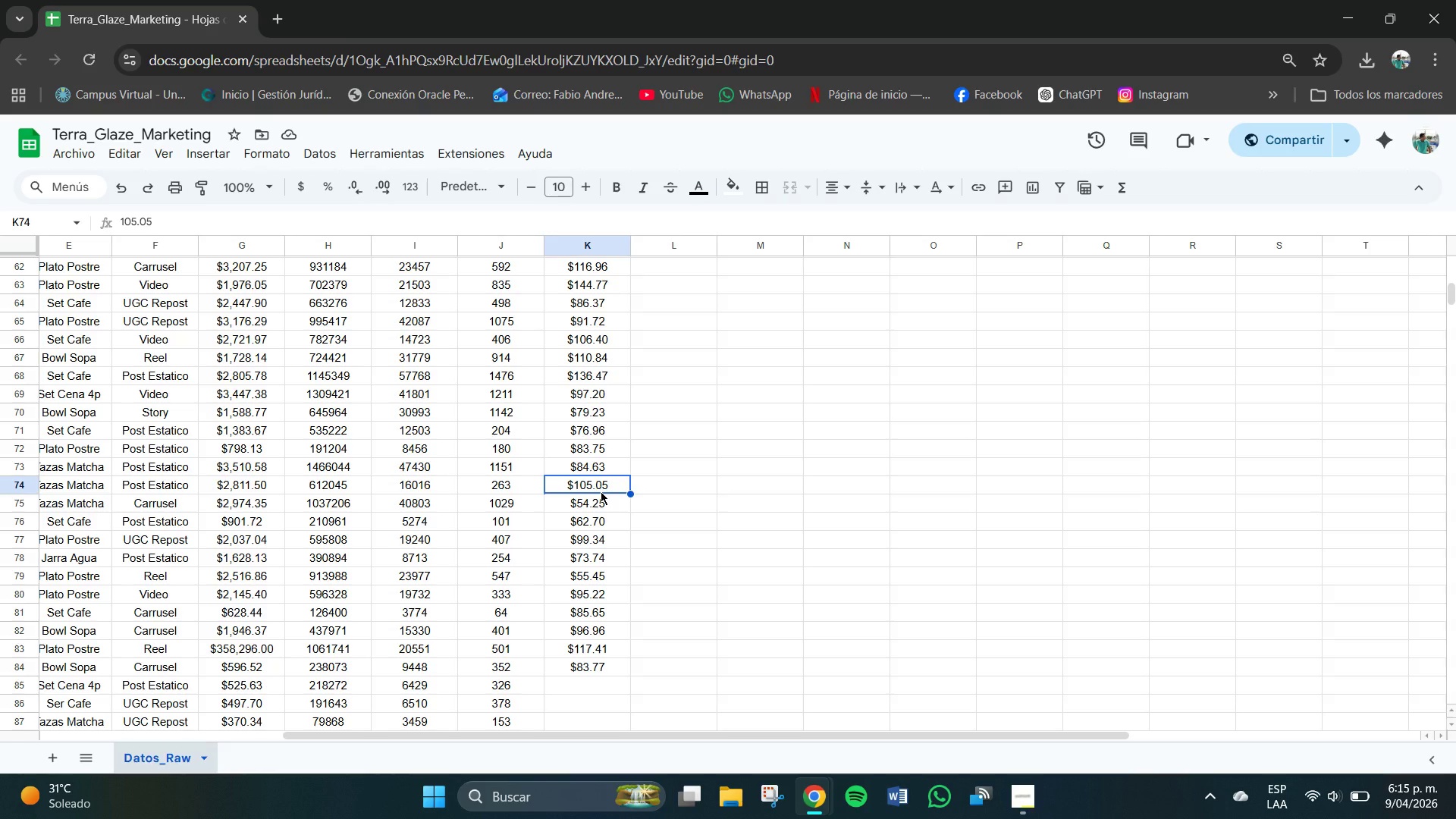 
wait(8.92)
 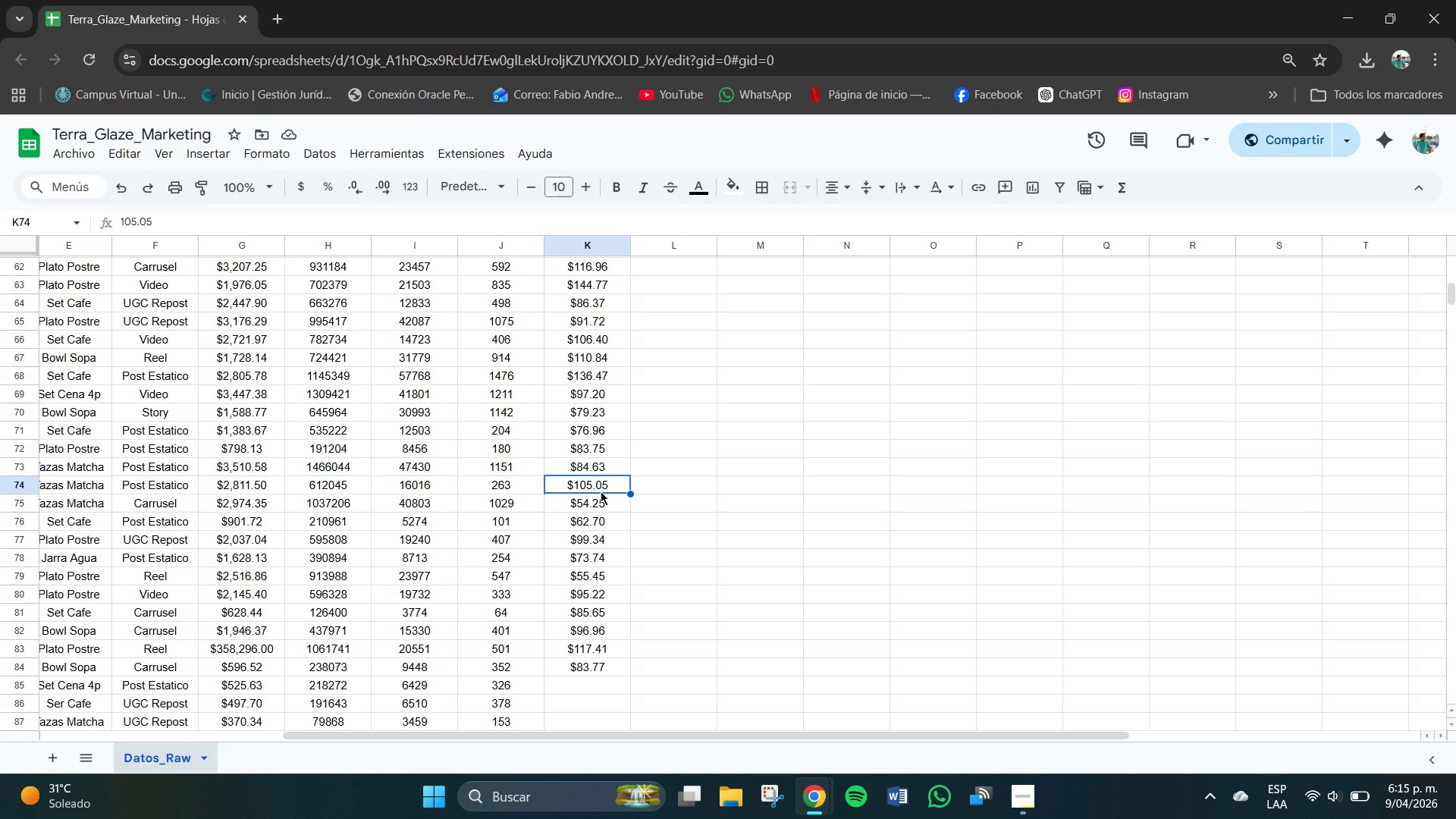 
left_click_drag(start_coordinate=[598, 476], to_coordinate=[602, 650])
 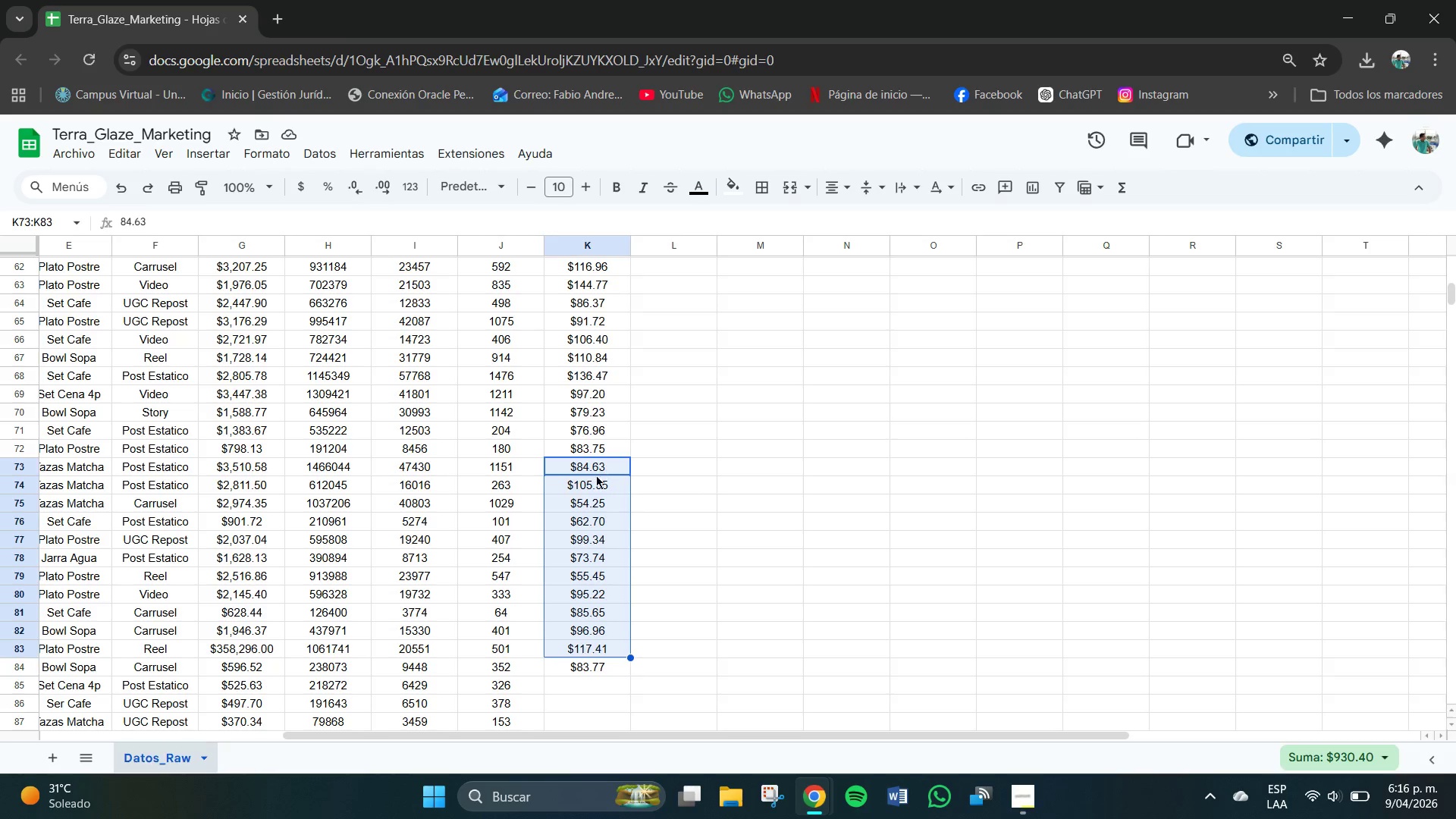 
left_click([591, 482])
 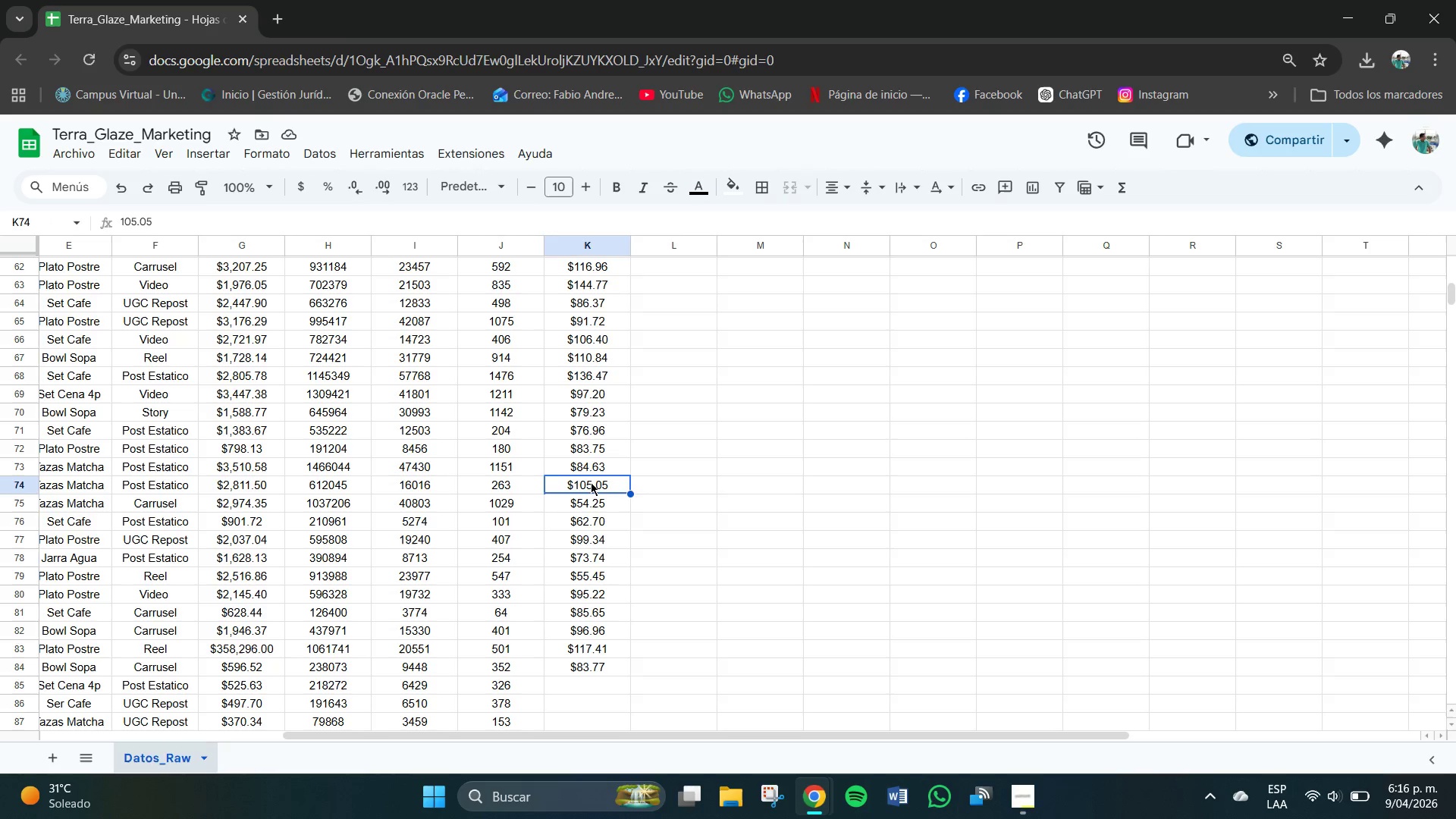 
left_click_drag(start_coordinate=[591, 482], to_coordinate=[606, 664])
 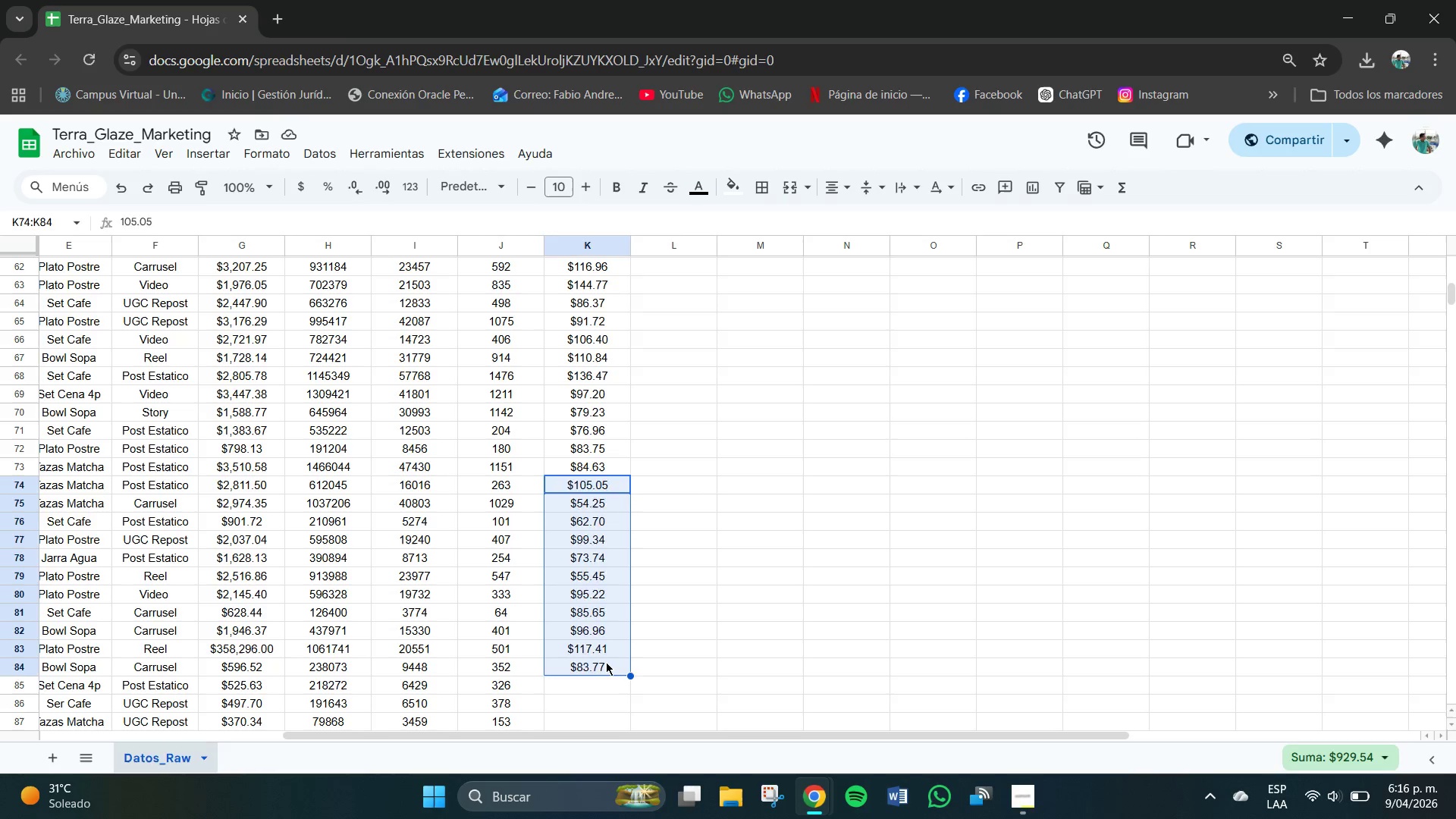 
key(Backspace)
 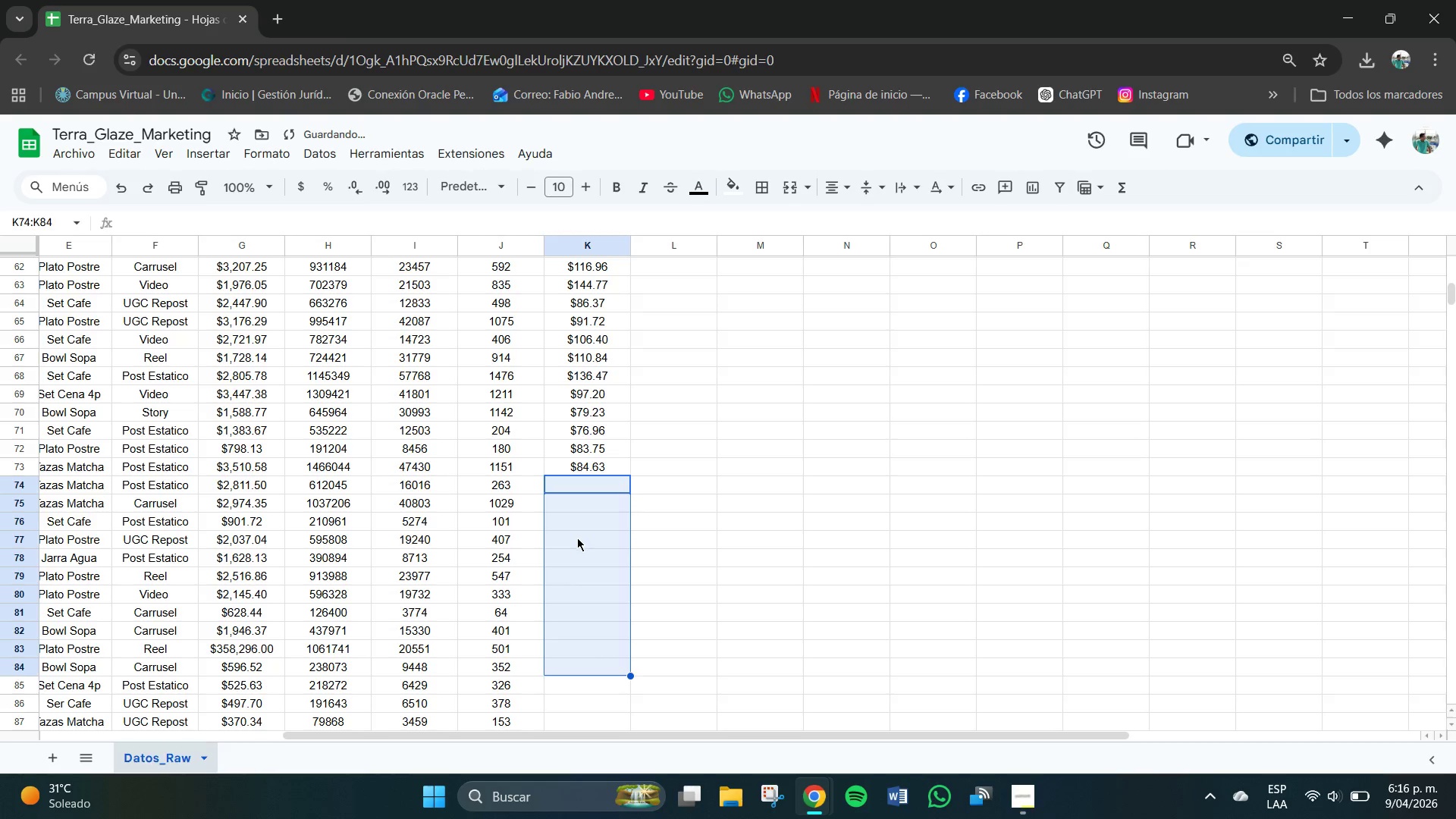 
hold_key(key=ControlLeft, duration=0.8)
 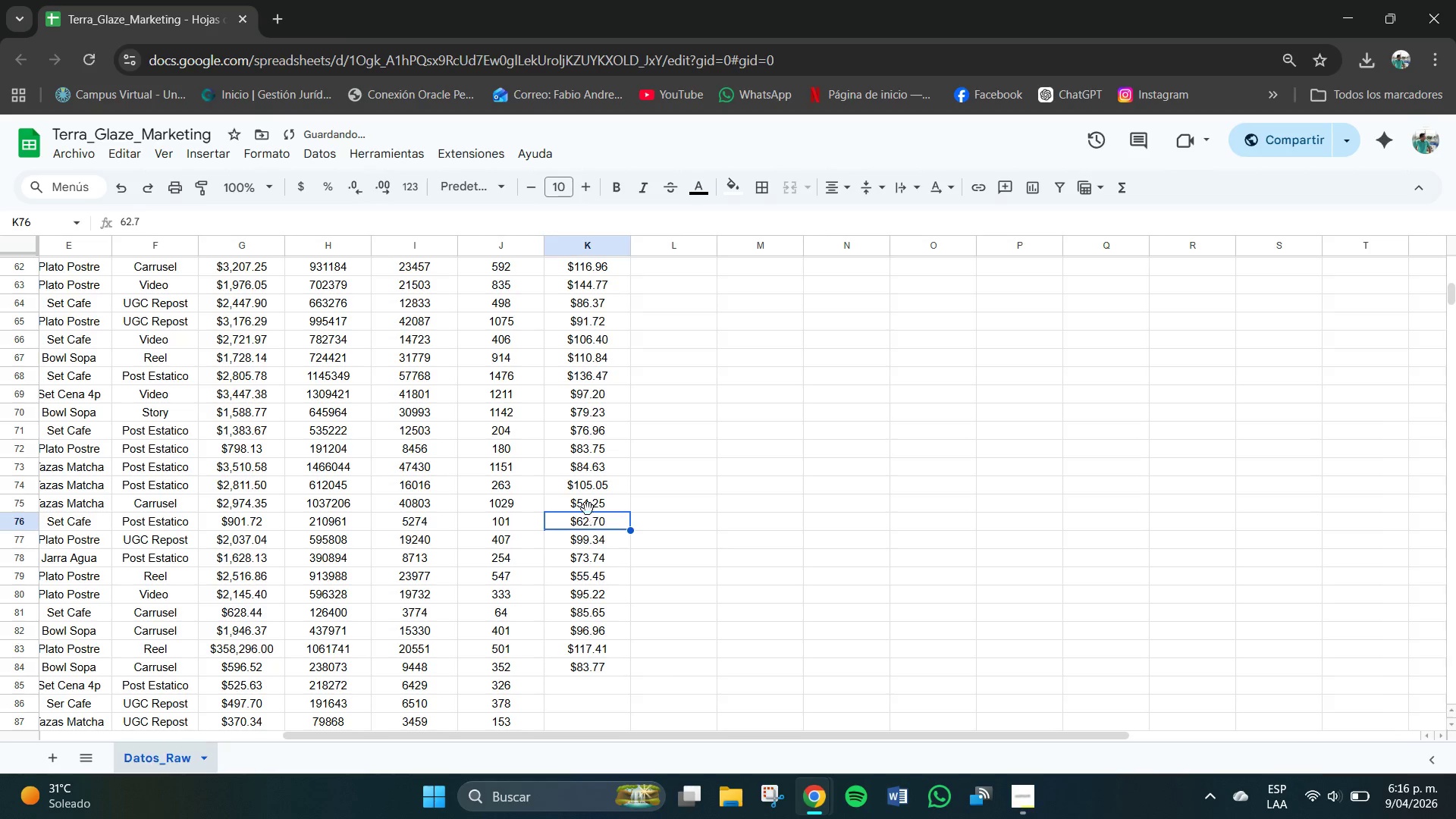 
hold_key(key=Z, duration=0.31)
 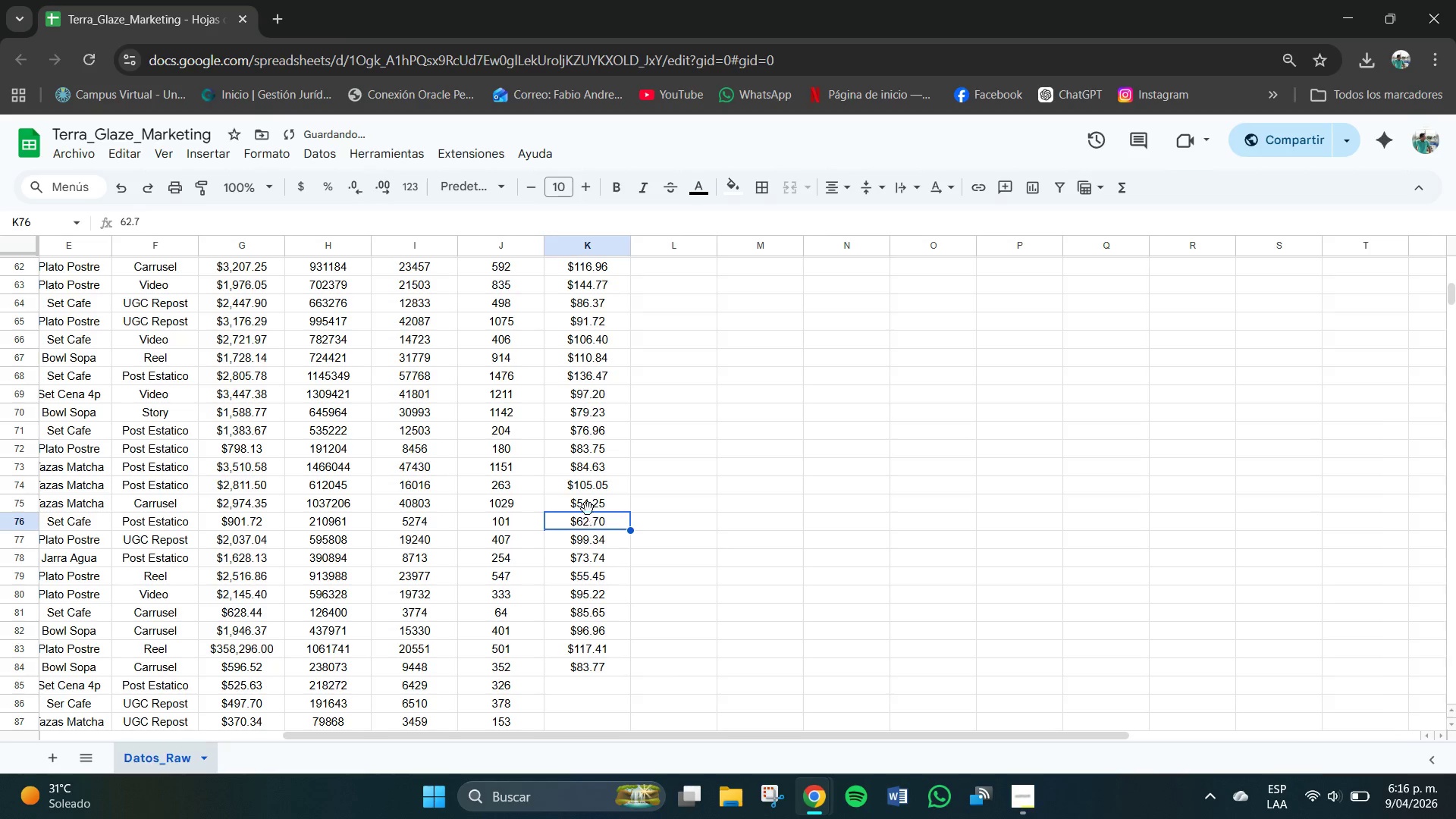 
left_click_drag(start_coordinate=[591, 505], to_coordinate=[604, 680])
 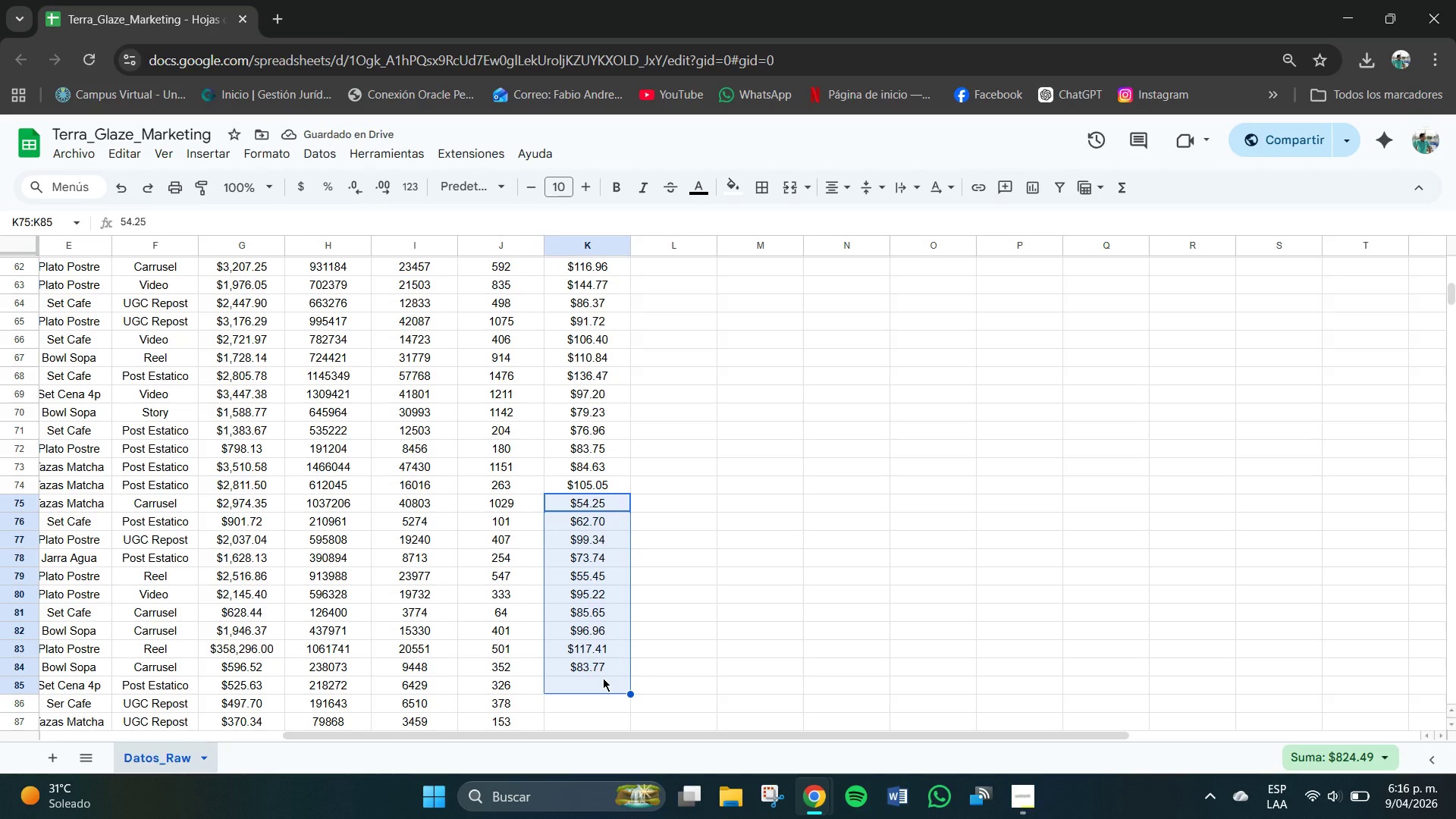 
key(Backspace)
 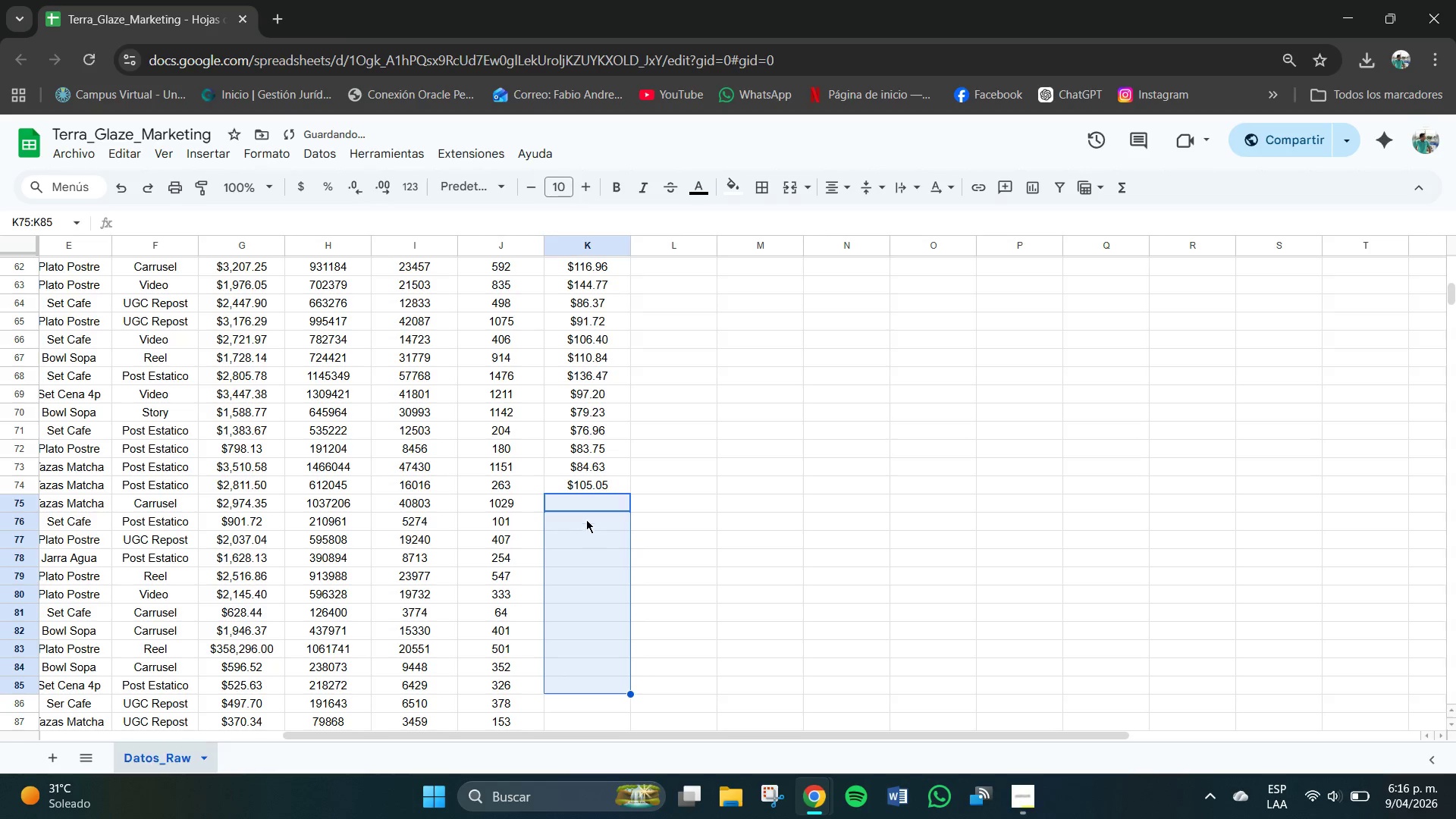 
left_click([582, 504])
 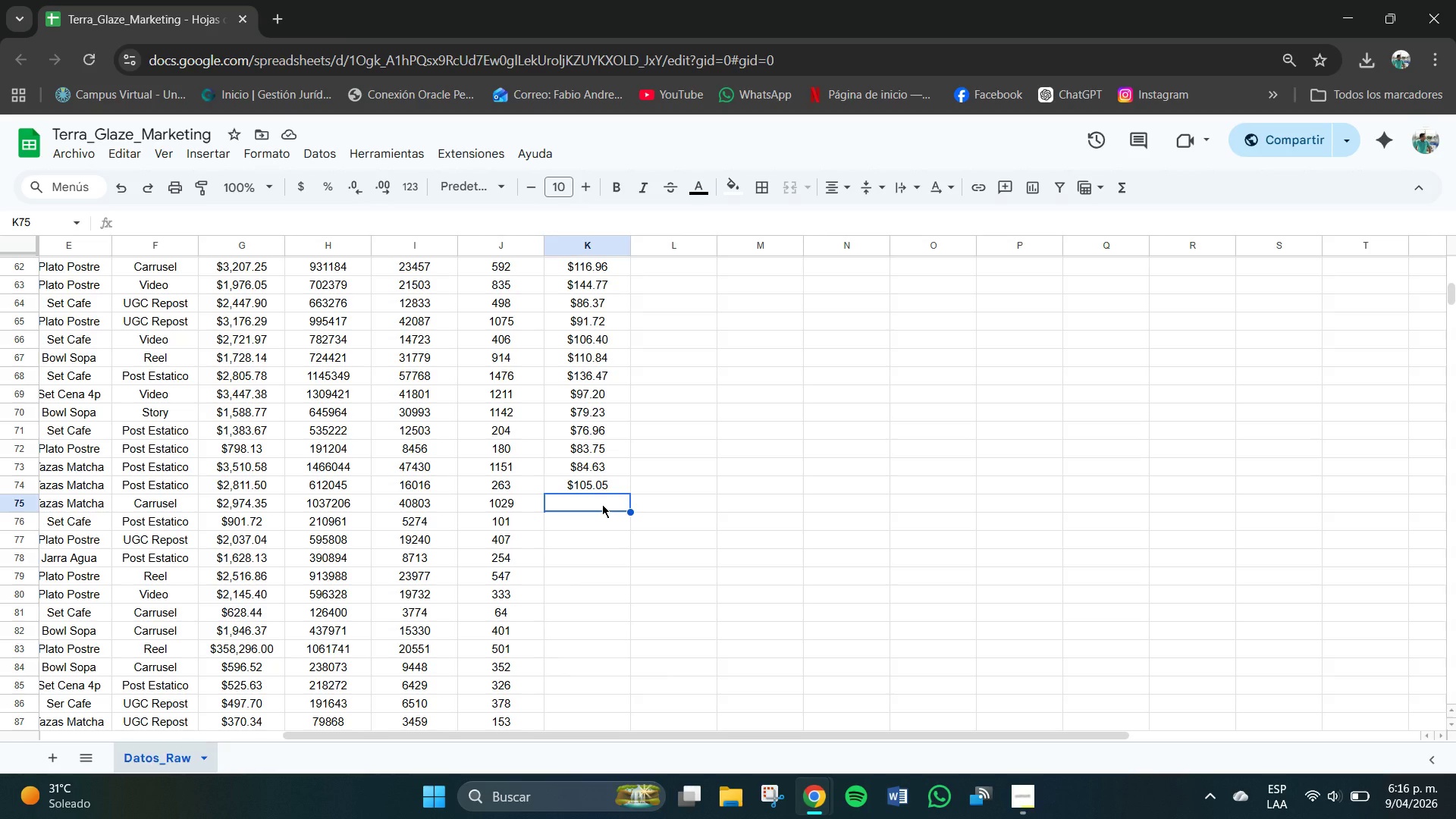 
wait(6.45)
 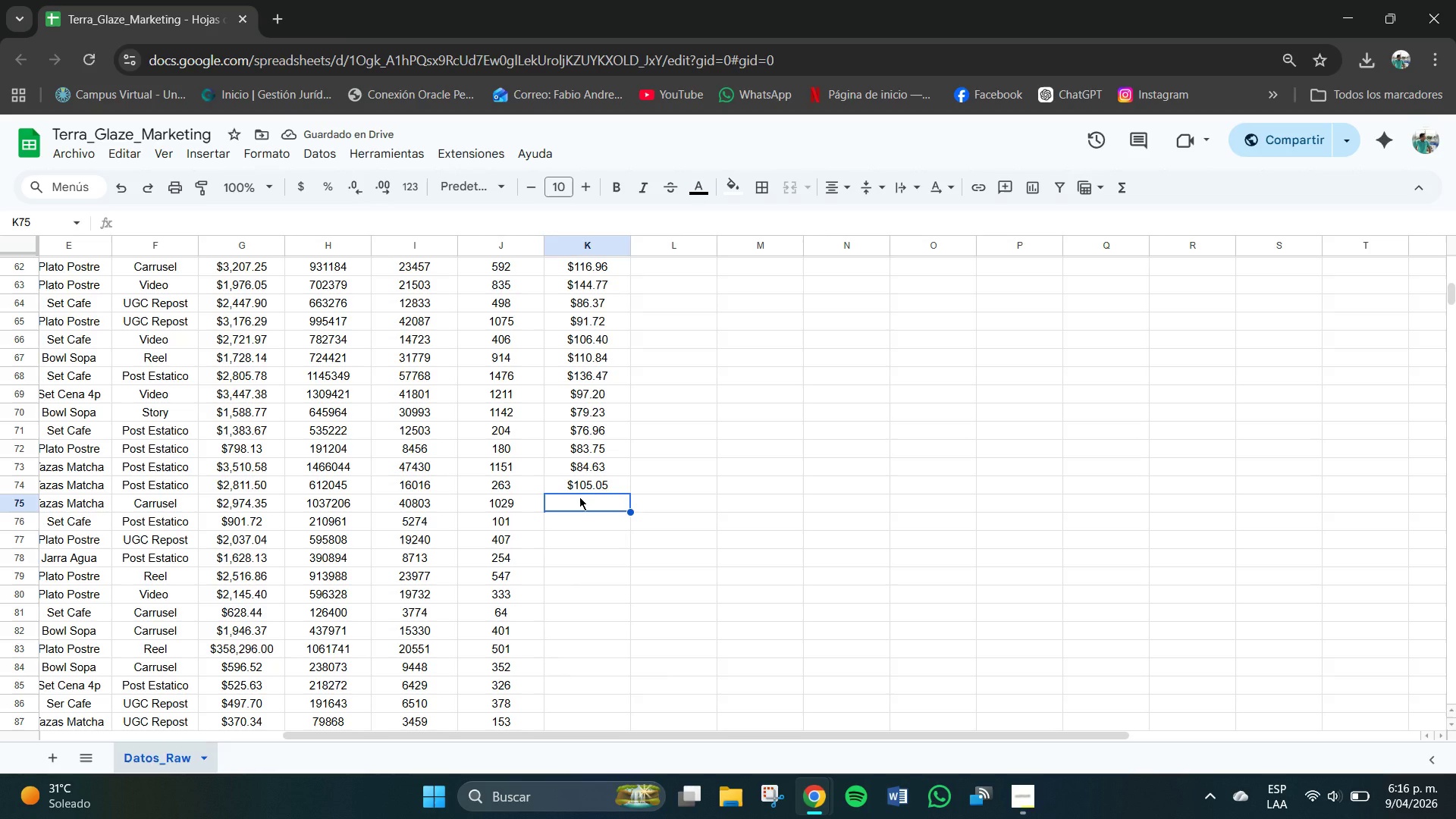 
left_click([593, 479])
 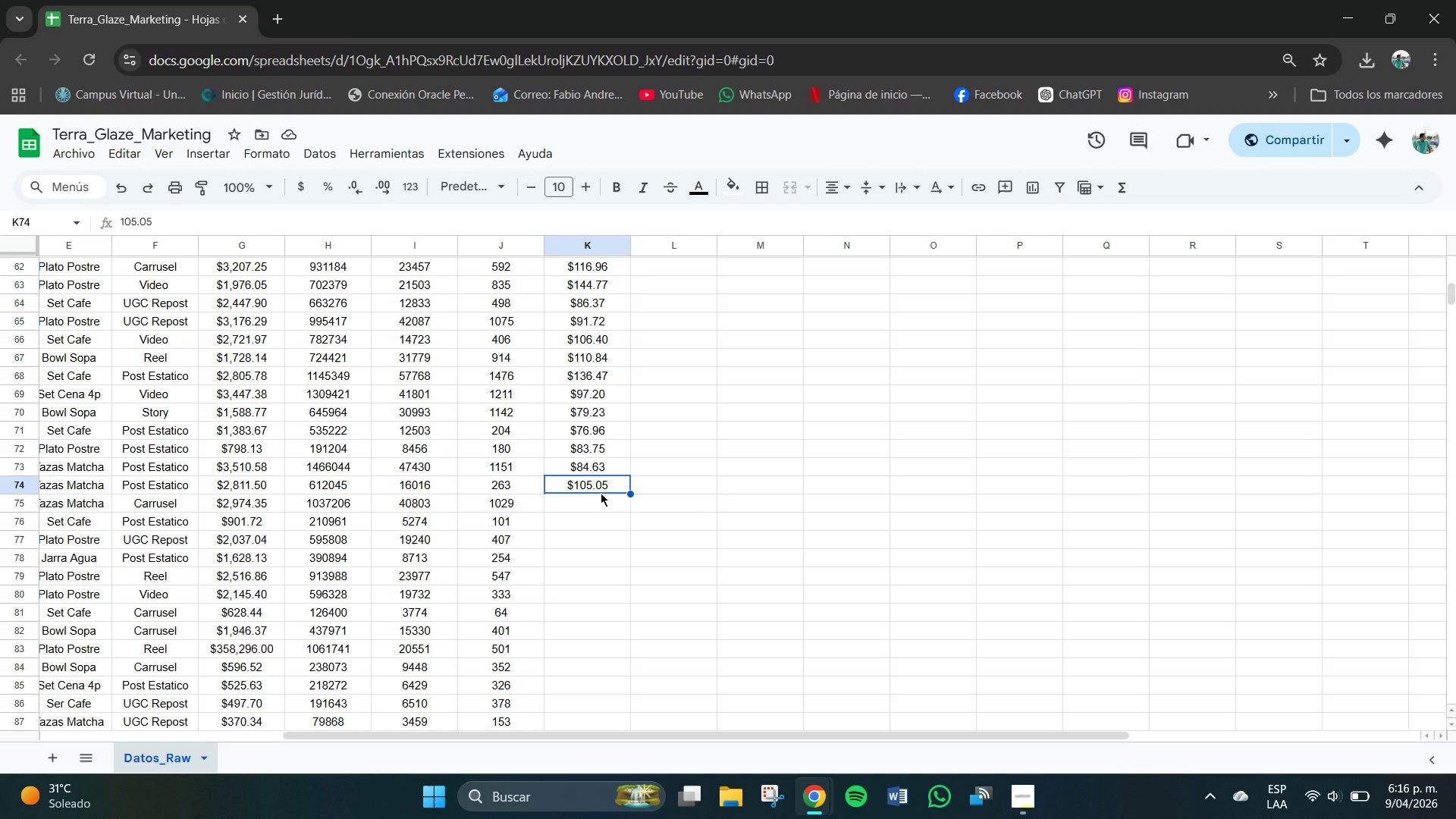 
left_click([593, 467])
 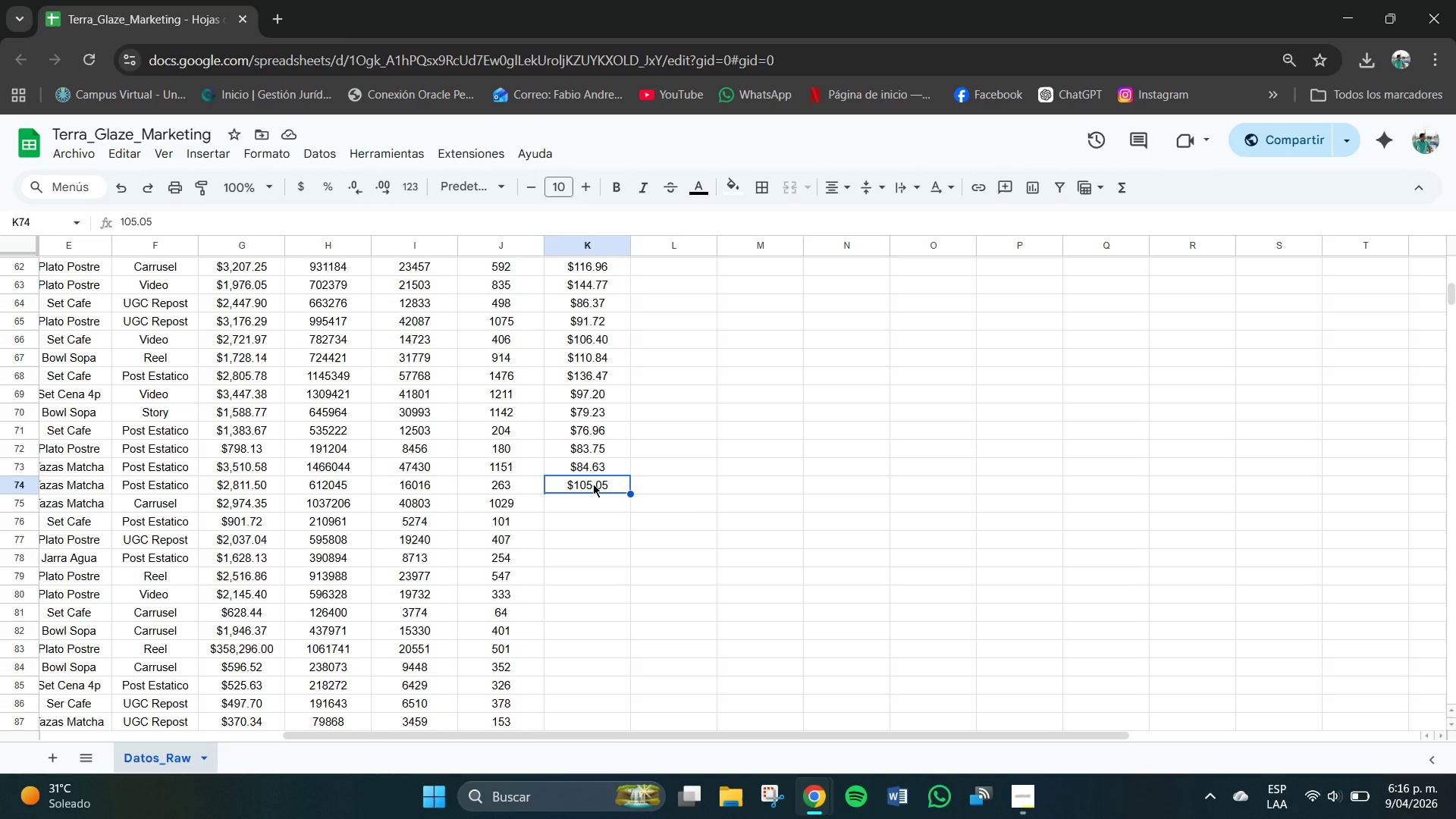 
key(Backspace)
 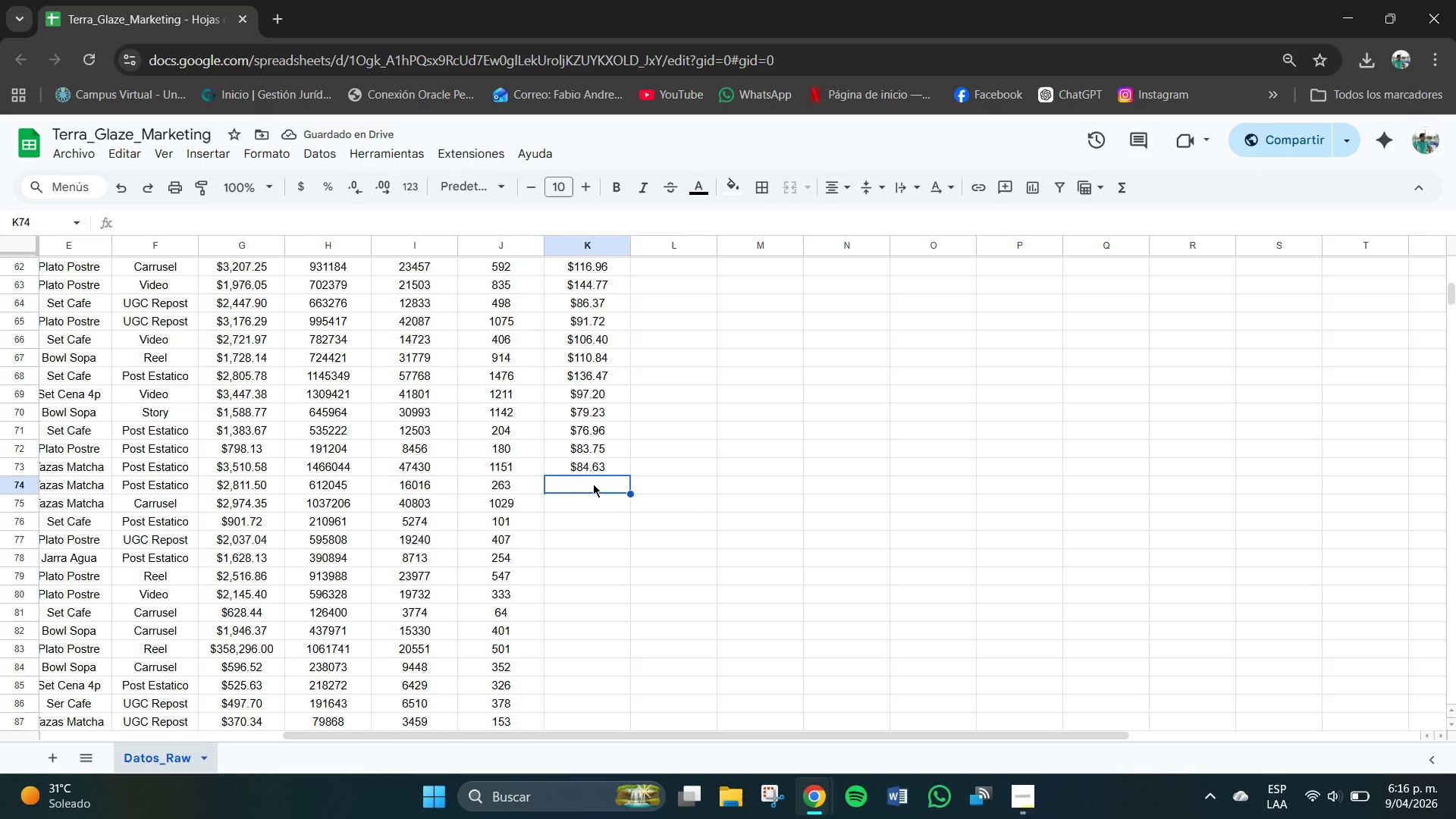 
wait(8.05)
 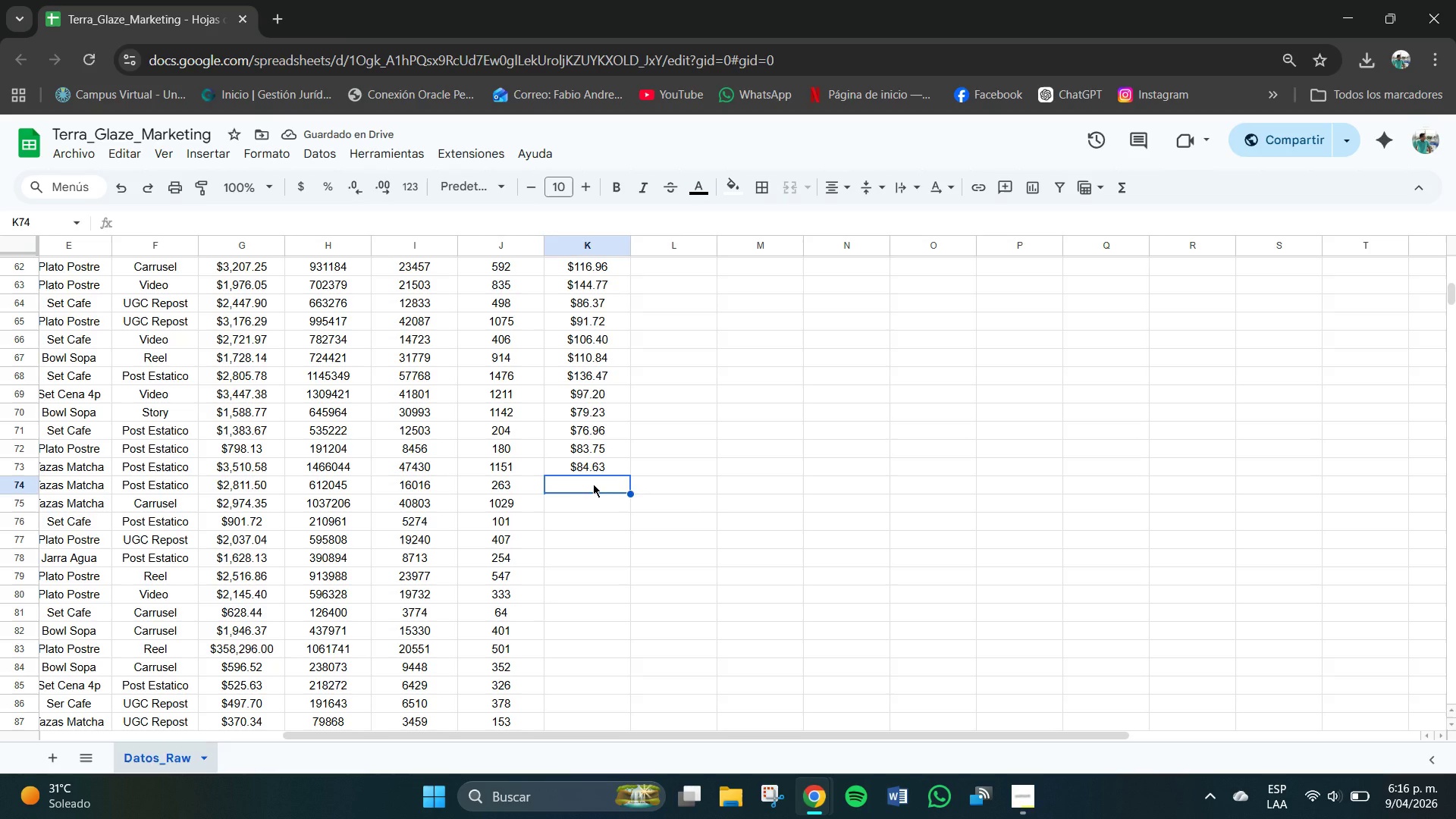 
key(Numpad4)
 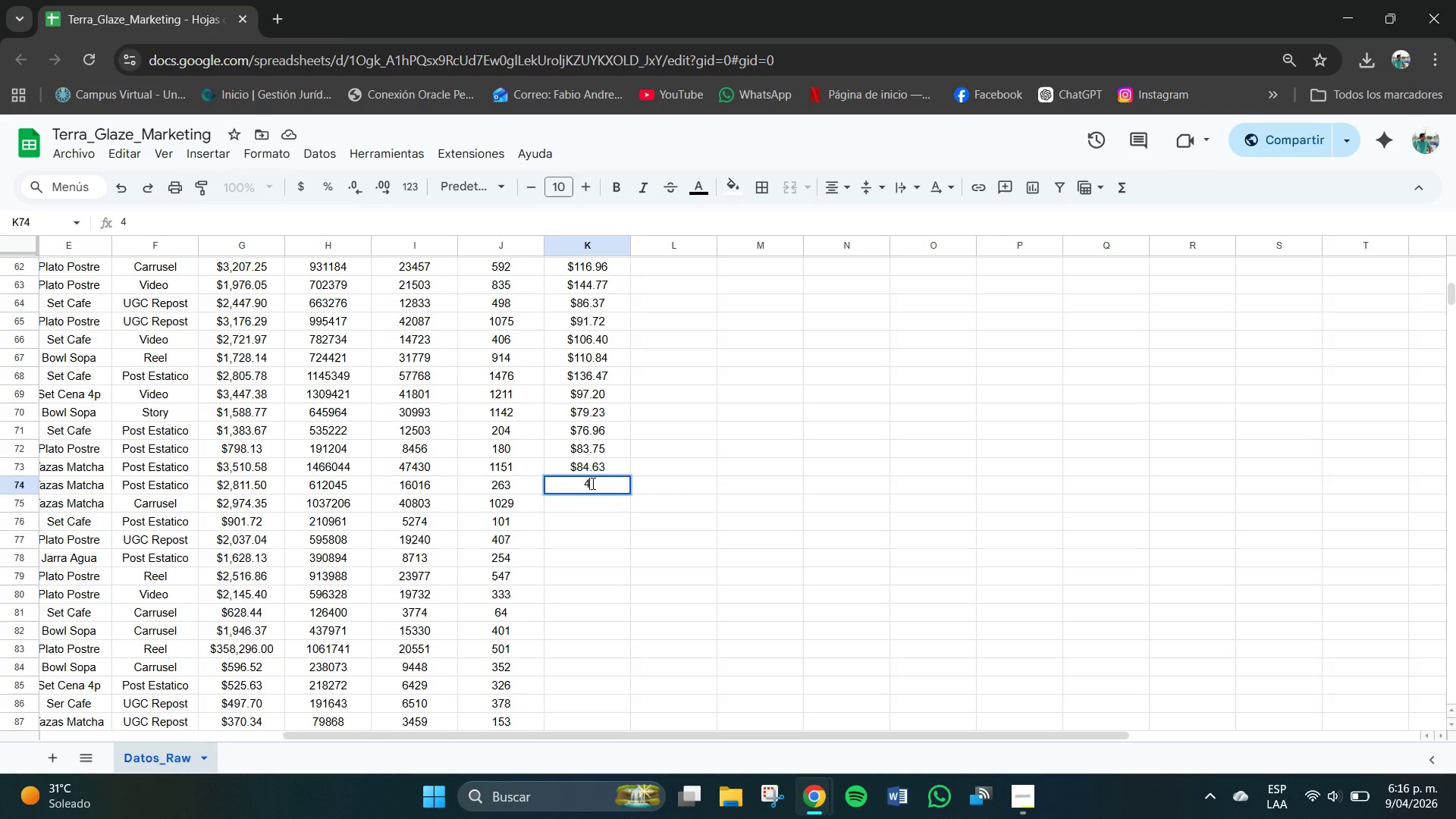 
key(Numpad5)
 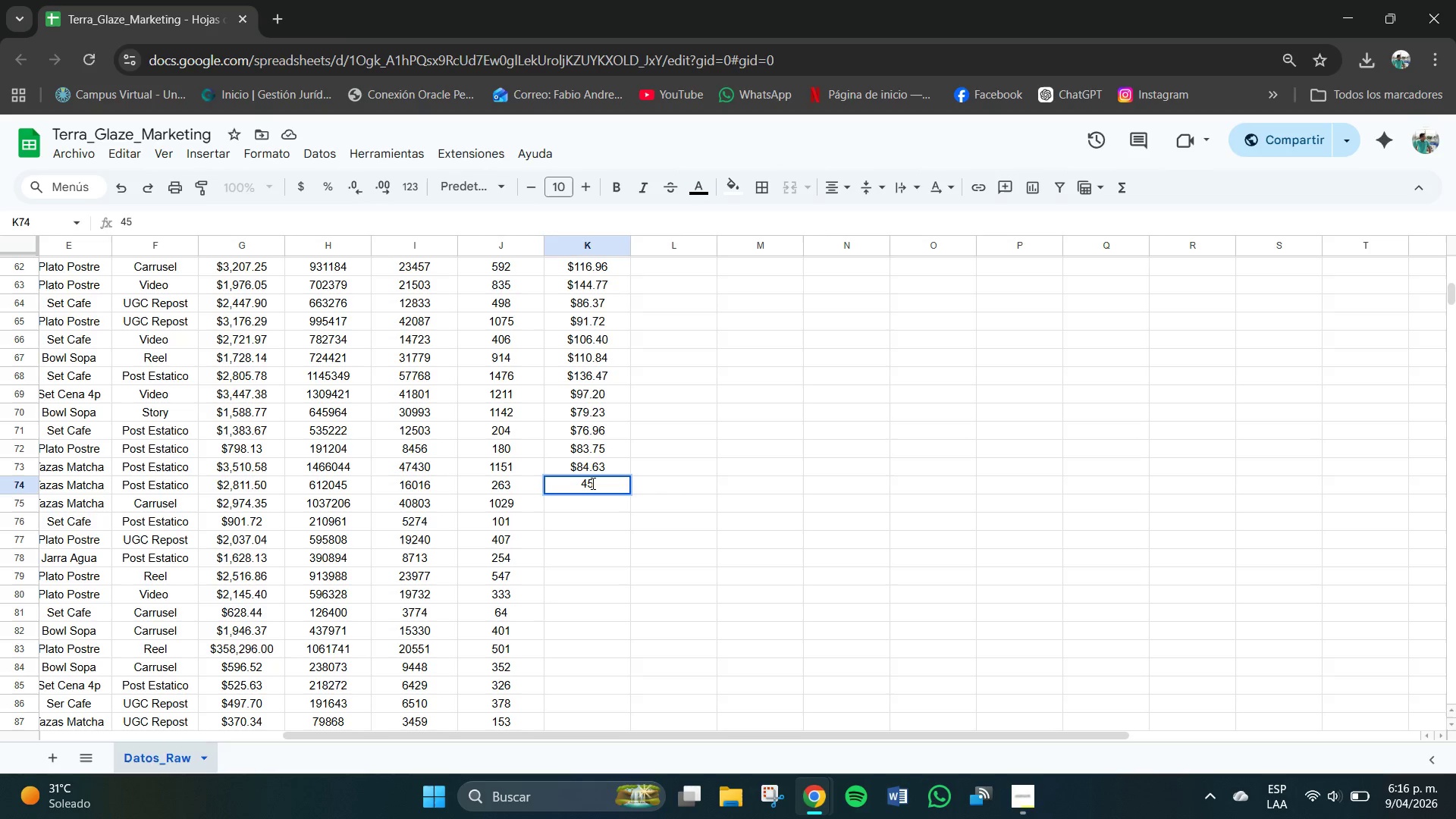 
key(NumpadDecimal)
 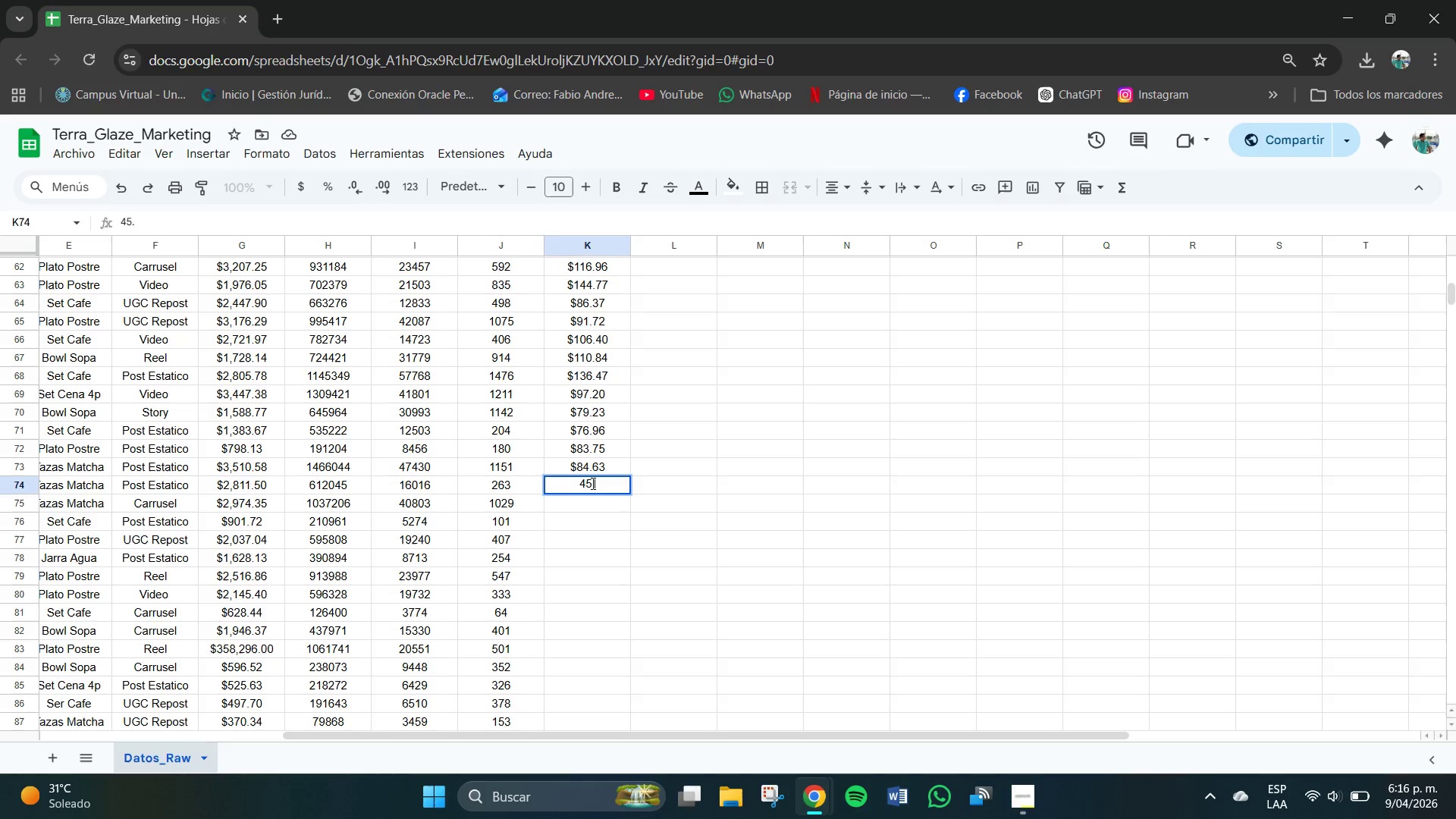 
key(Numpad1)
 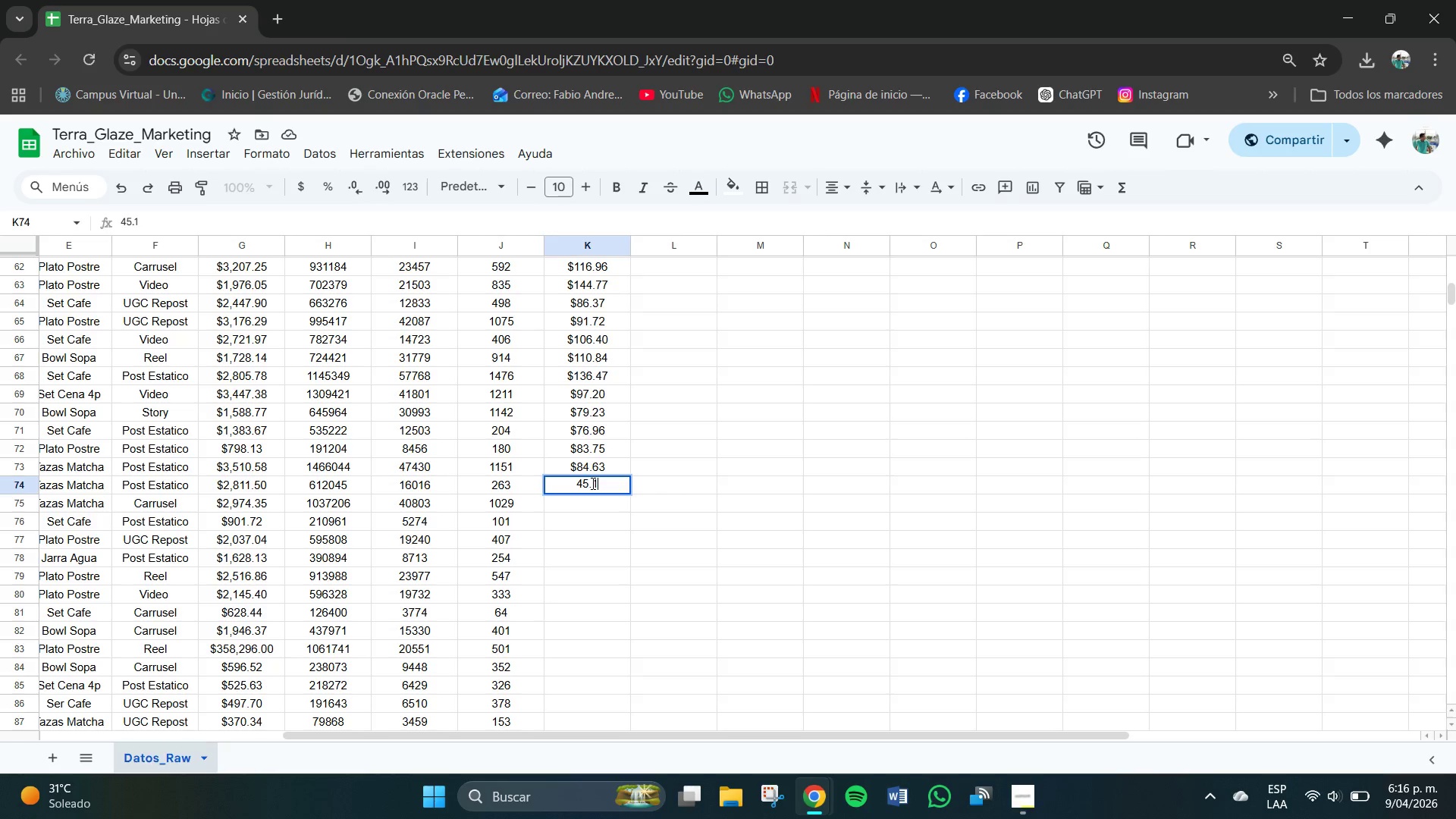 
key(Numpad7)
 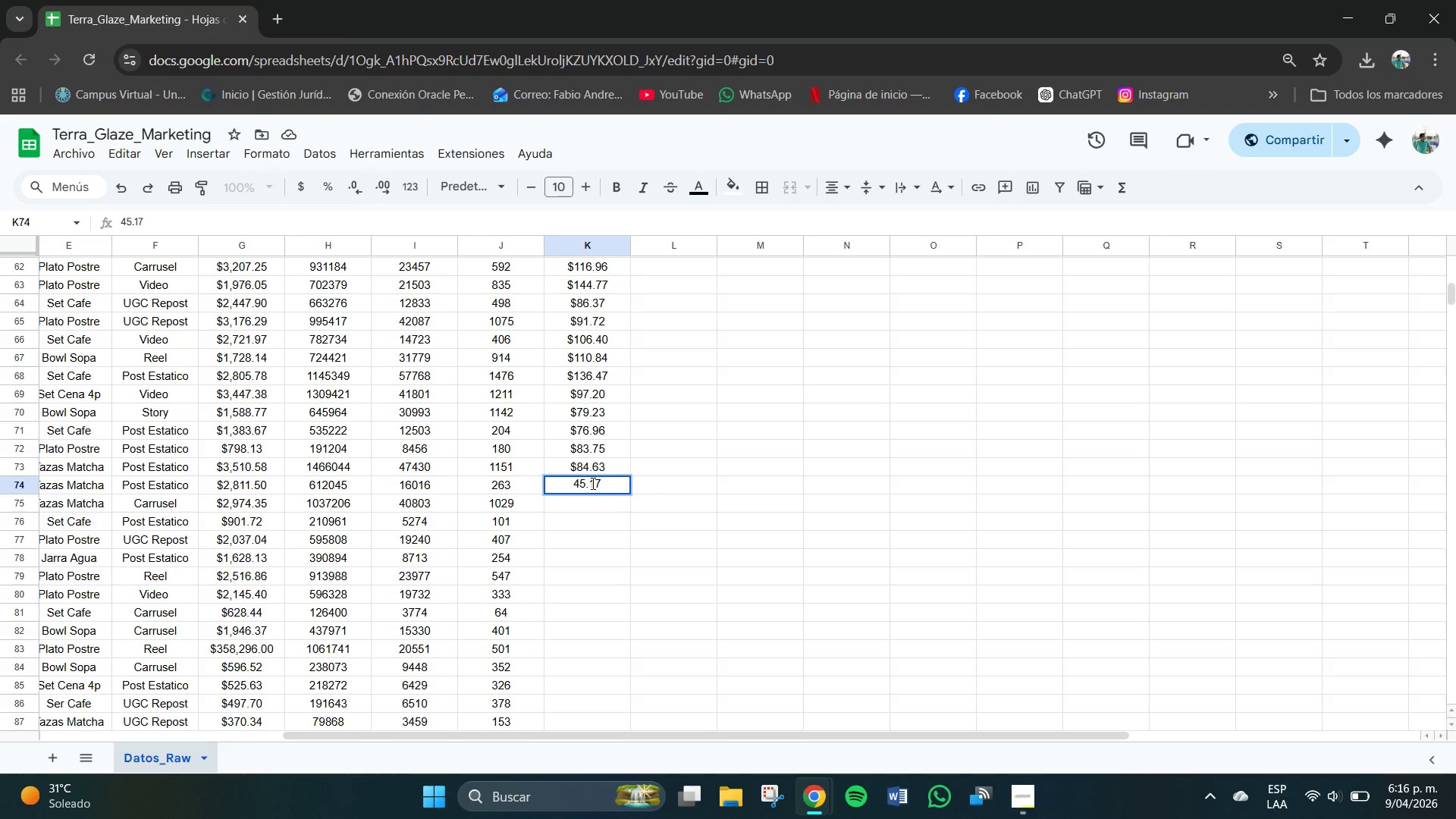 
key(NumpadEnter)
 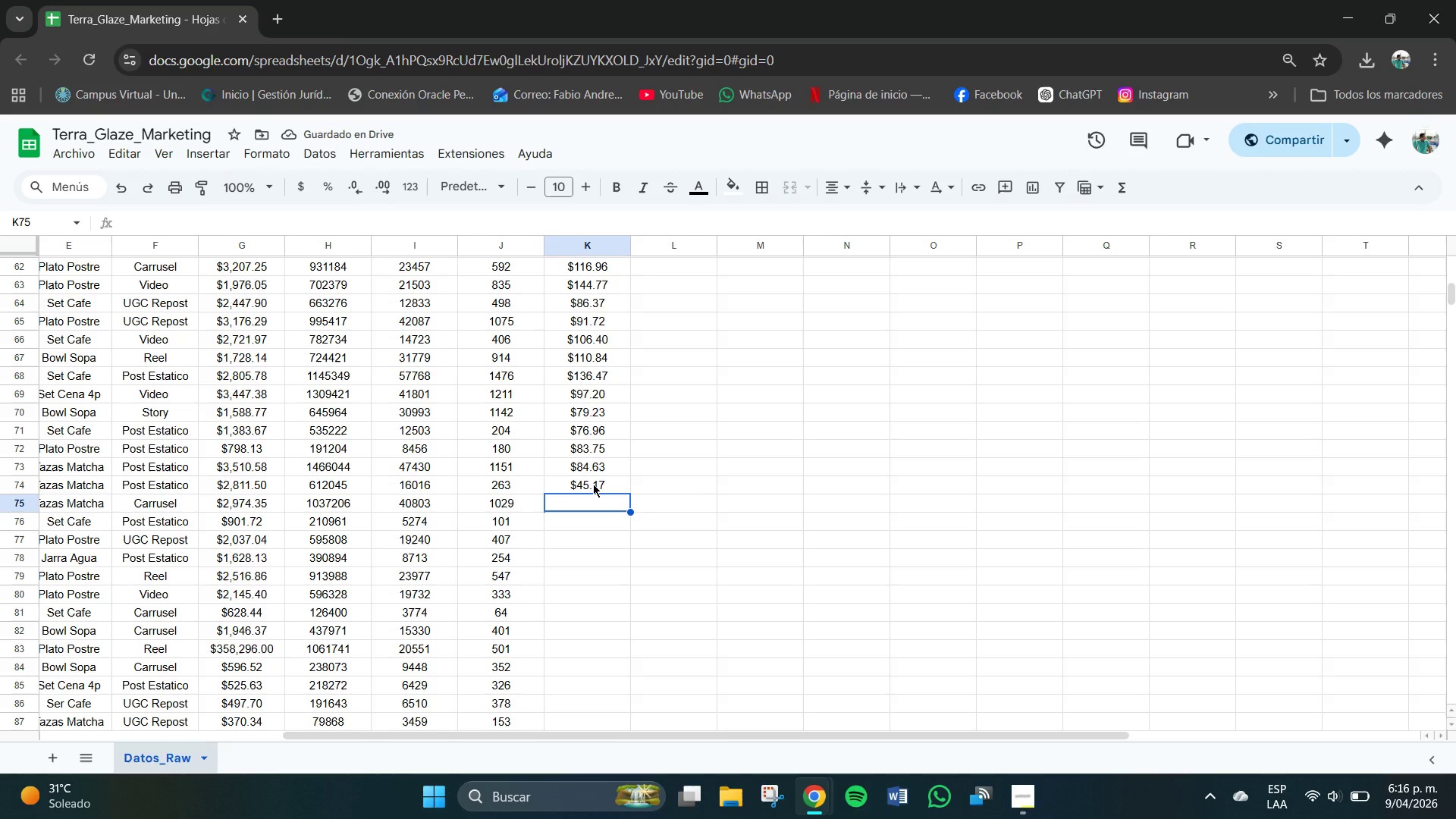 
key(Numpad1)
 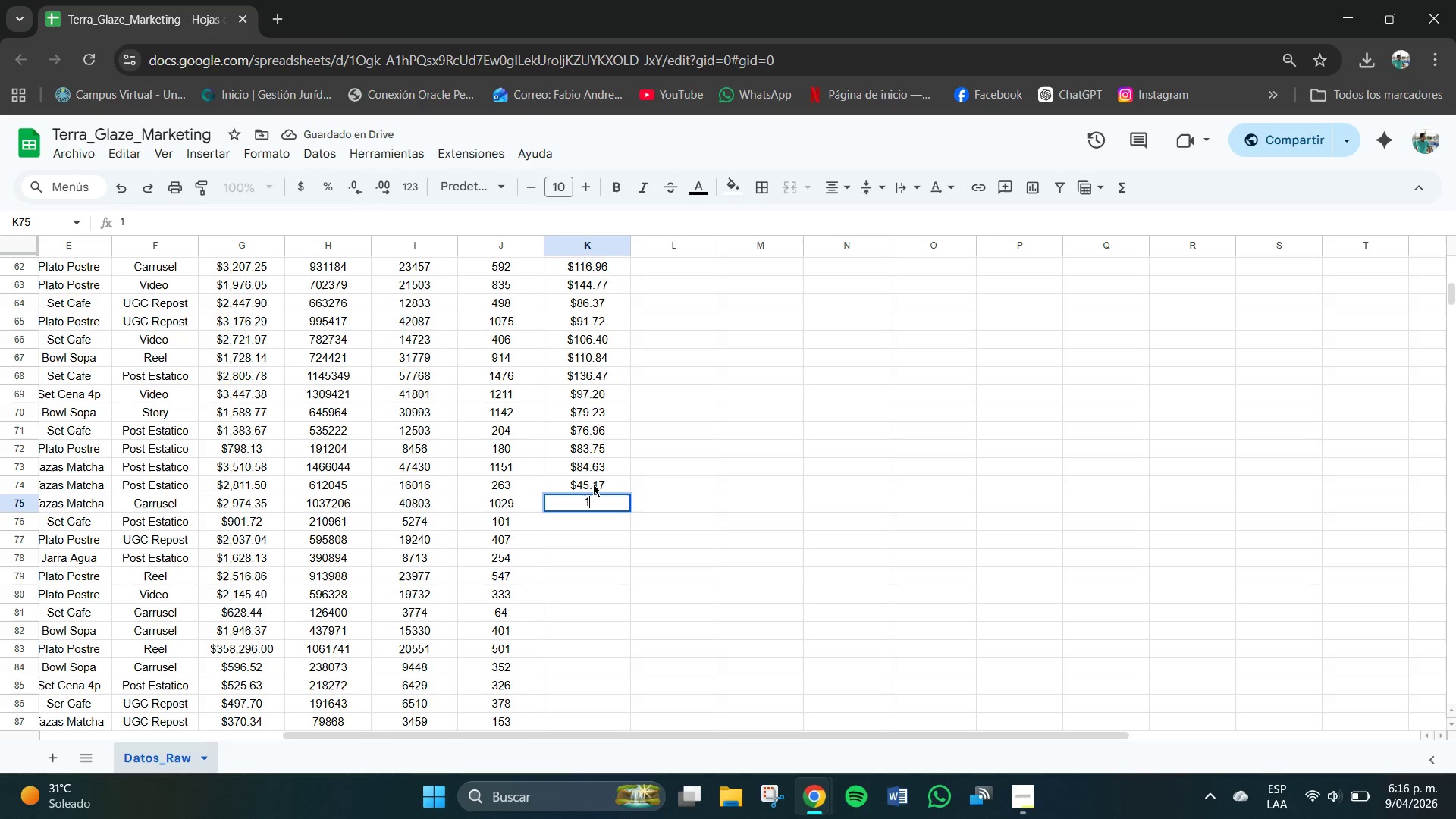 
key(Numpad0)
 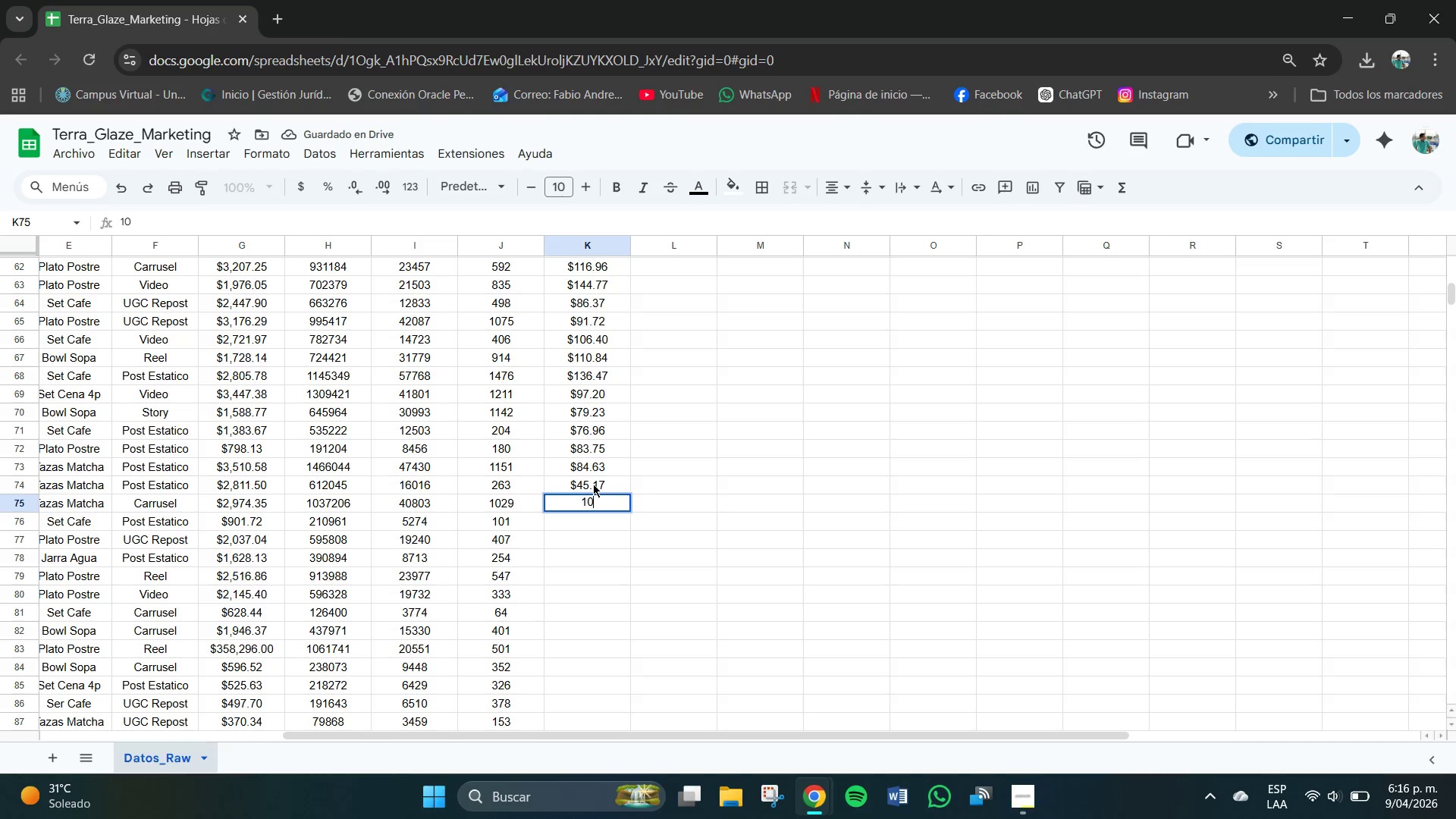 
key(Numpad5)
 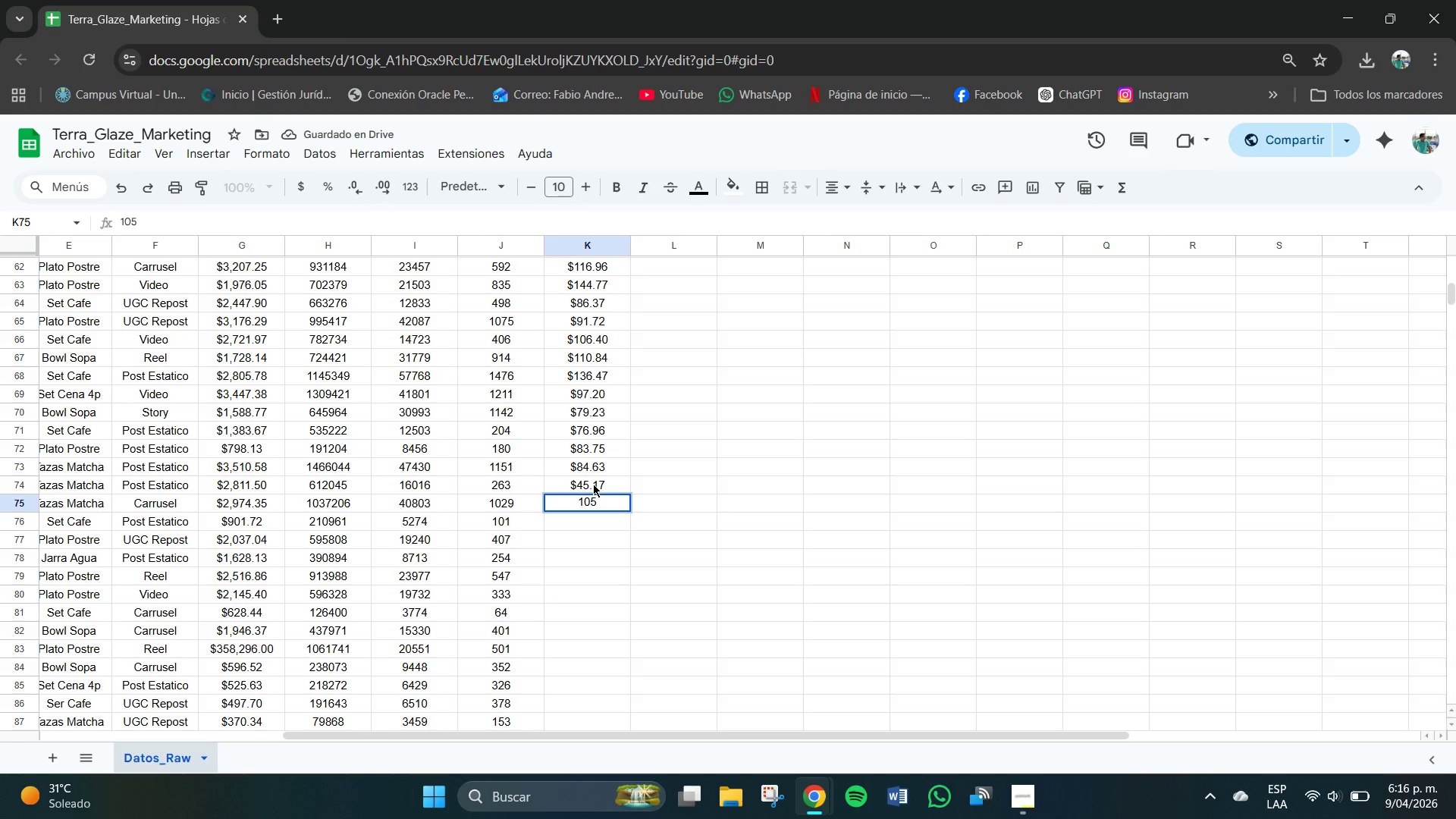 
key(NumpadDecimal)
 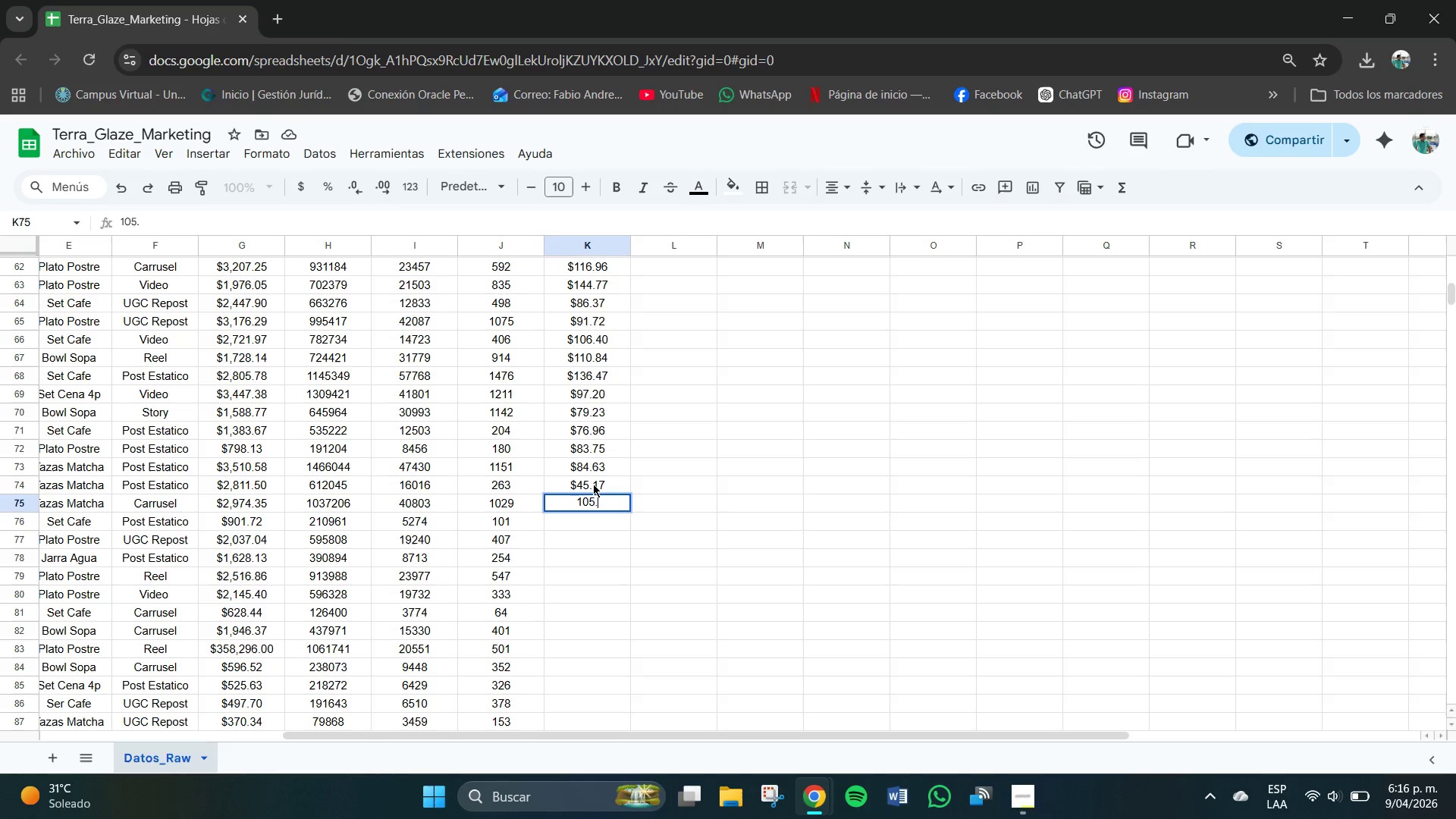 
key(Numpad0)
 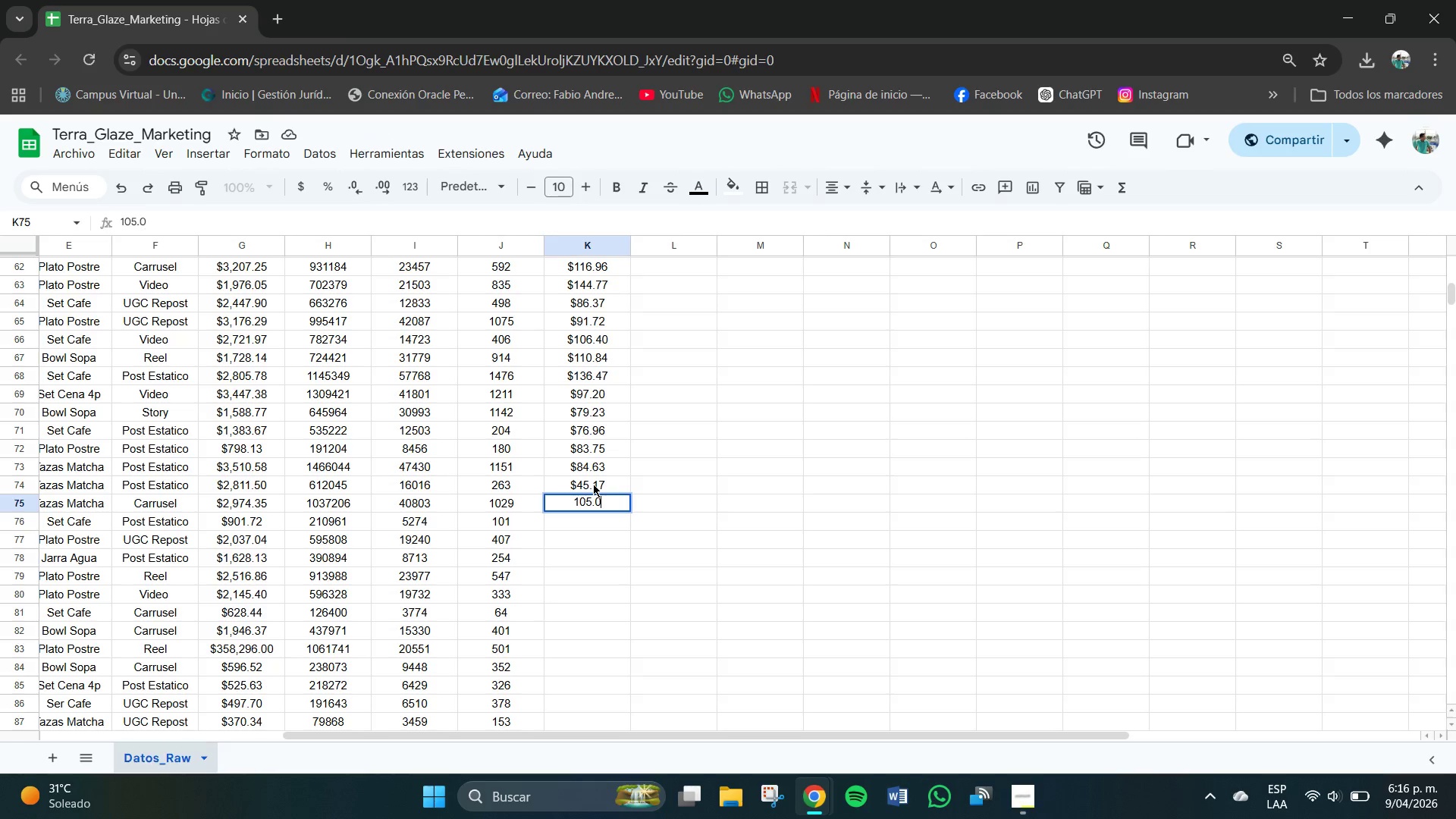 
key(Numpad5)
 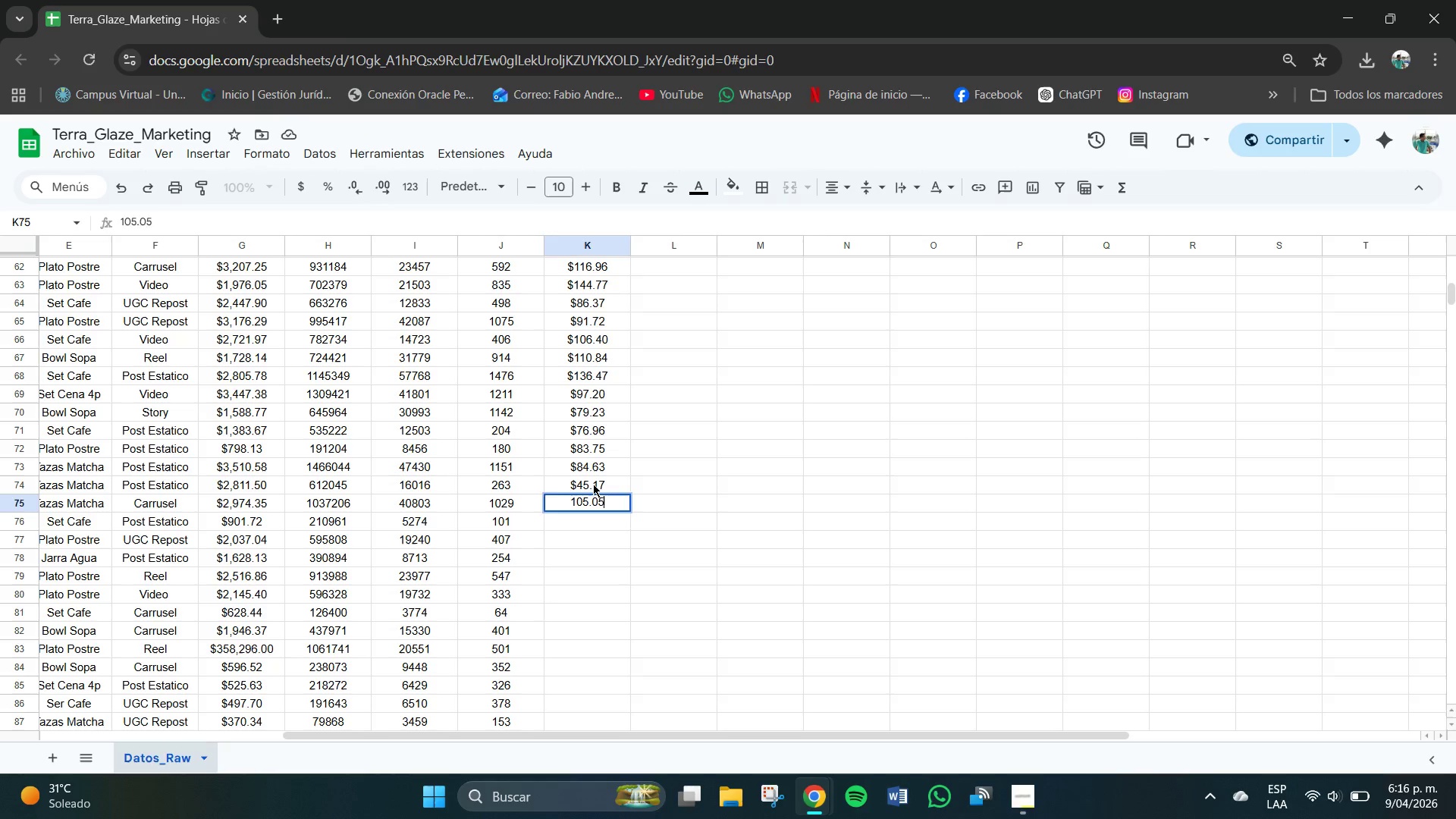 
key(NumpadEnter)
 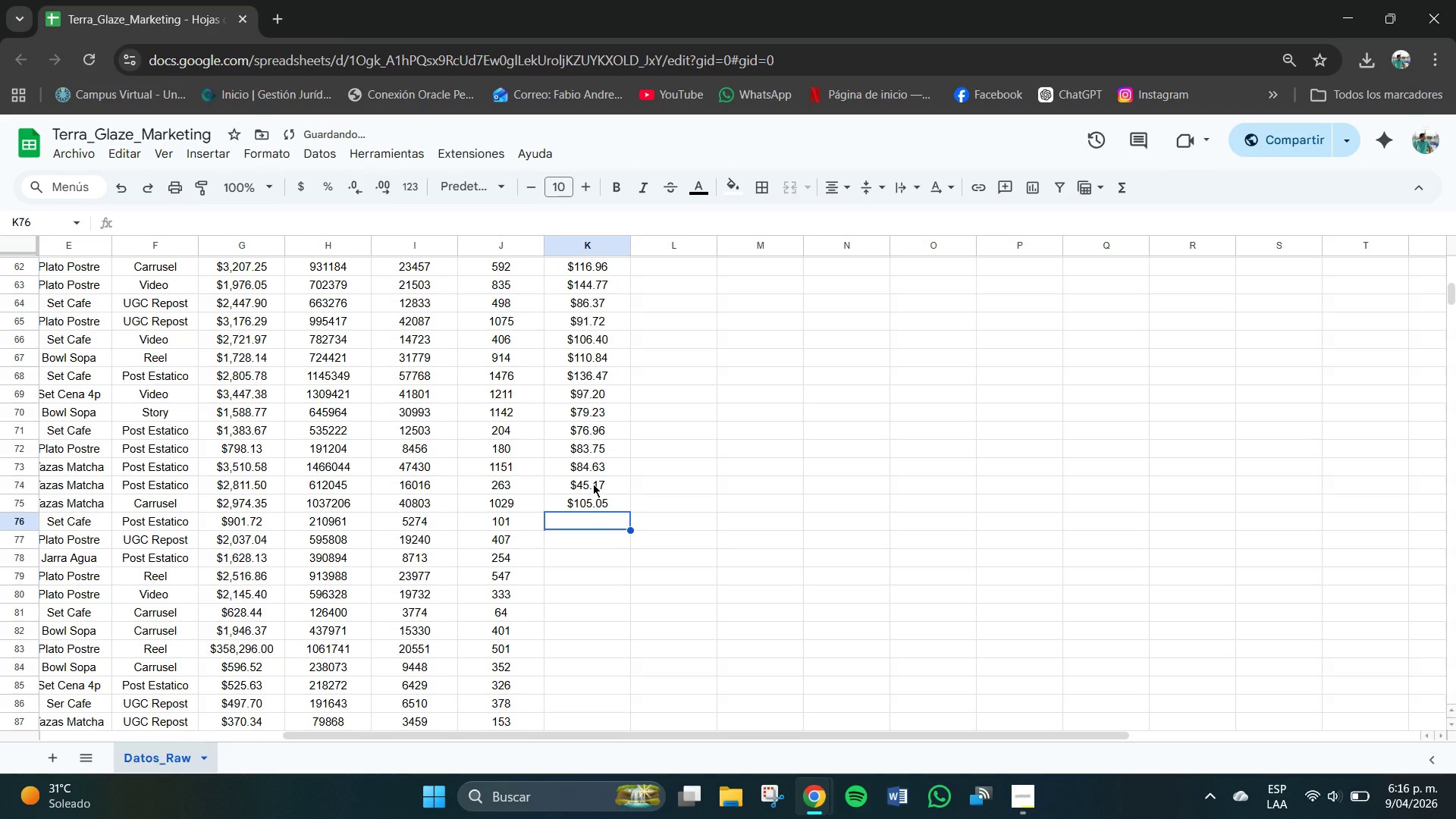 
key(Numpad5)
 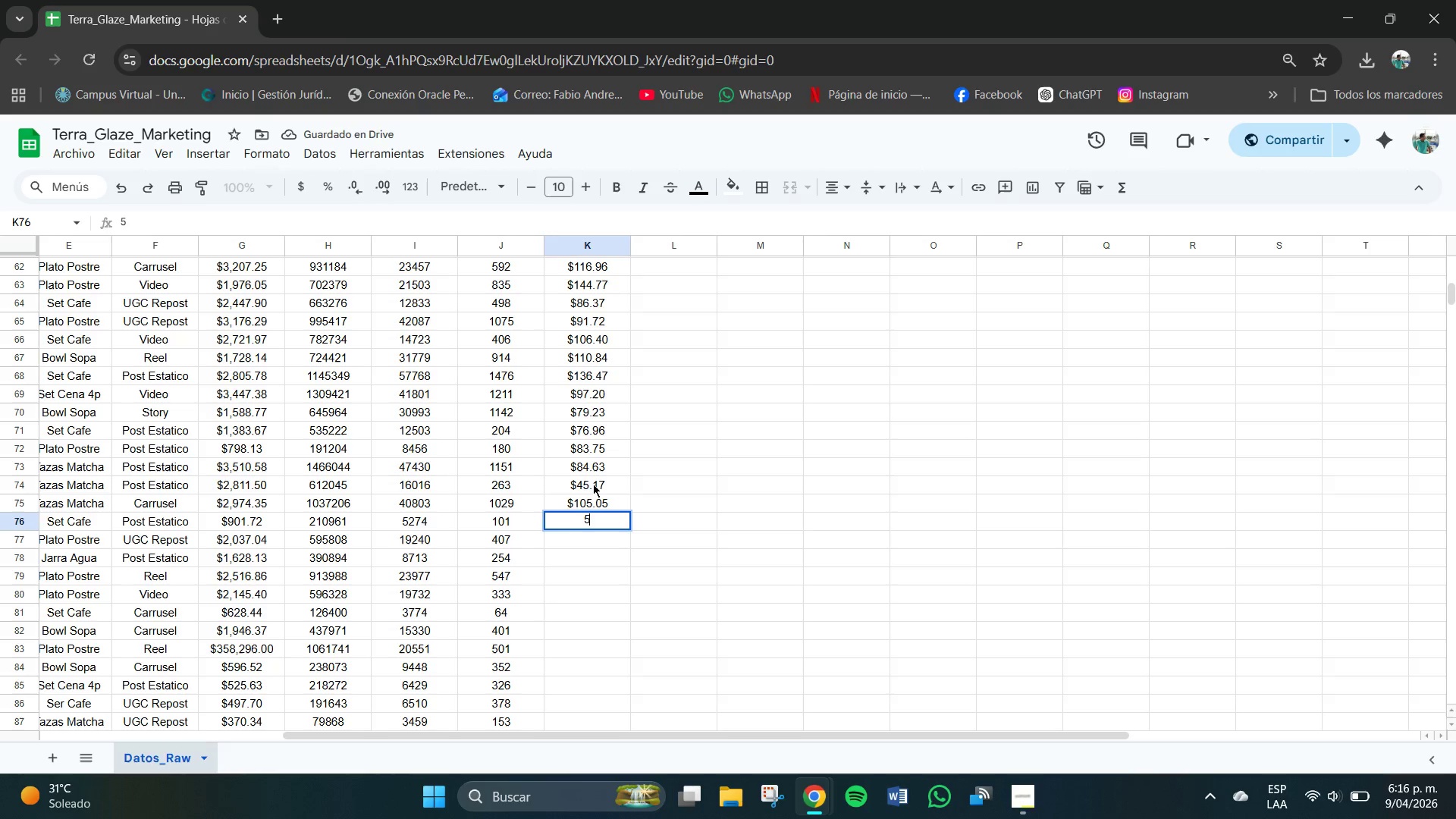 
key(Numpad4)
 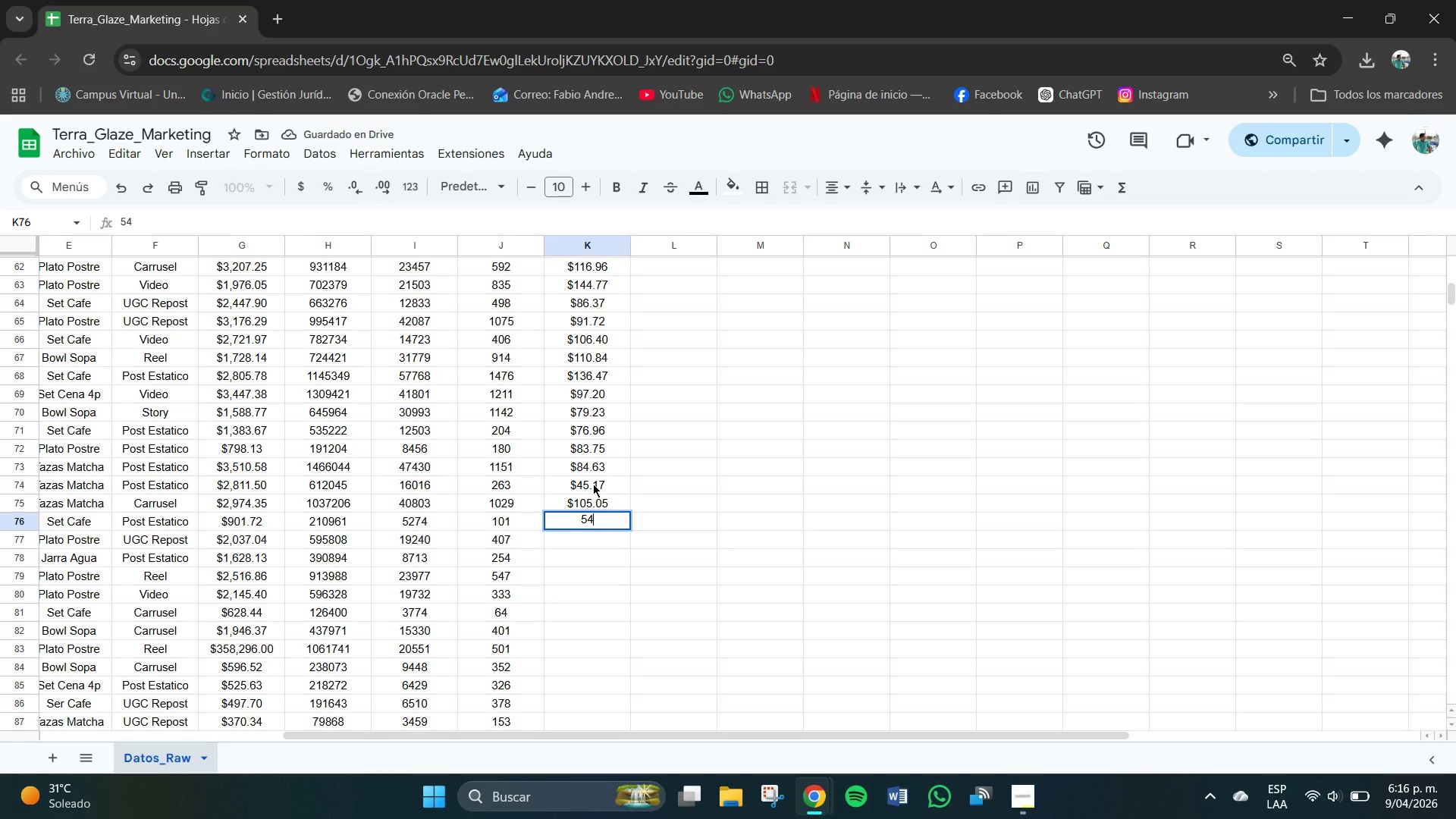 
key(NumpadDecimal)
 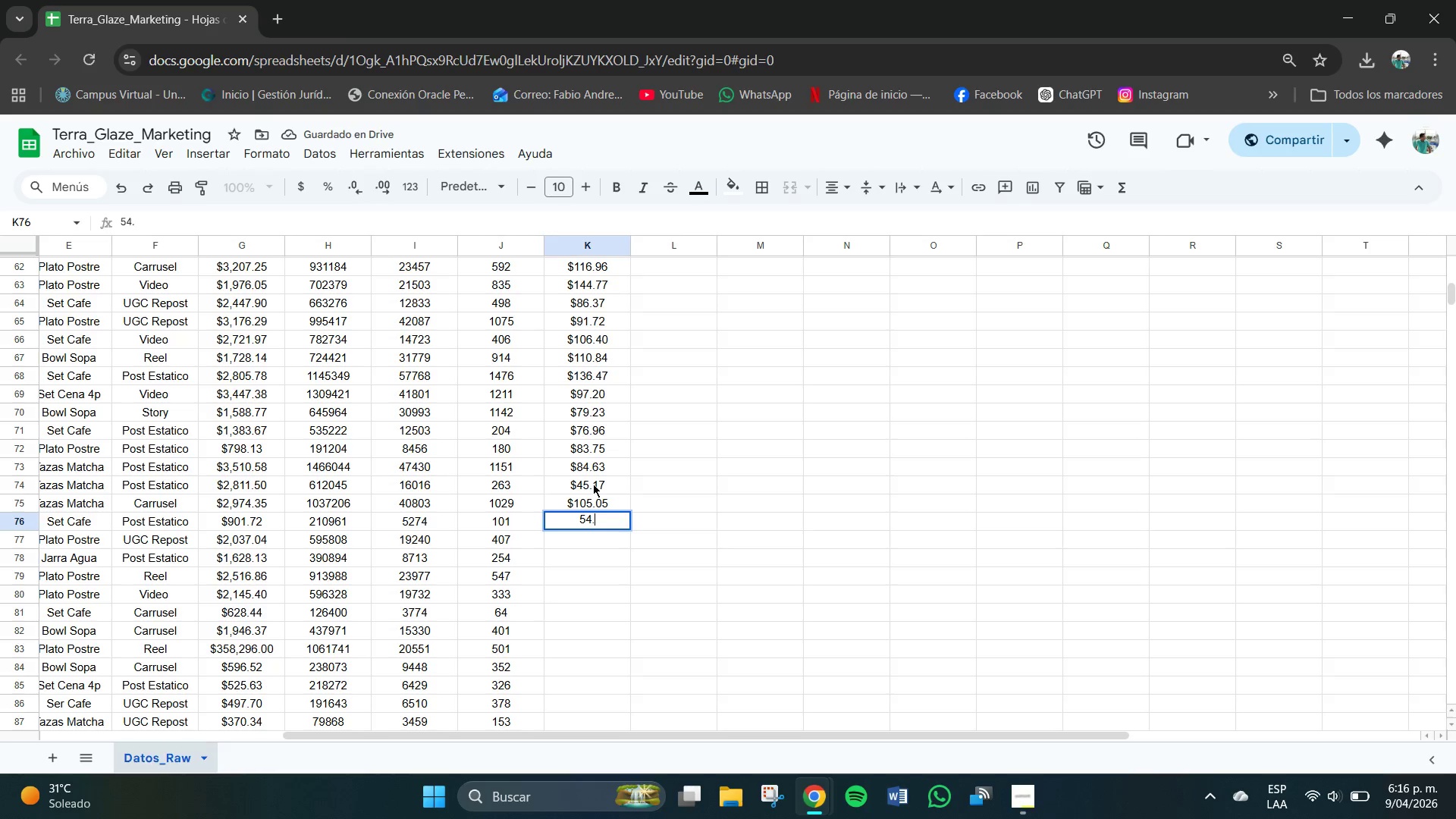 
key(Numpad2)
 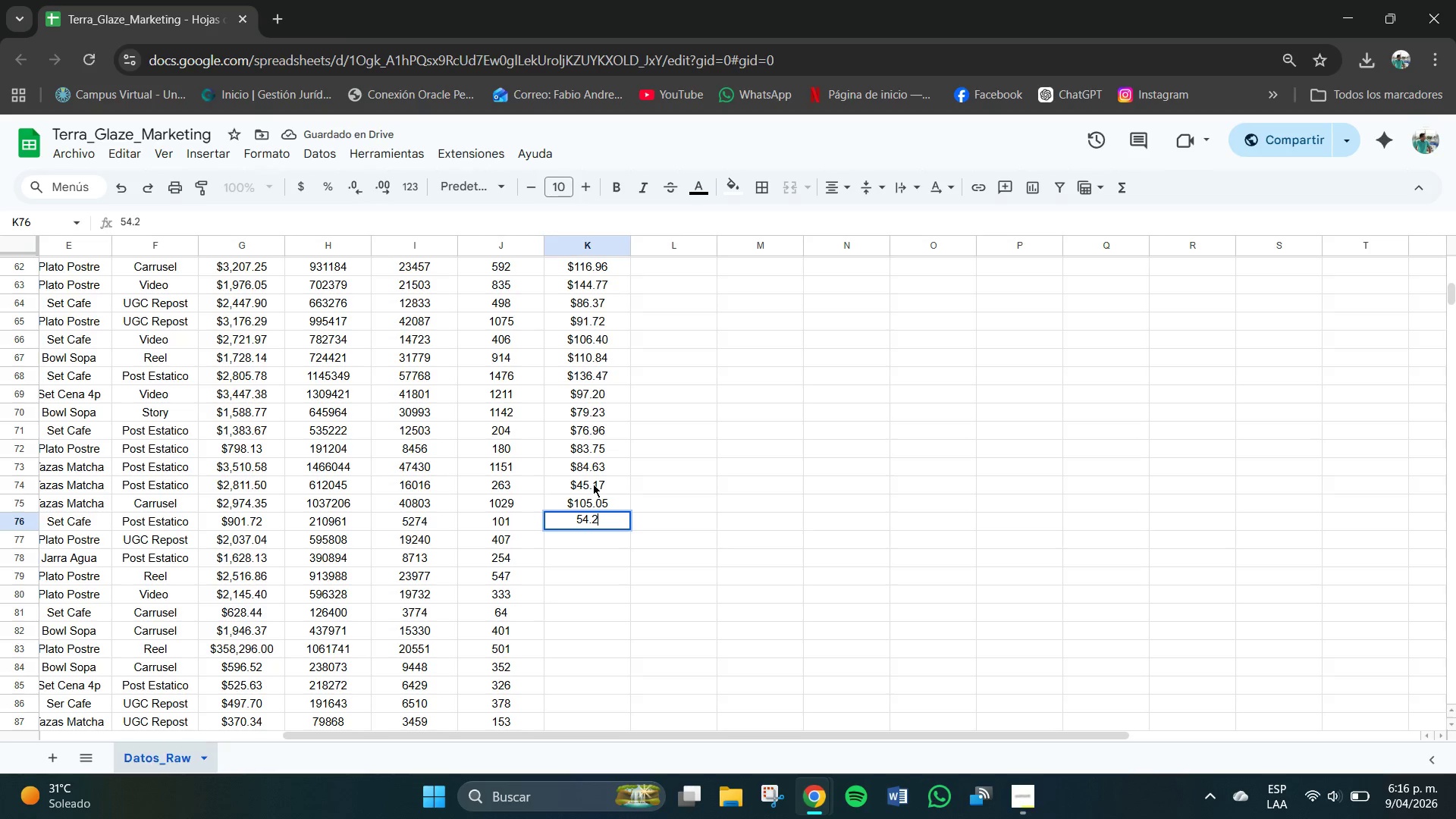 
key(Numpad5)
 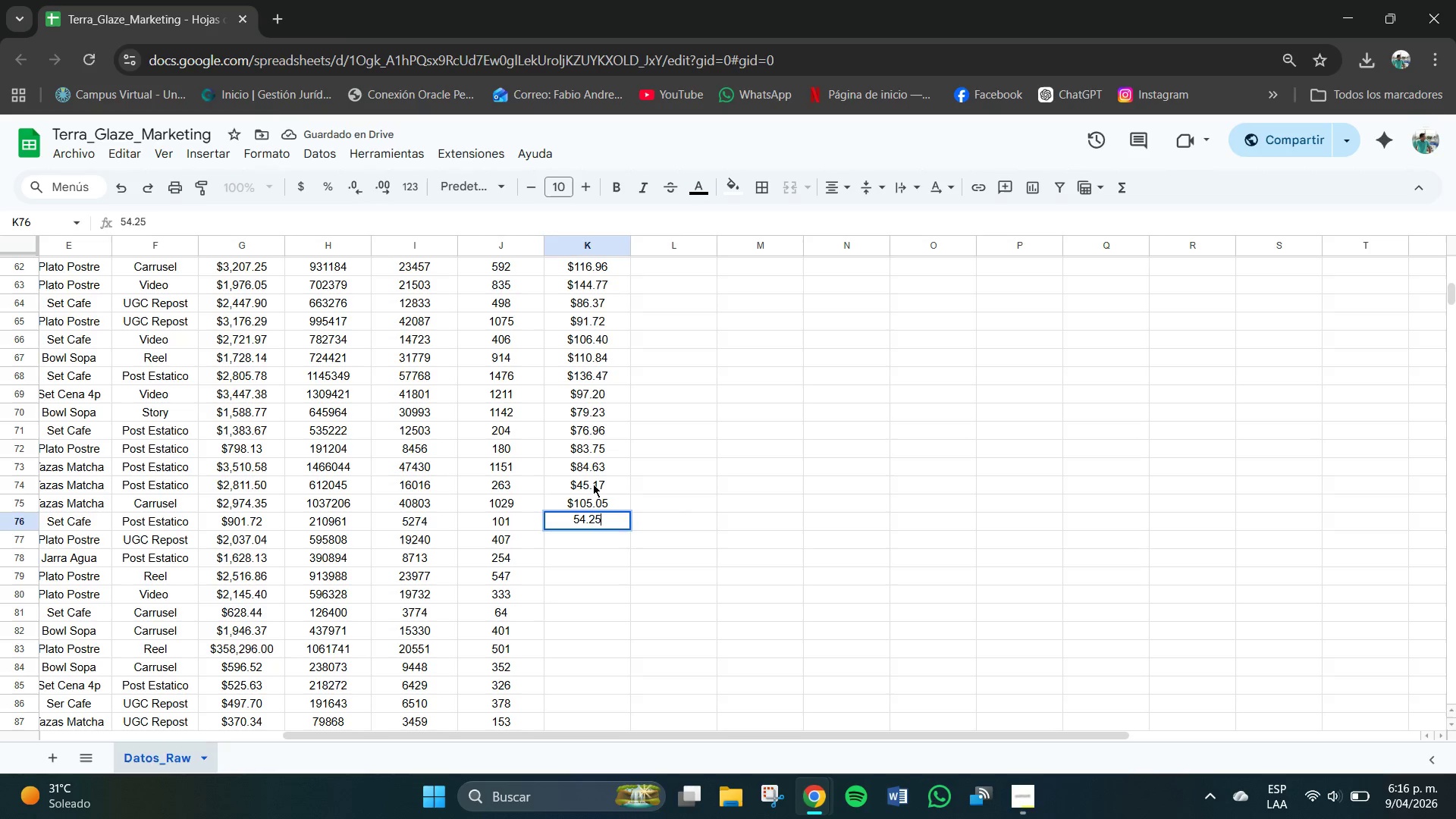 
key(NumpadEnter)
 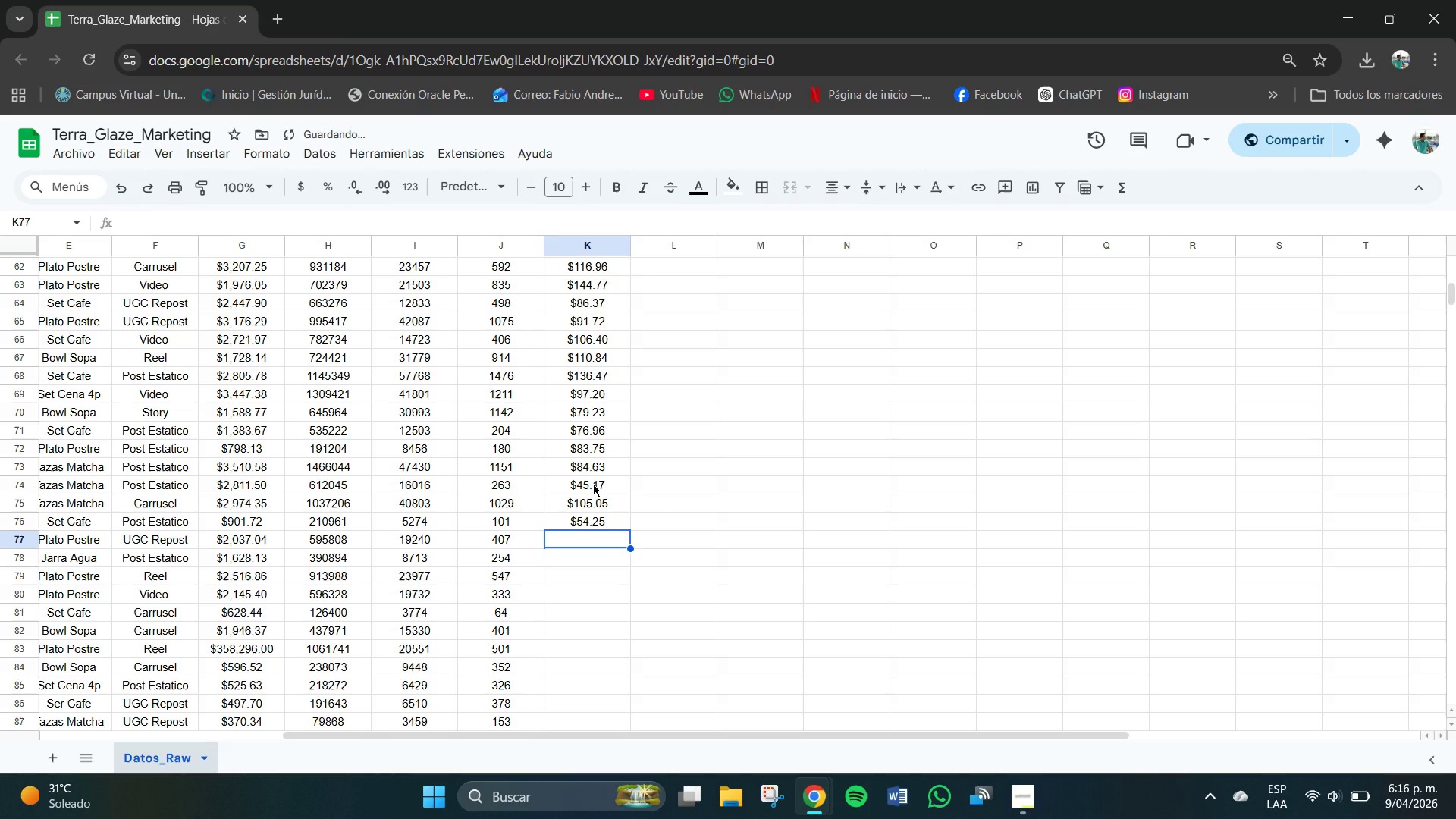 
key(Numpad6)
 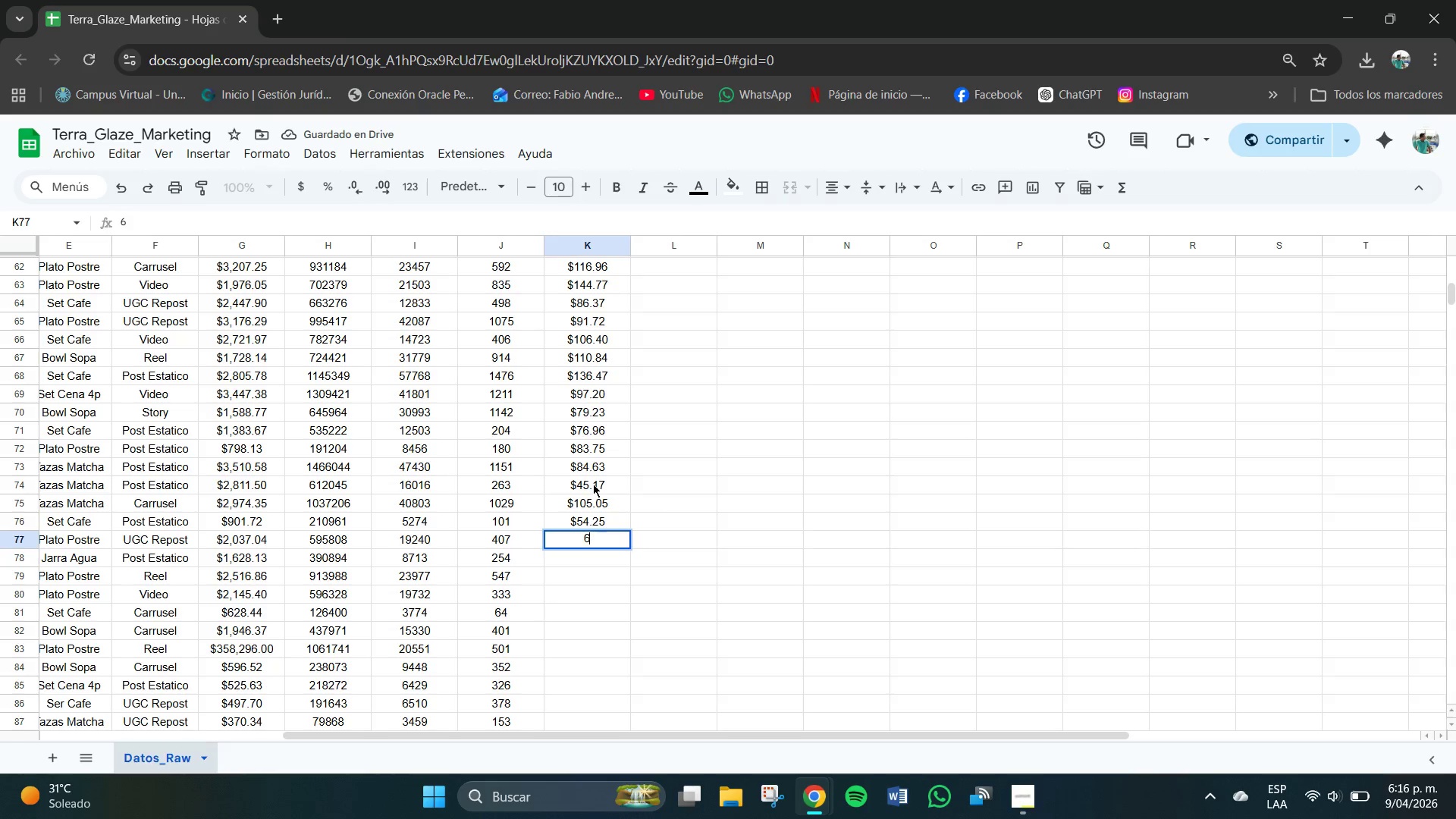 
key(Numpad2)
 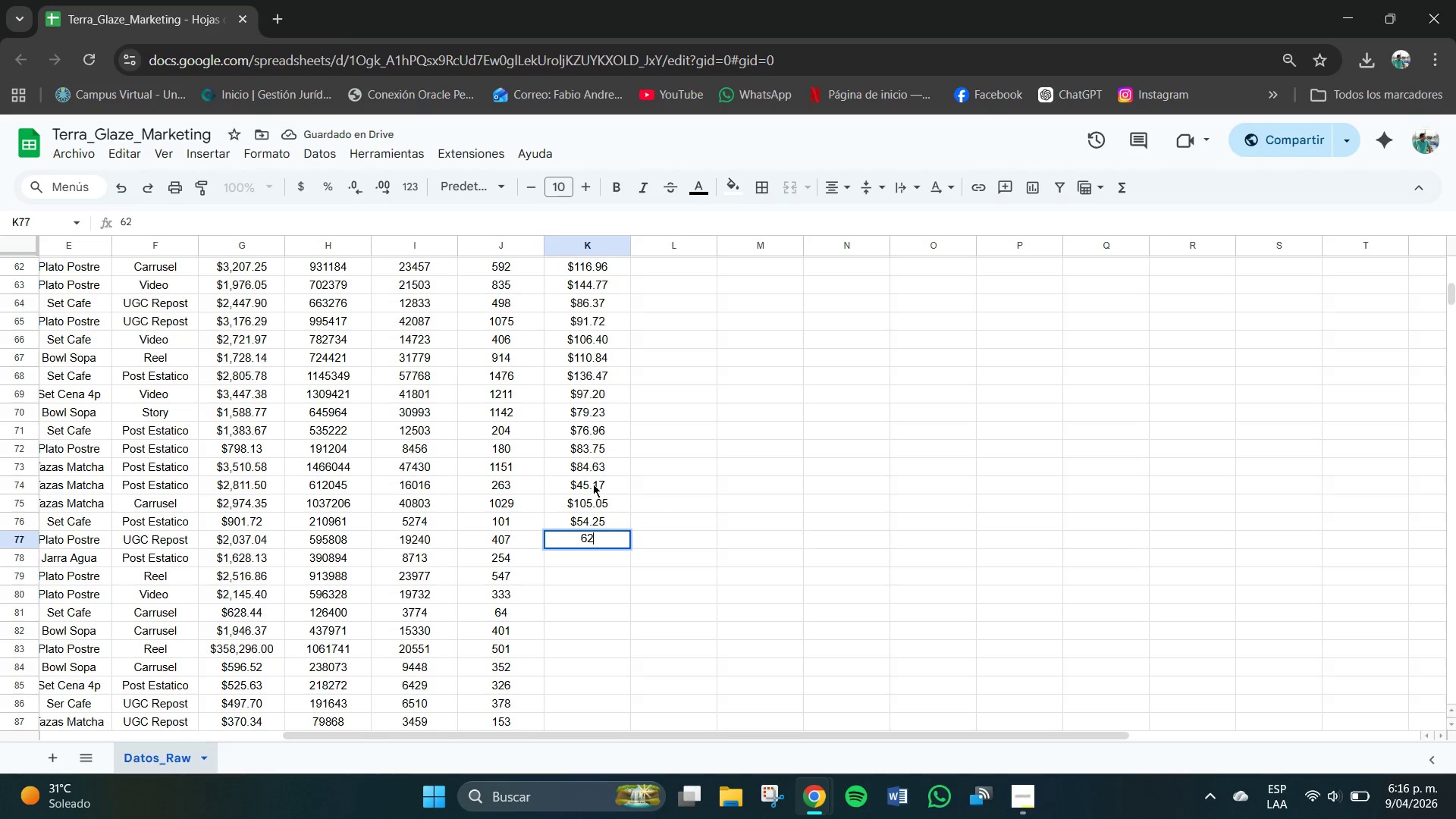 
key(NumpadDecimal)
 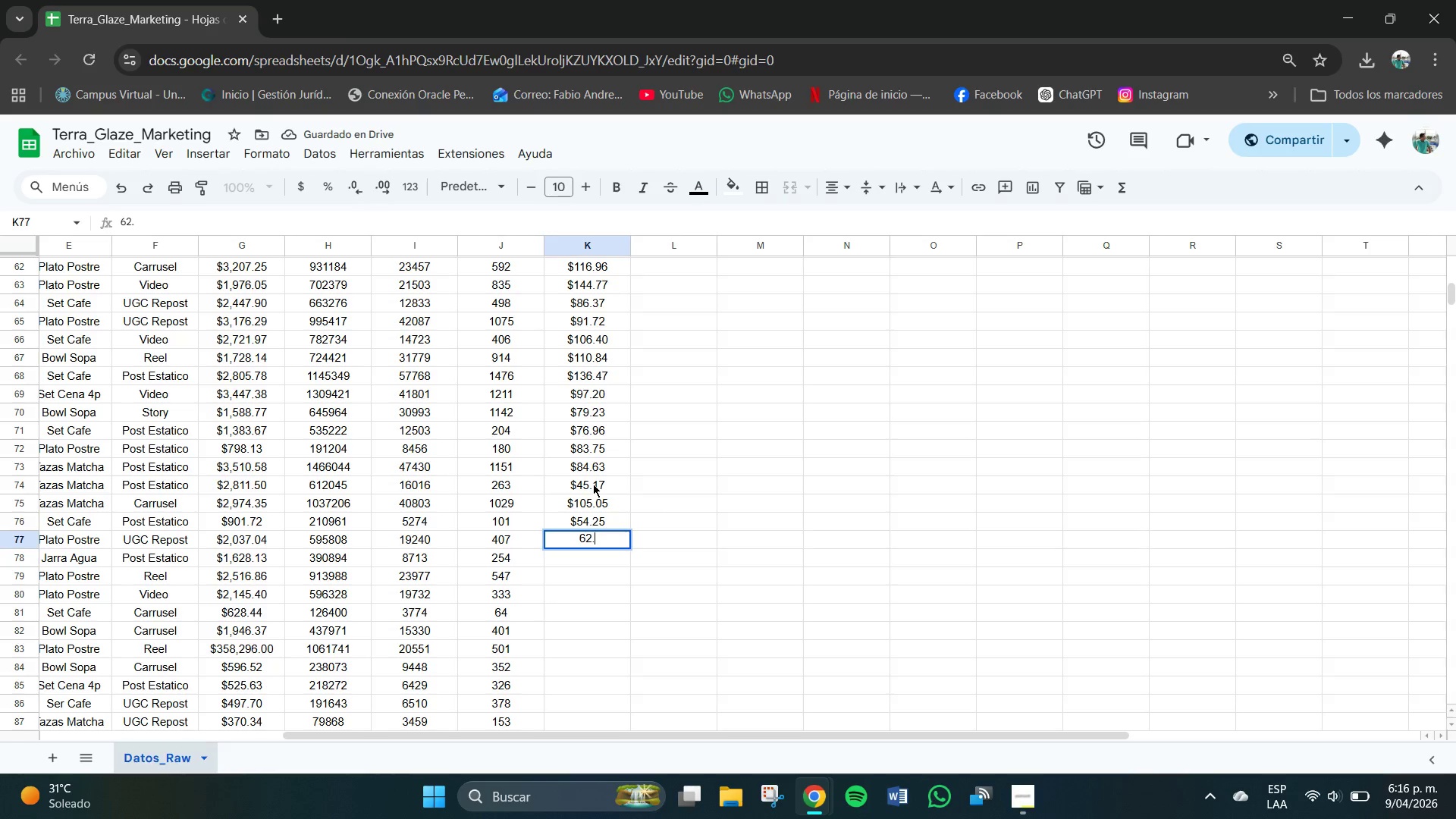 
key(Numpad7)
 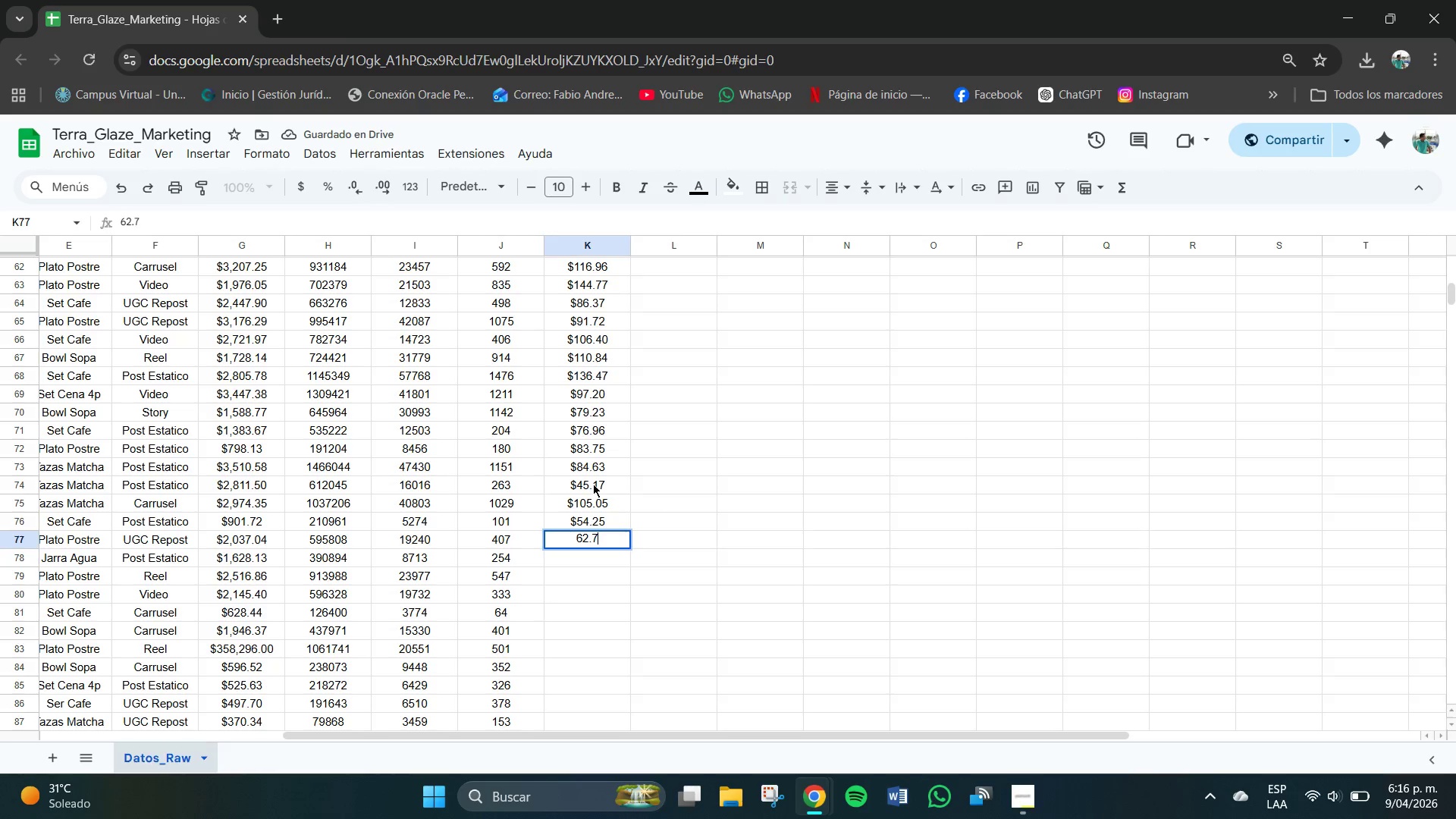 
key(Numpad0)
 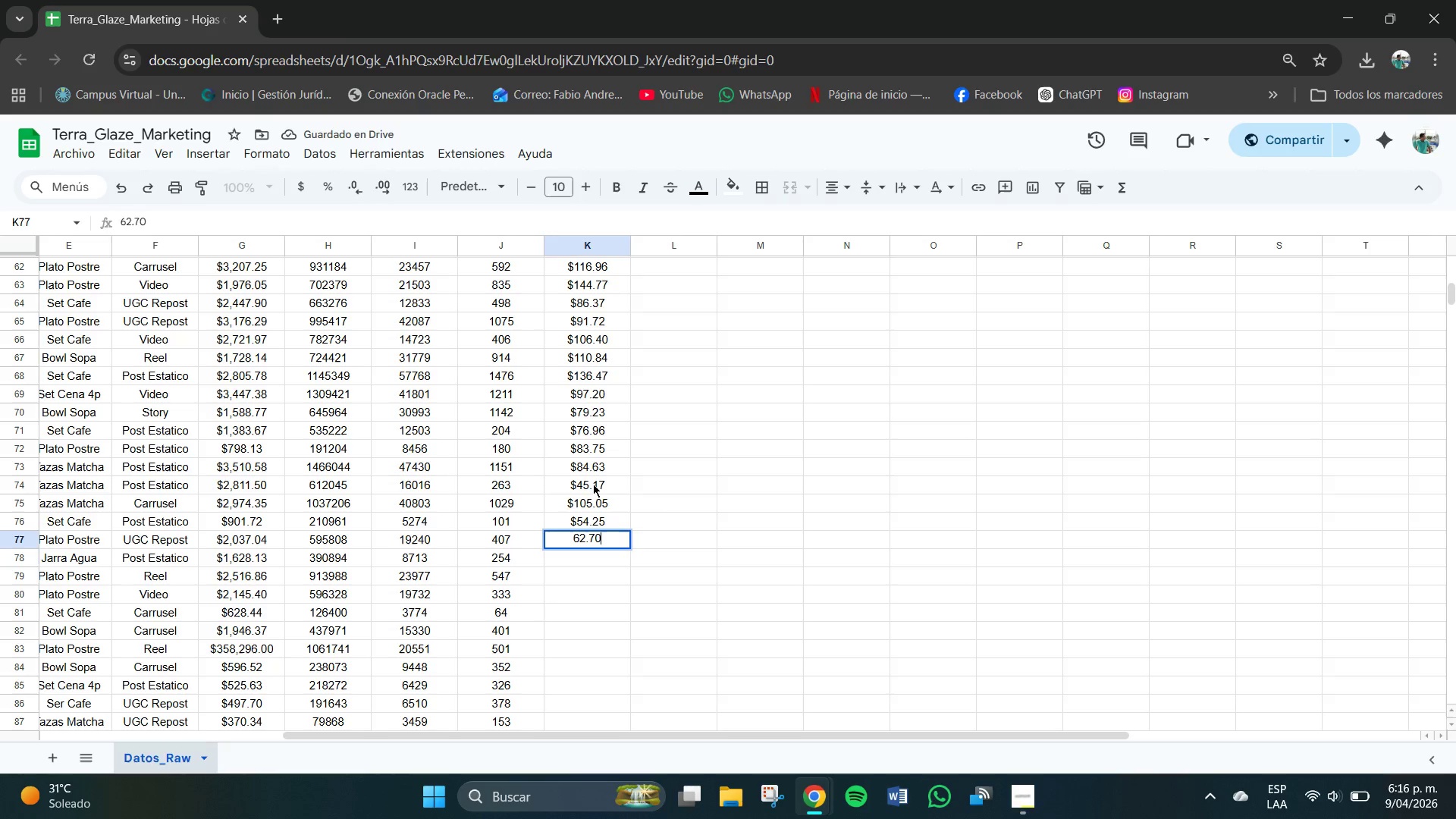 
key(NumpadEnter)
 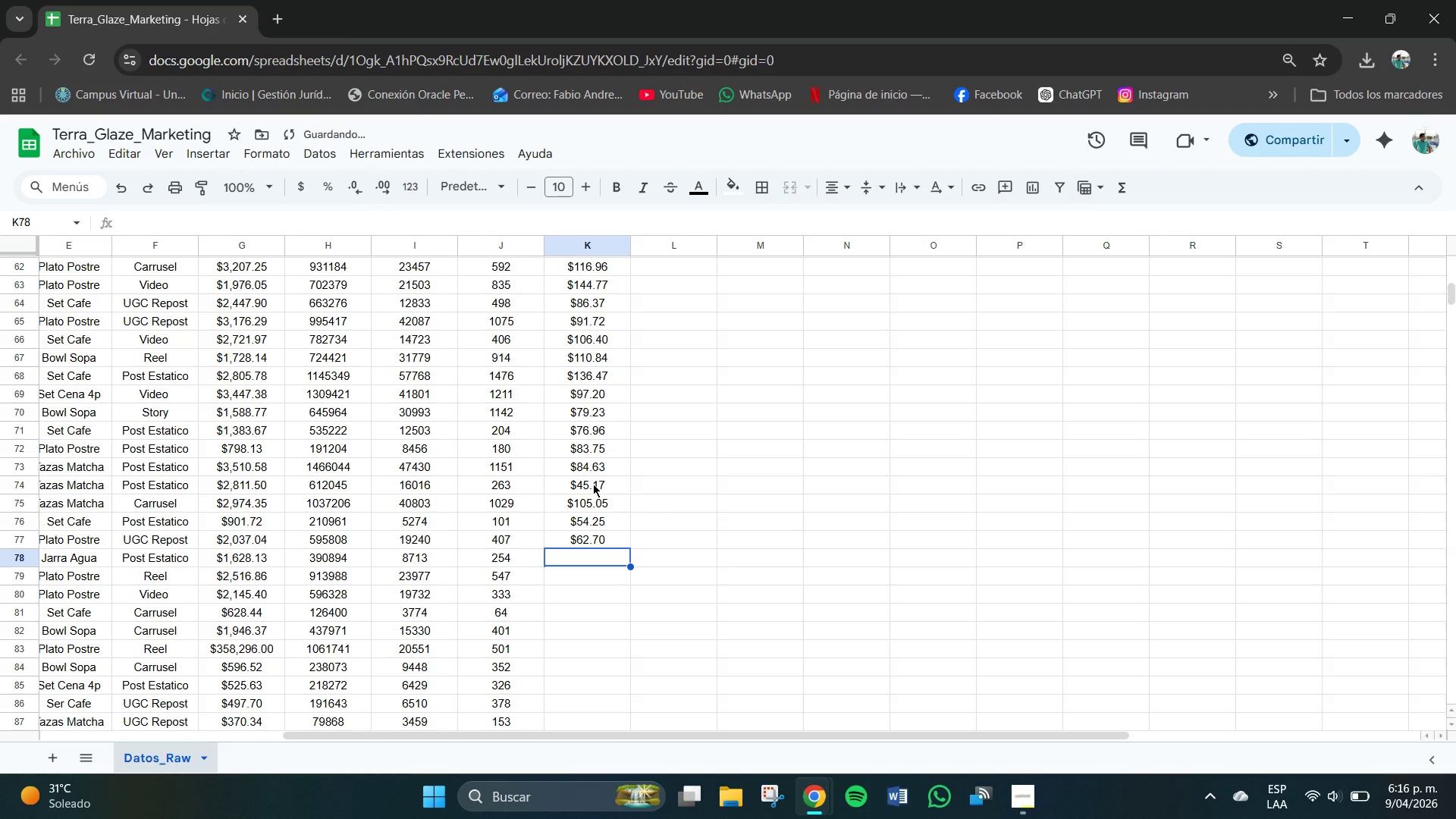 
key(Numpad9)
 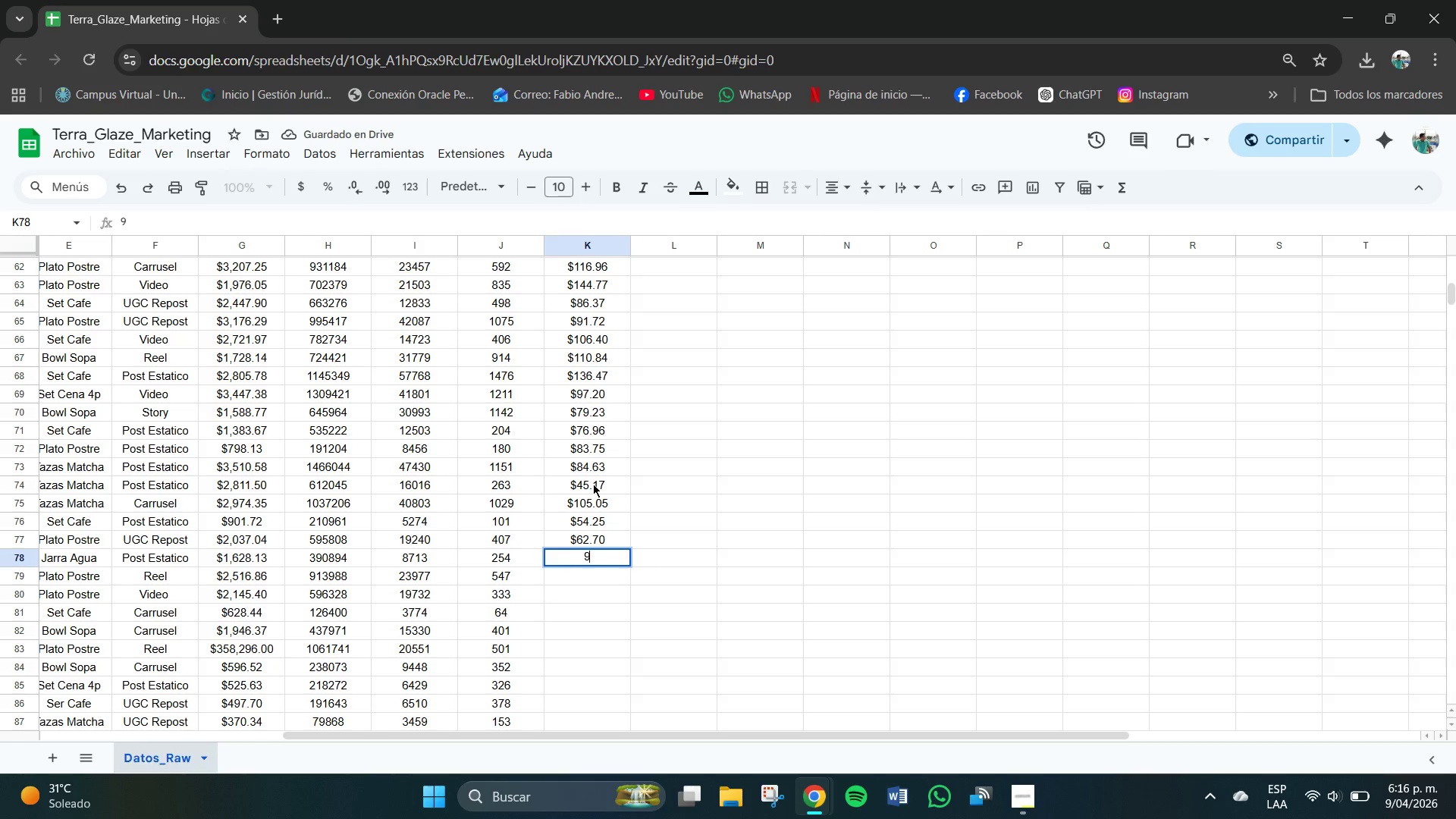 
key(Numpad9)
 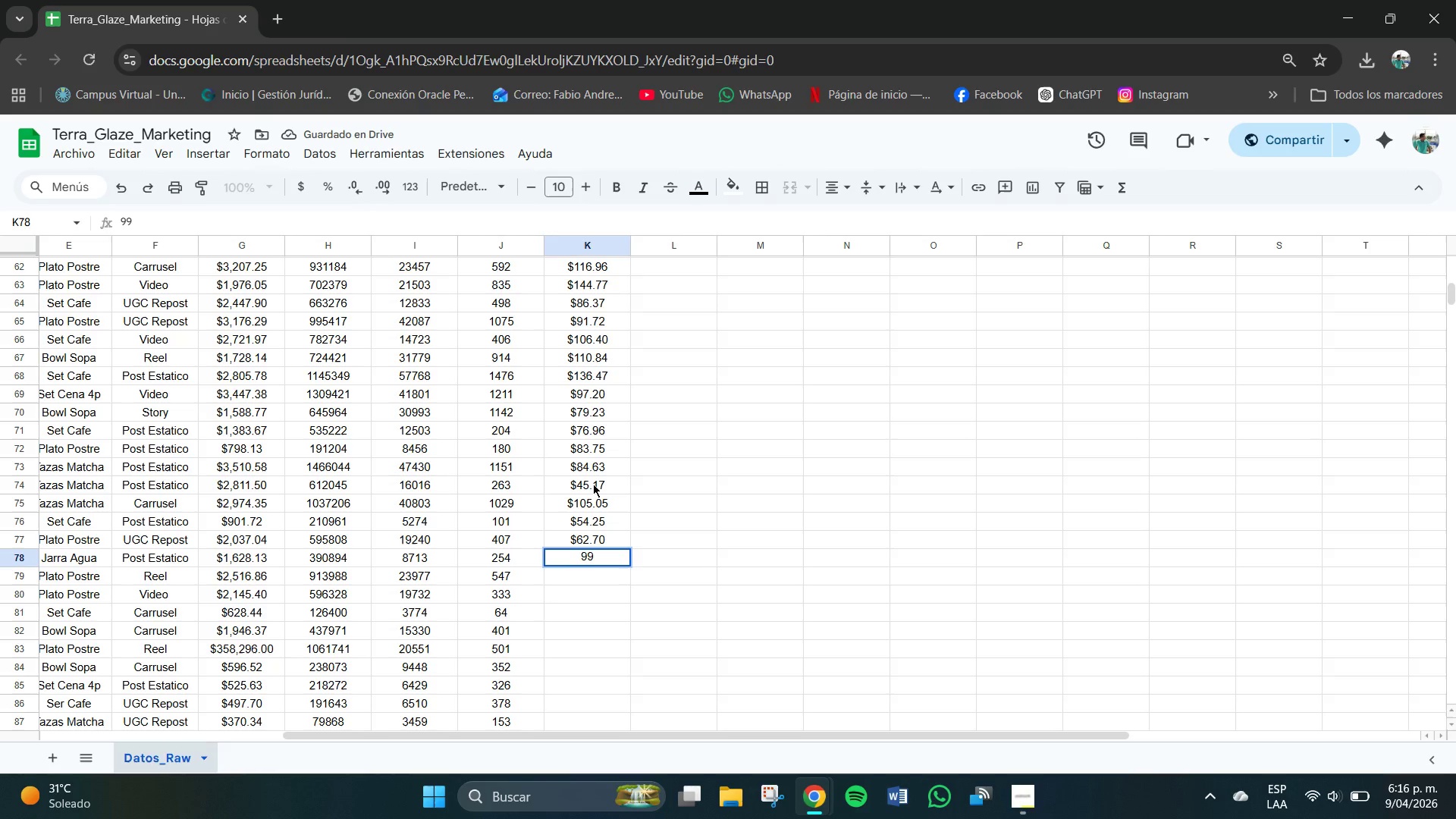 
key(NumpadDecimal)
 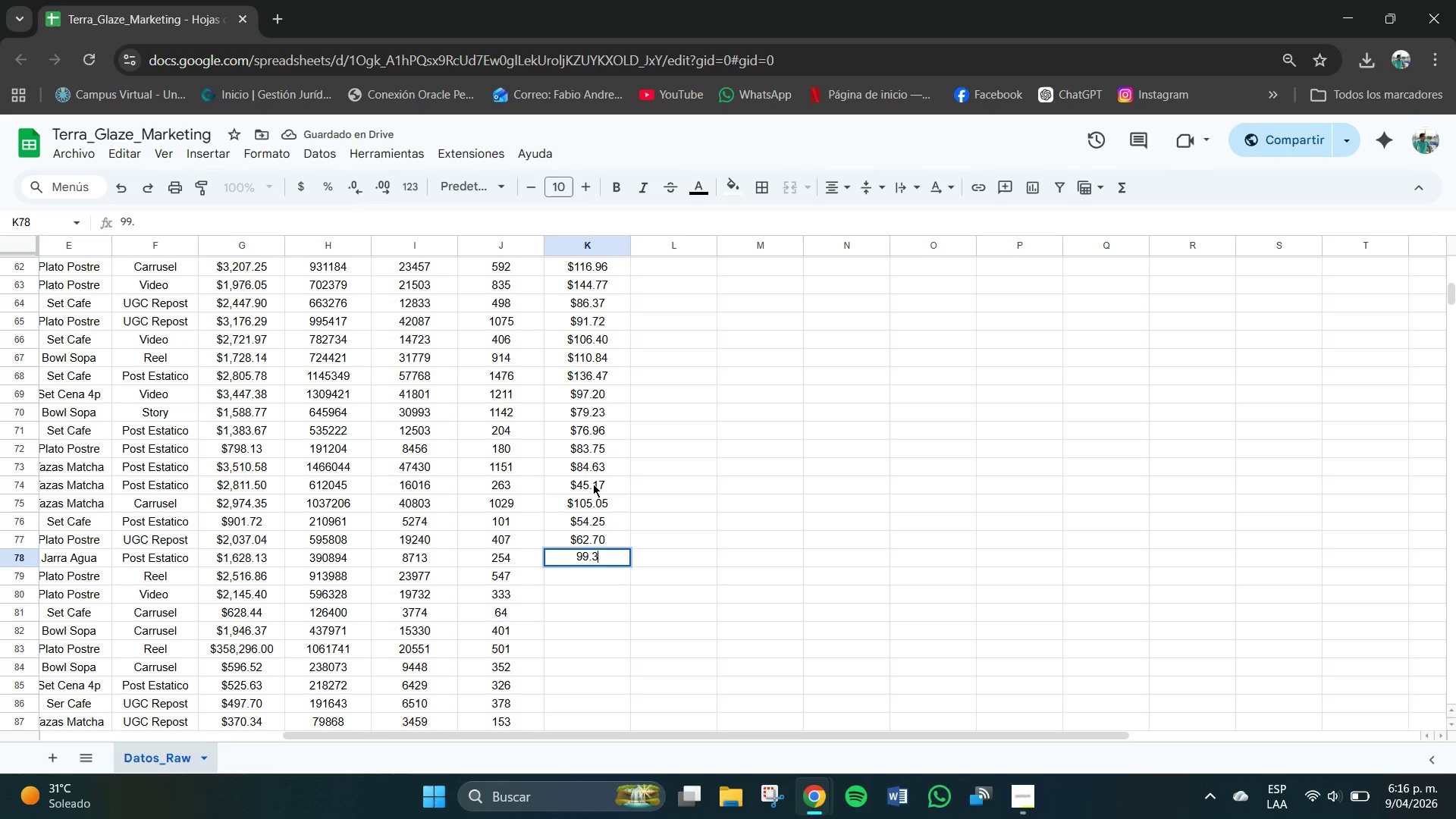 
key(Numpad3)
 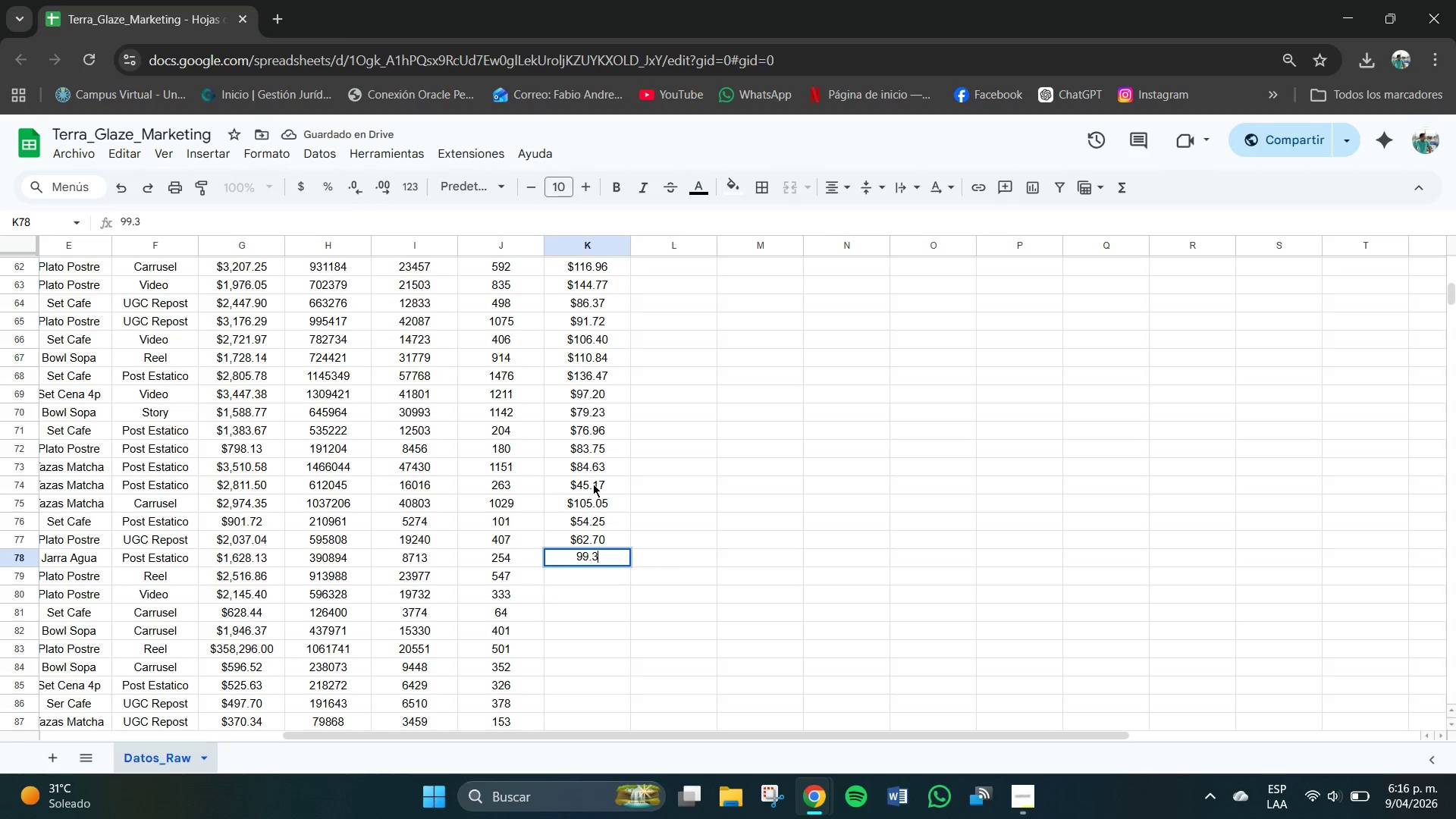 
key(Numpad4)
 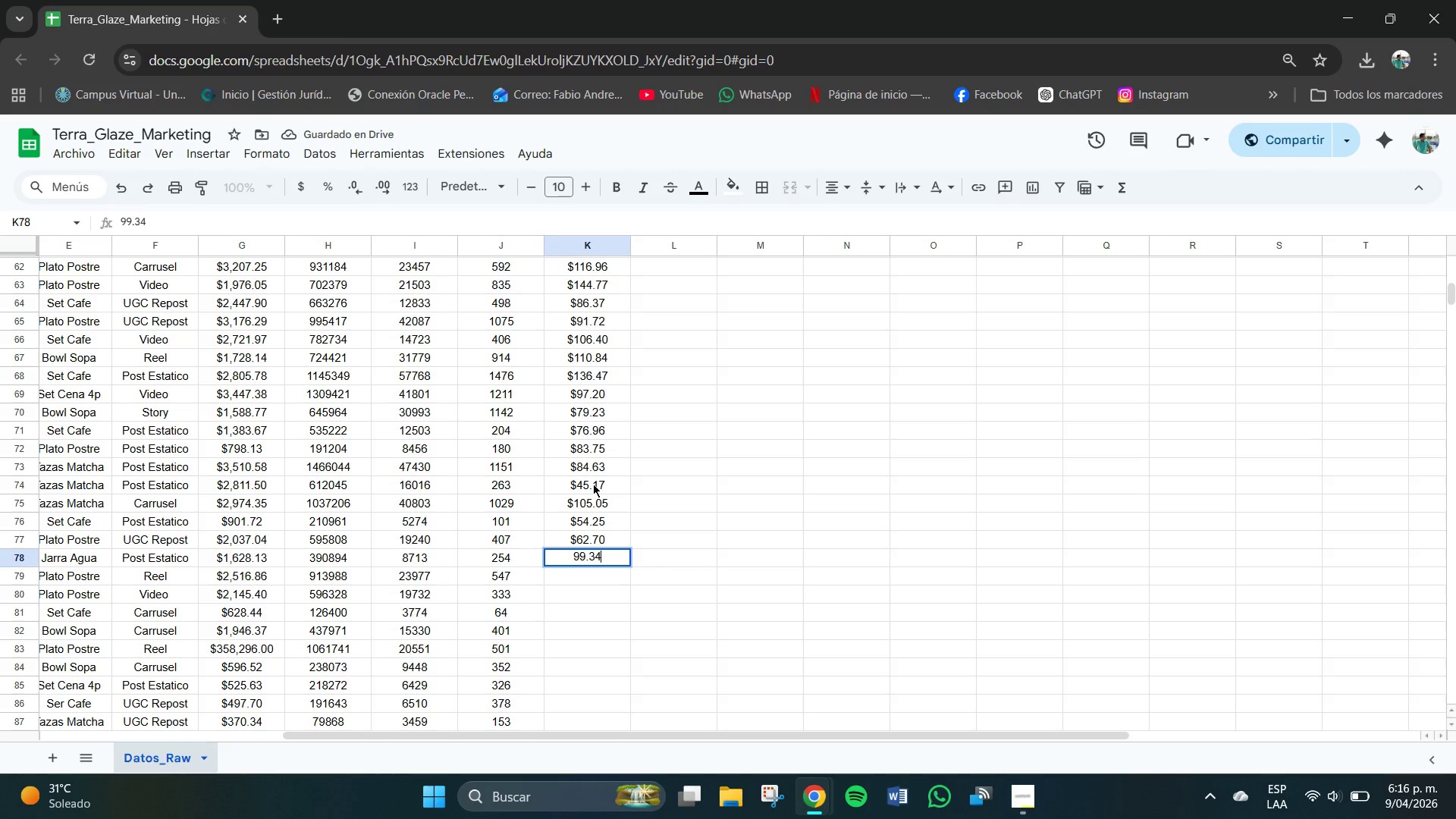 
key(NumpadEnter)
 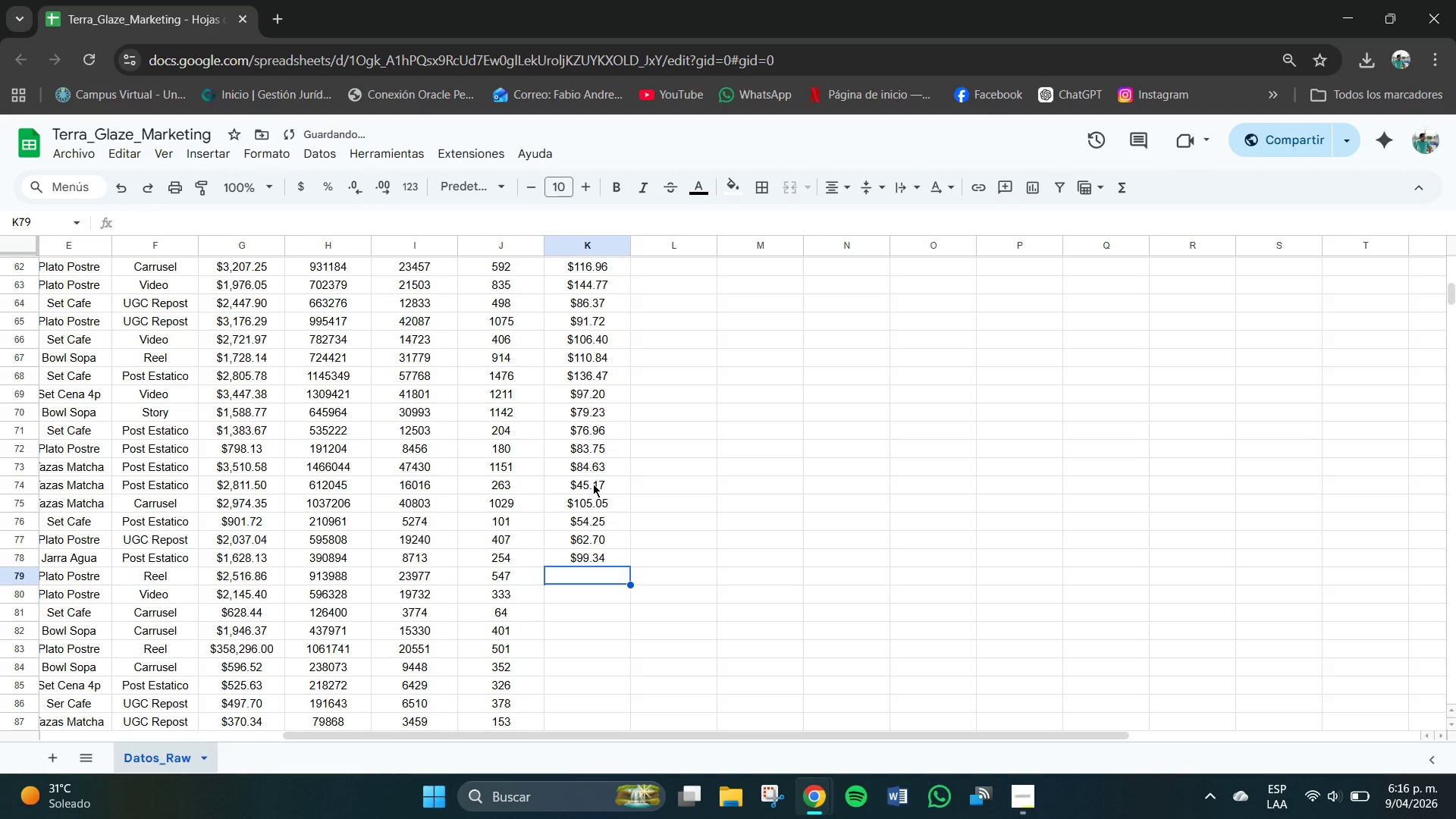 
key(Numpad5)
 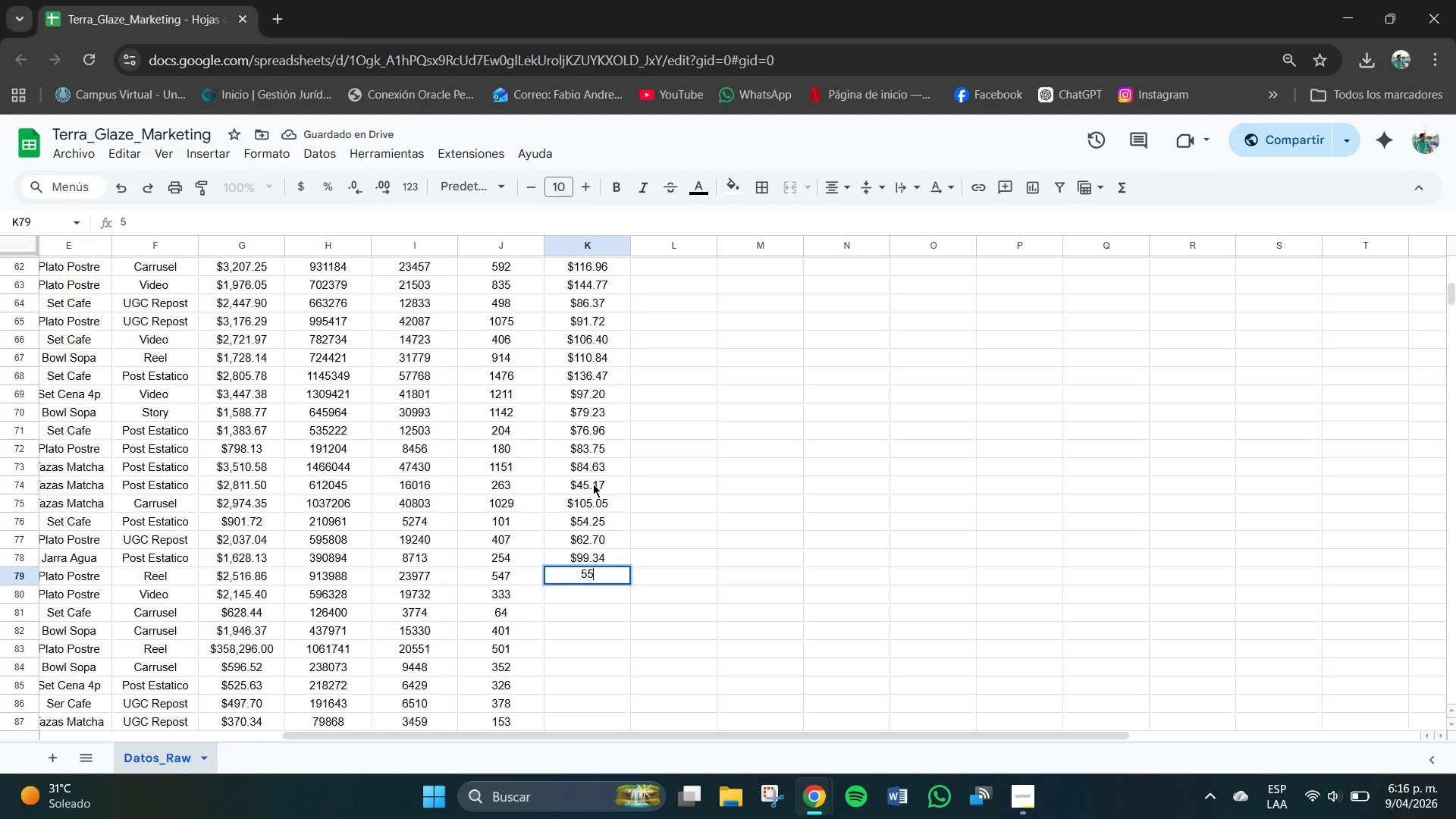 
key(Numpad5)
 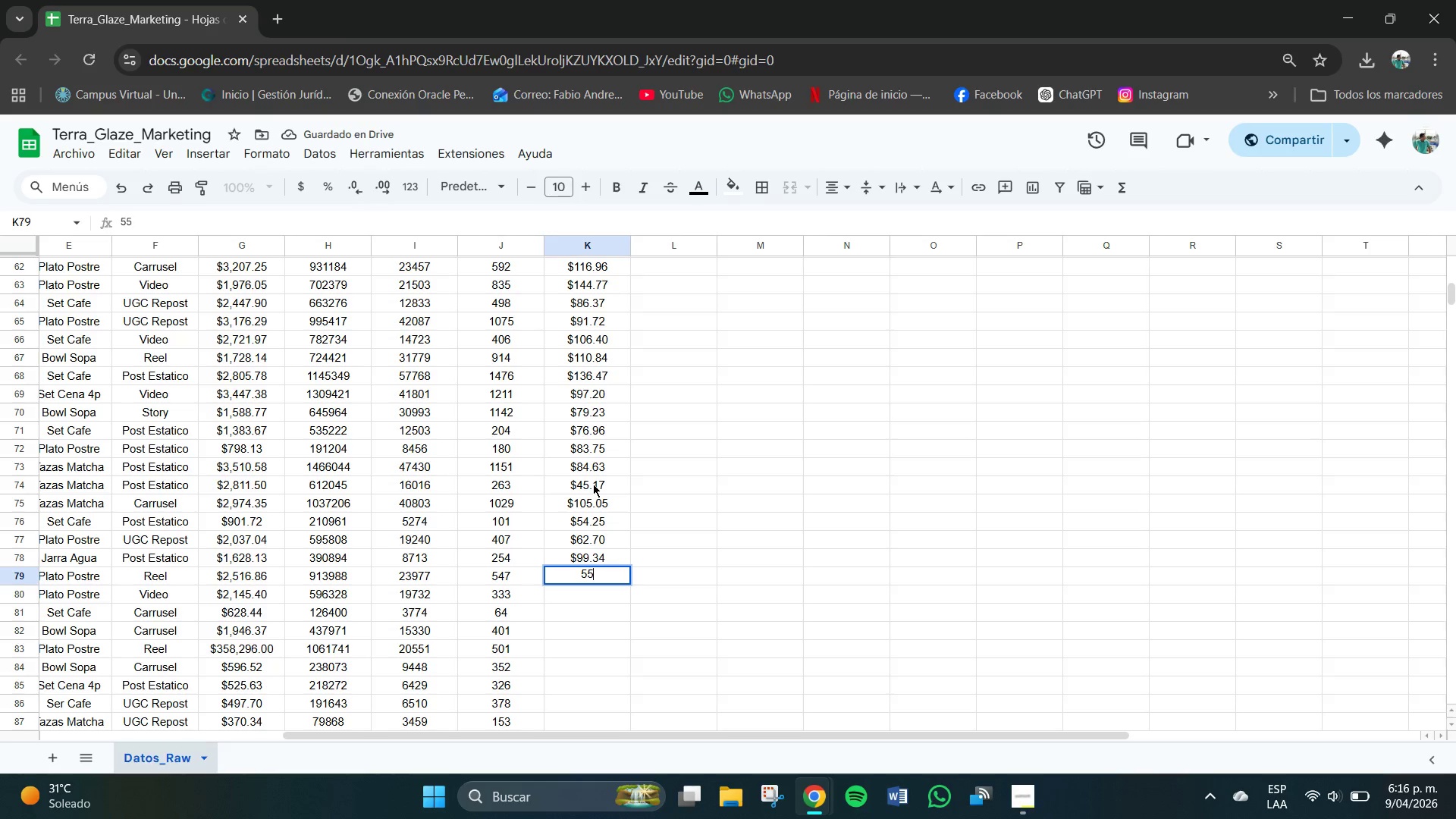 
key(NumpadDecimal)
 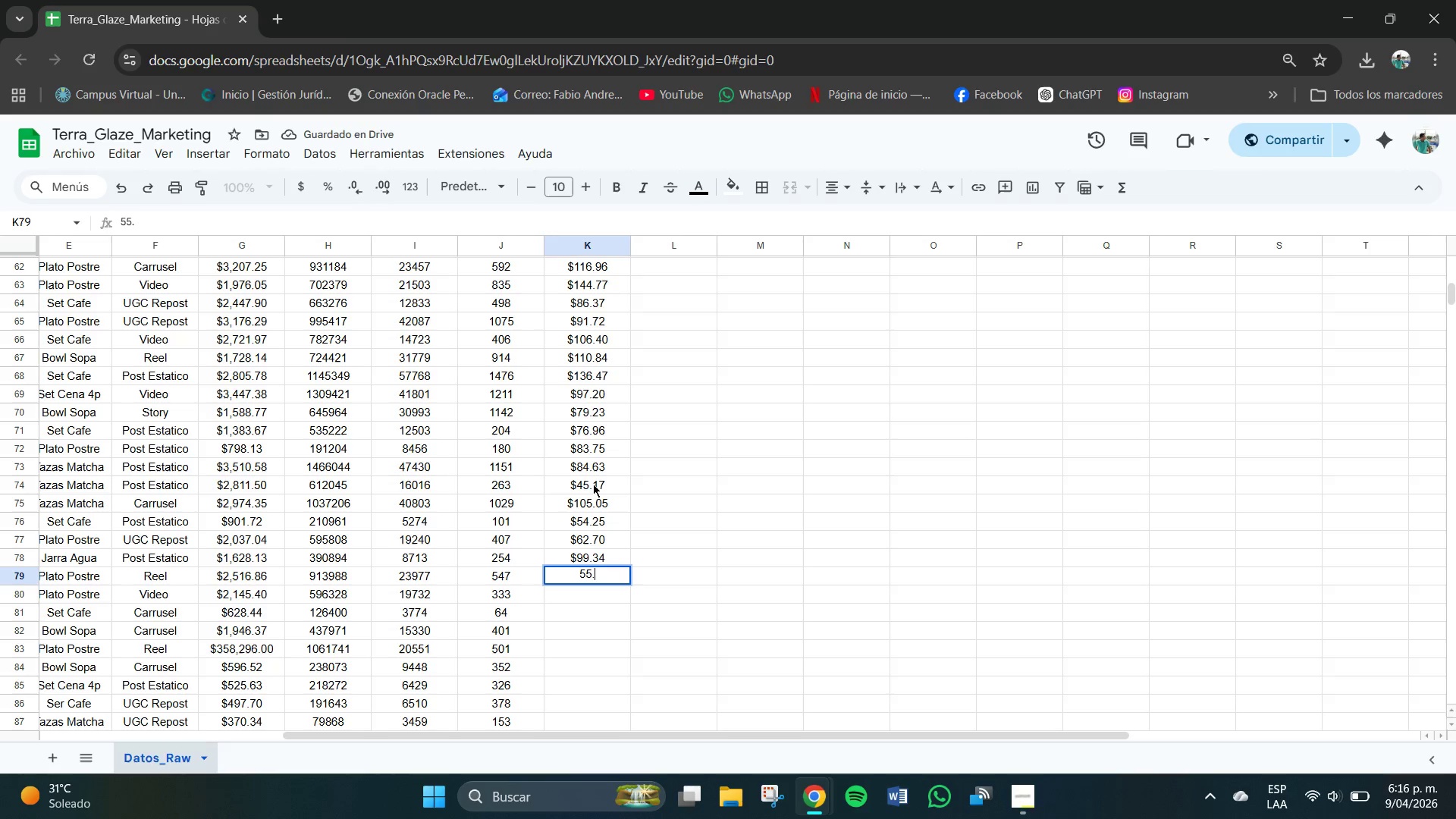 
key(Numpad4)
 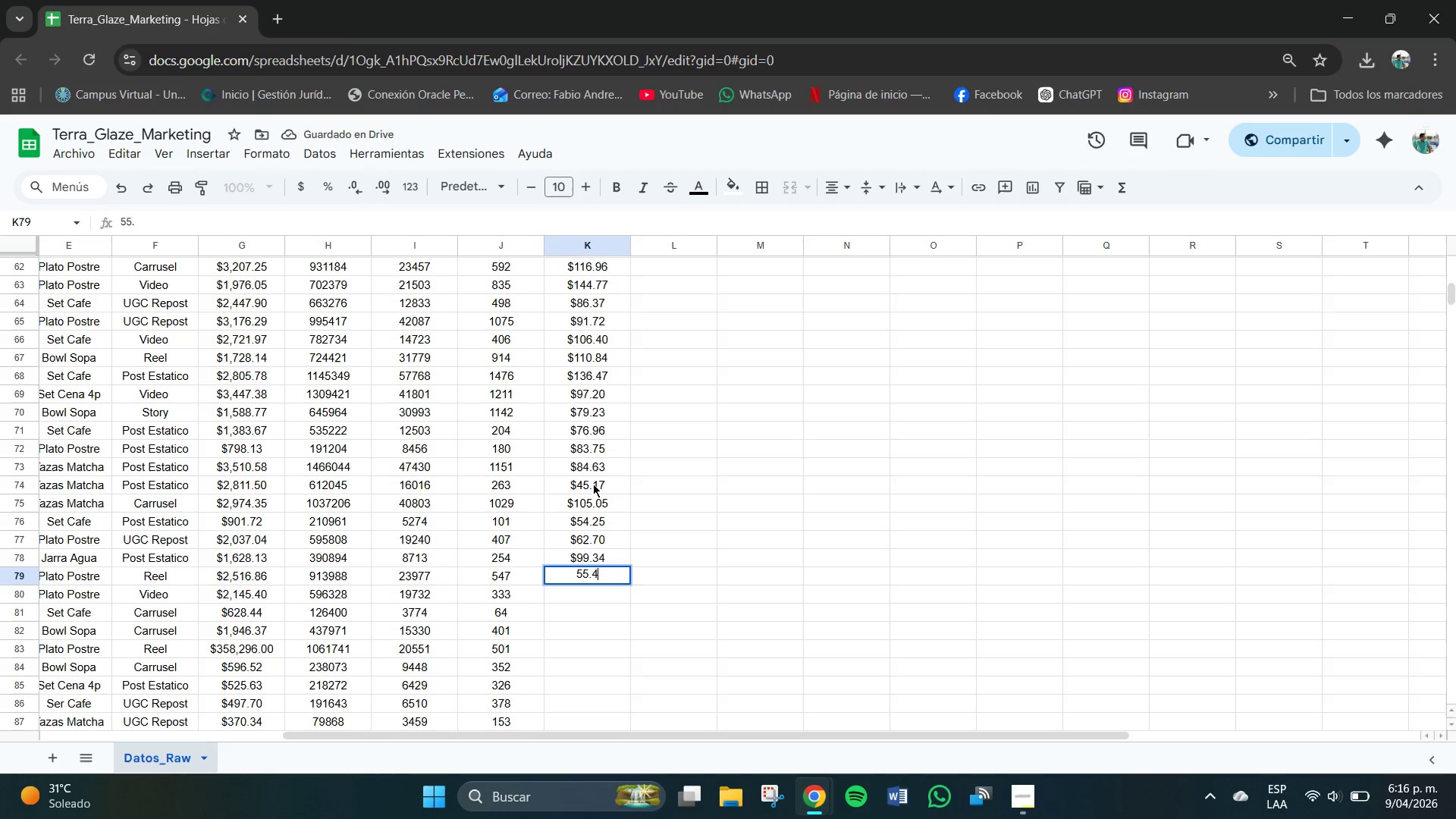 
key(Numpad5)
 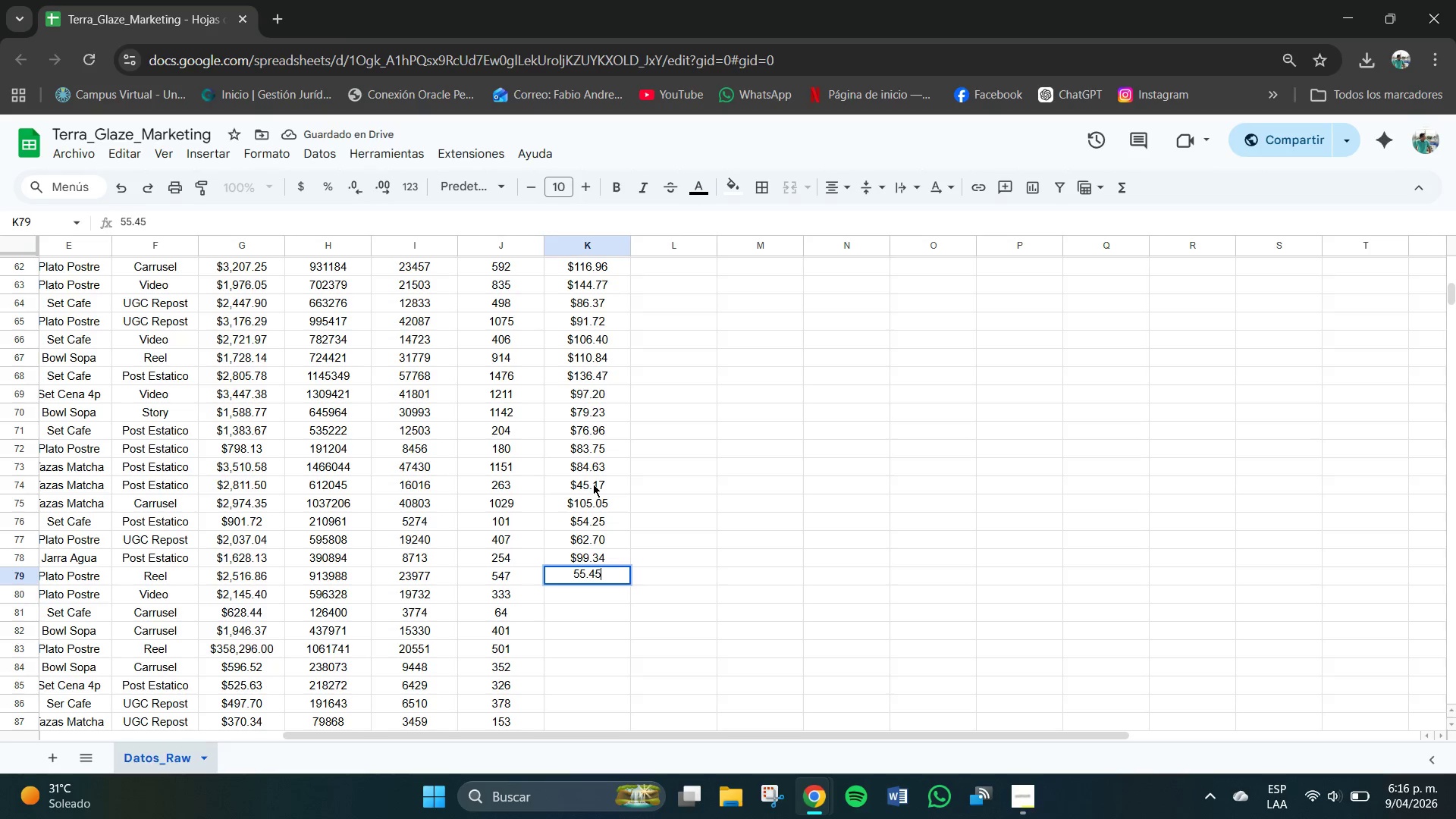 
key(NumpadEnter)
 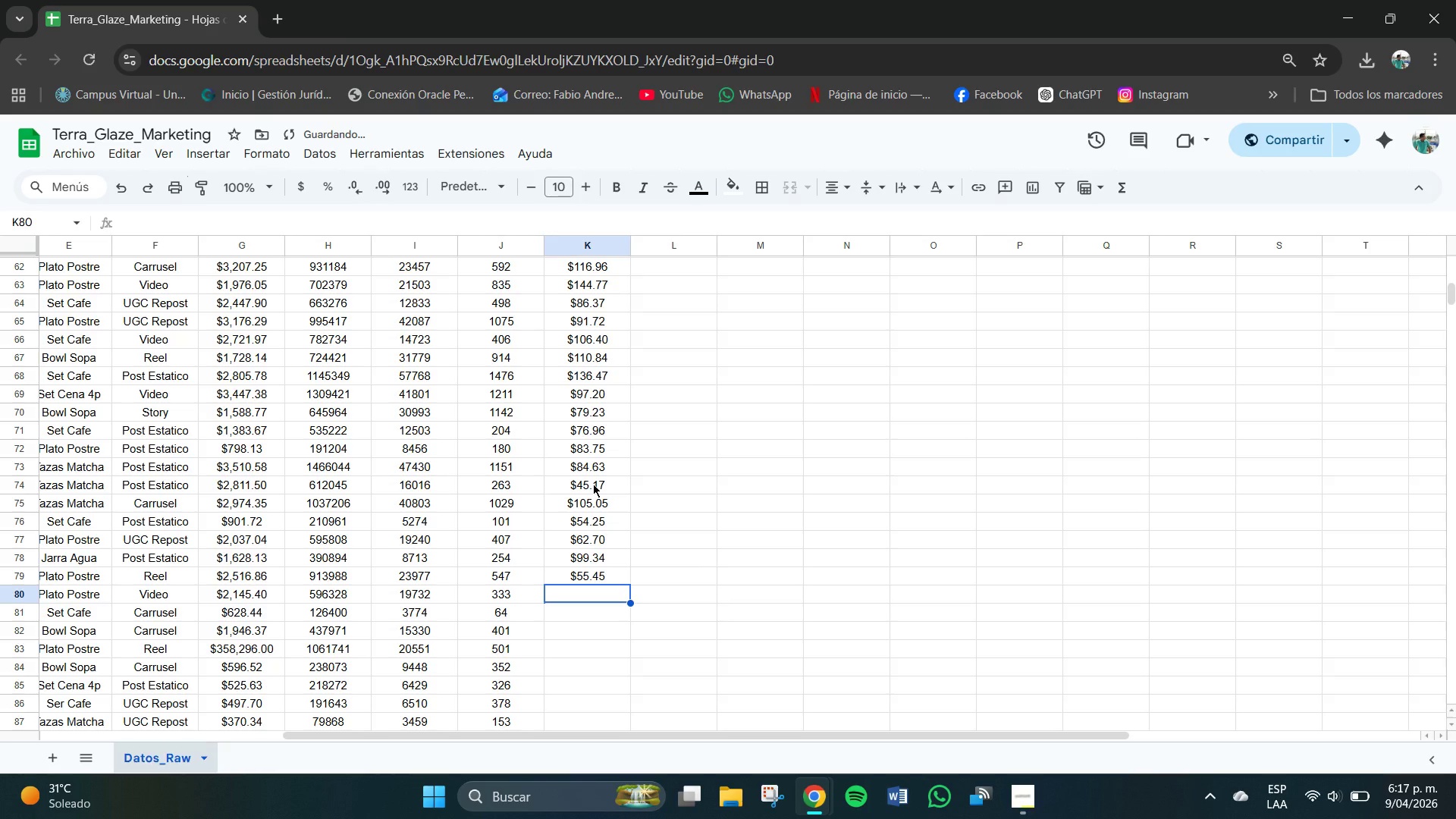 
key(Numpad9)
 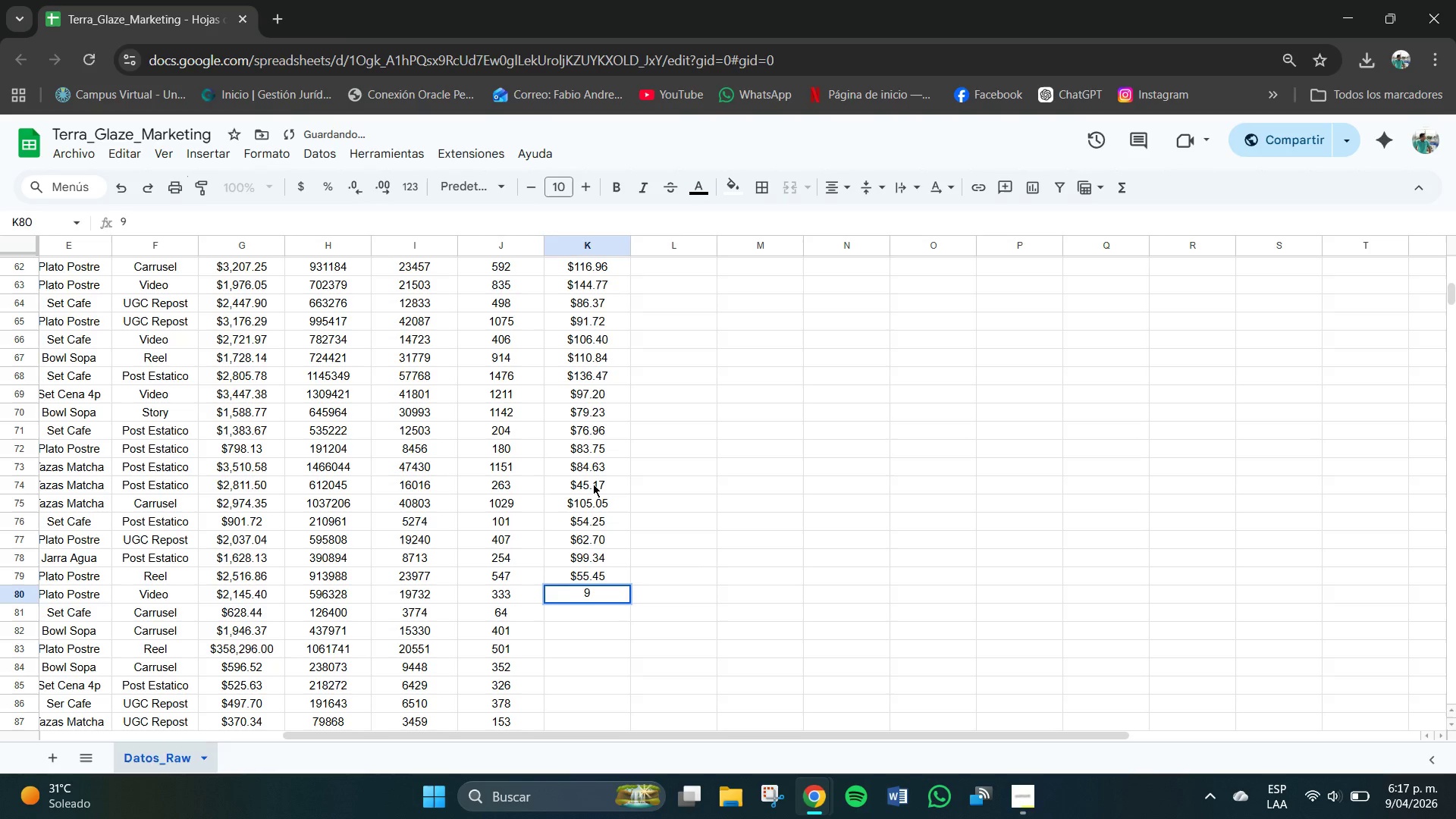 
key(Numpad5)
 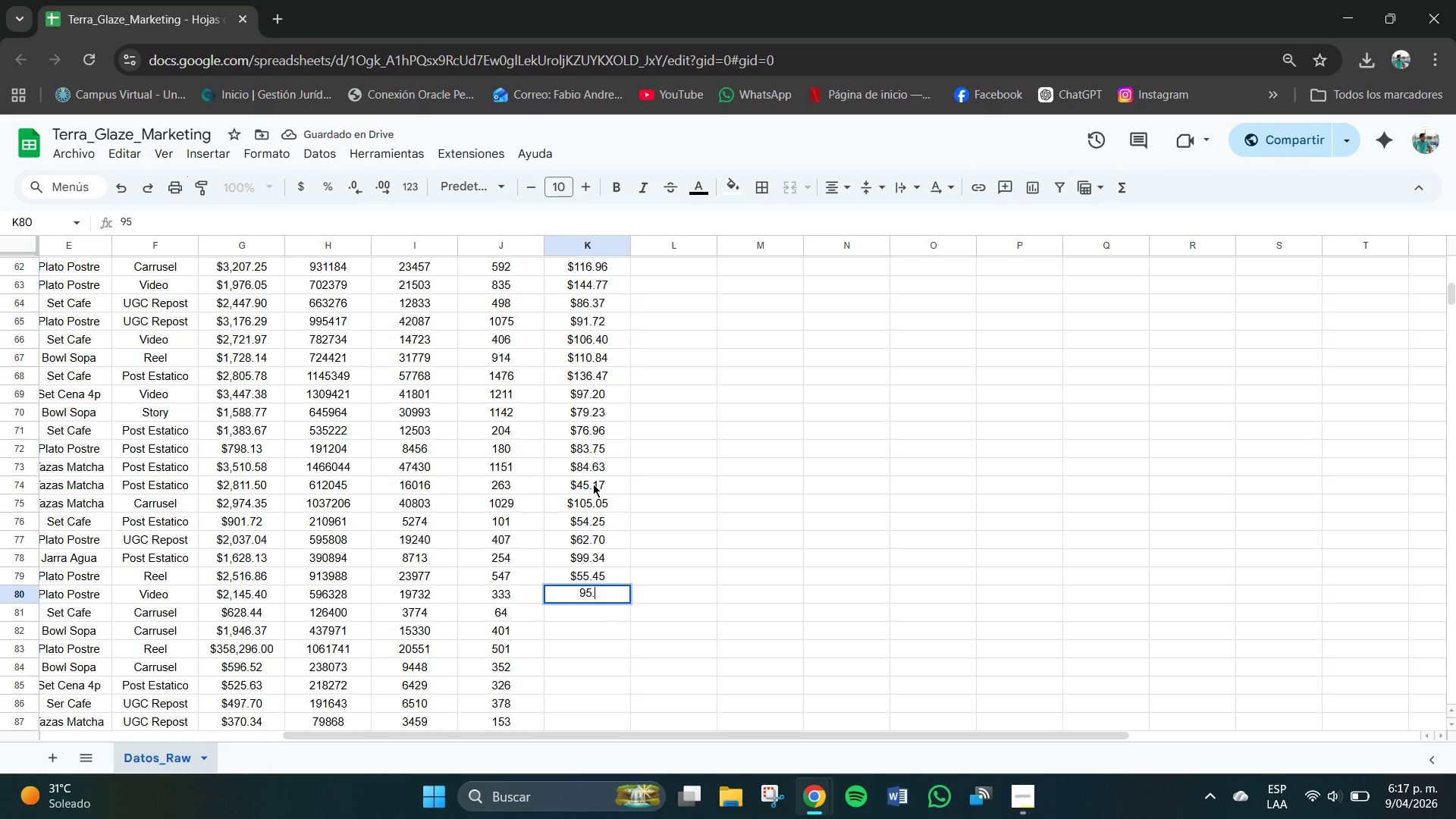 
key(NumpadDecimal)
 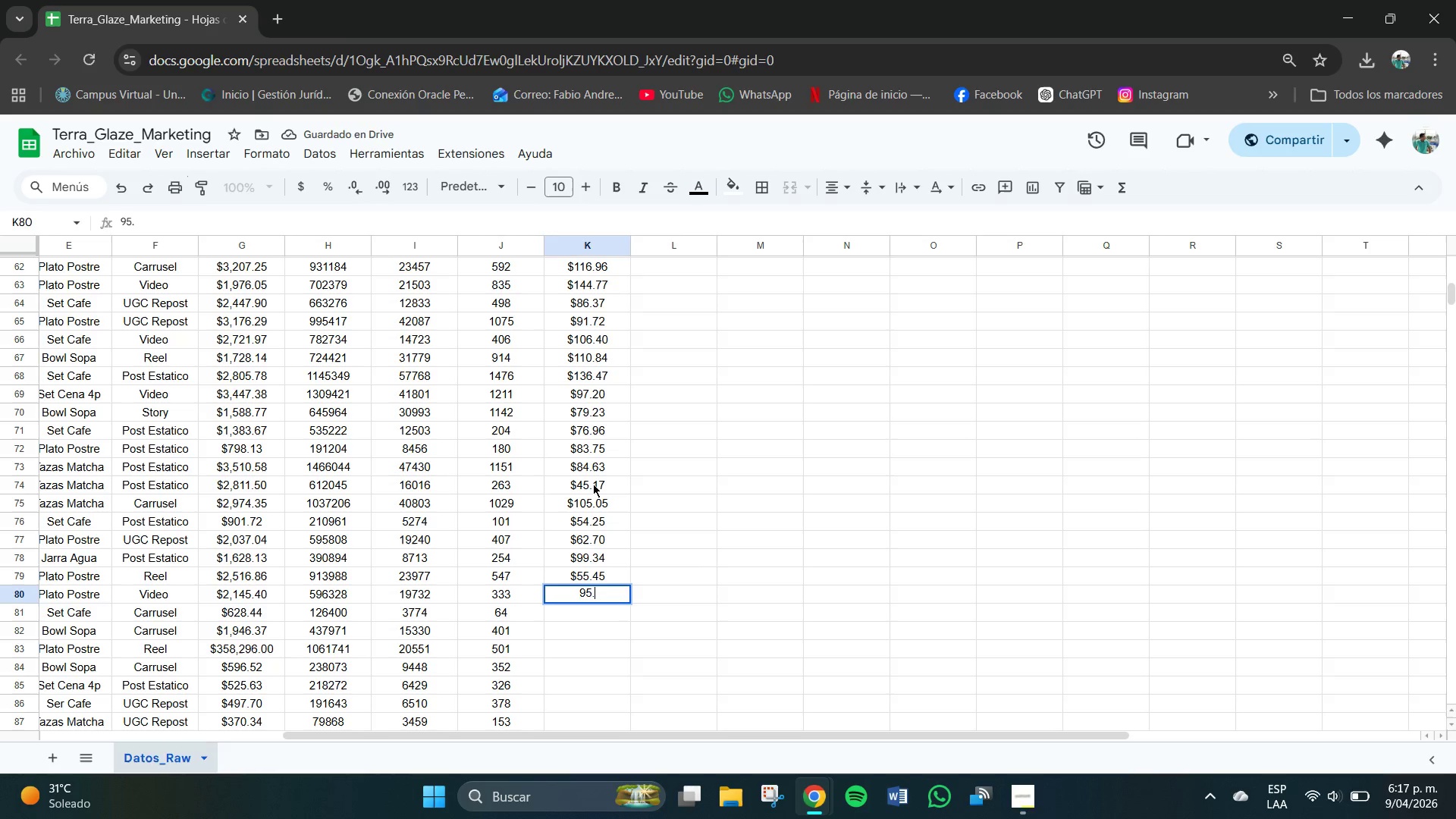 
key(Numpad2)
 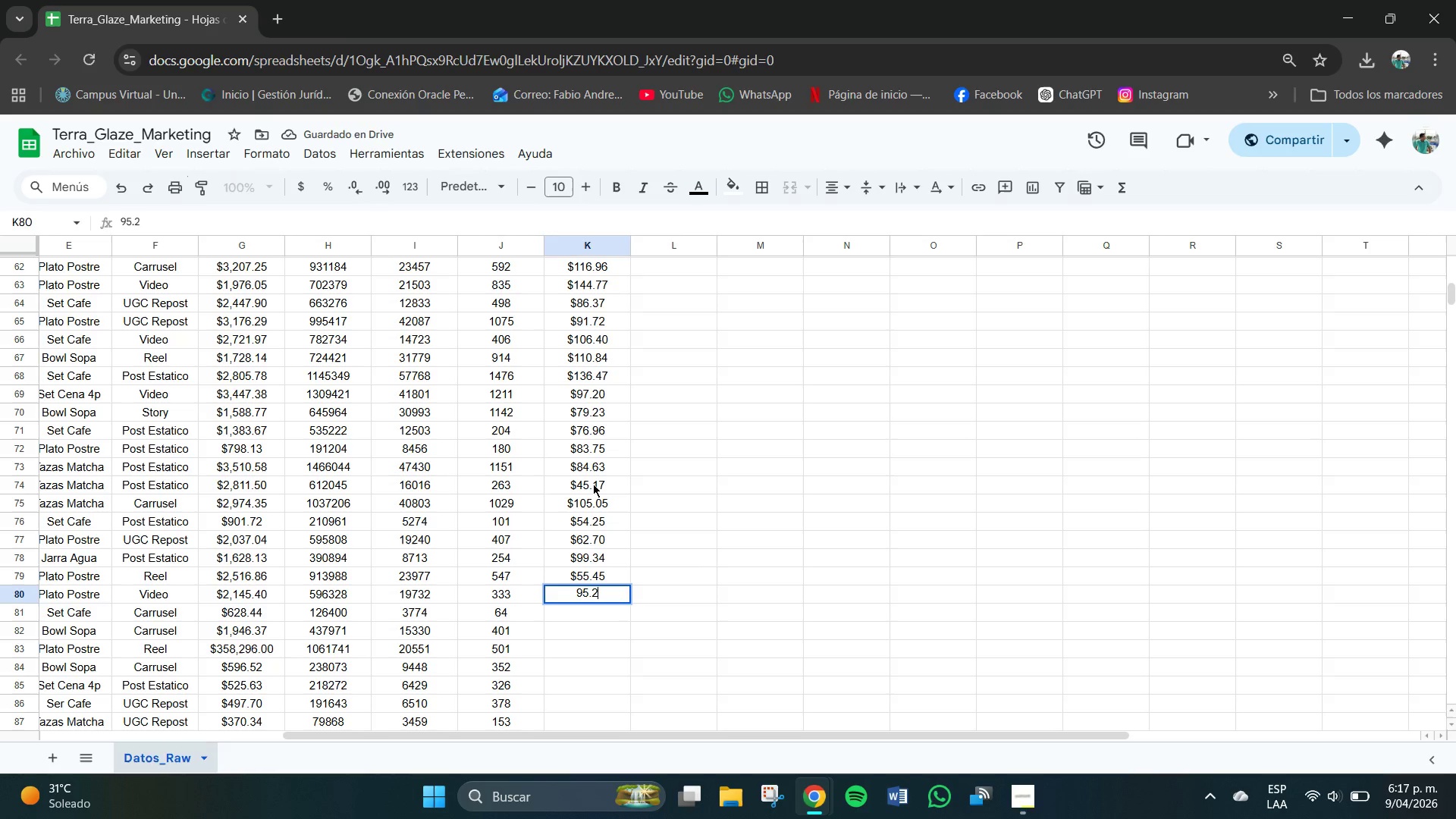 
key(Numpad2)
 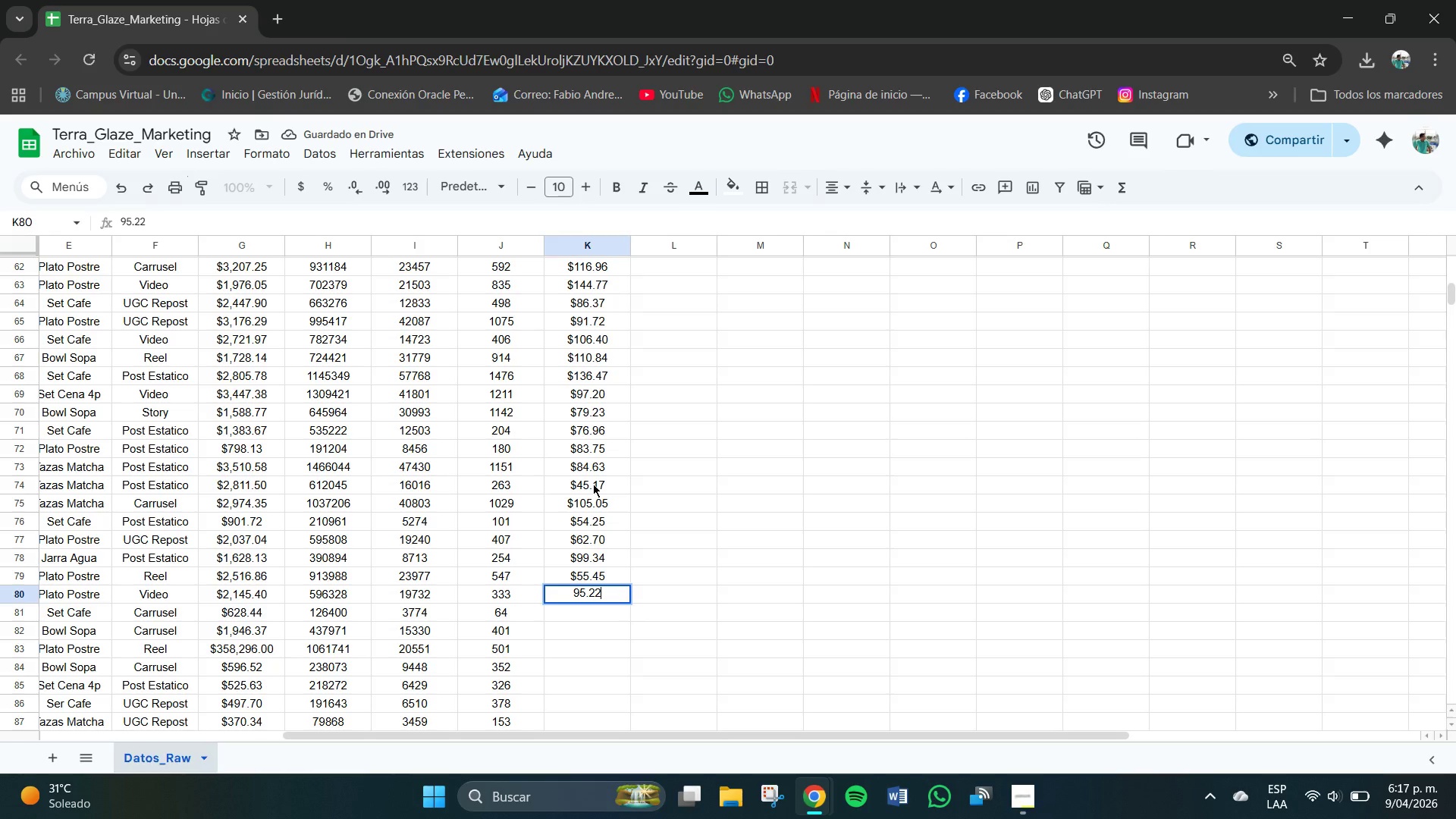 
key(NumpadEnter)
 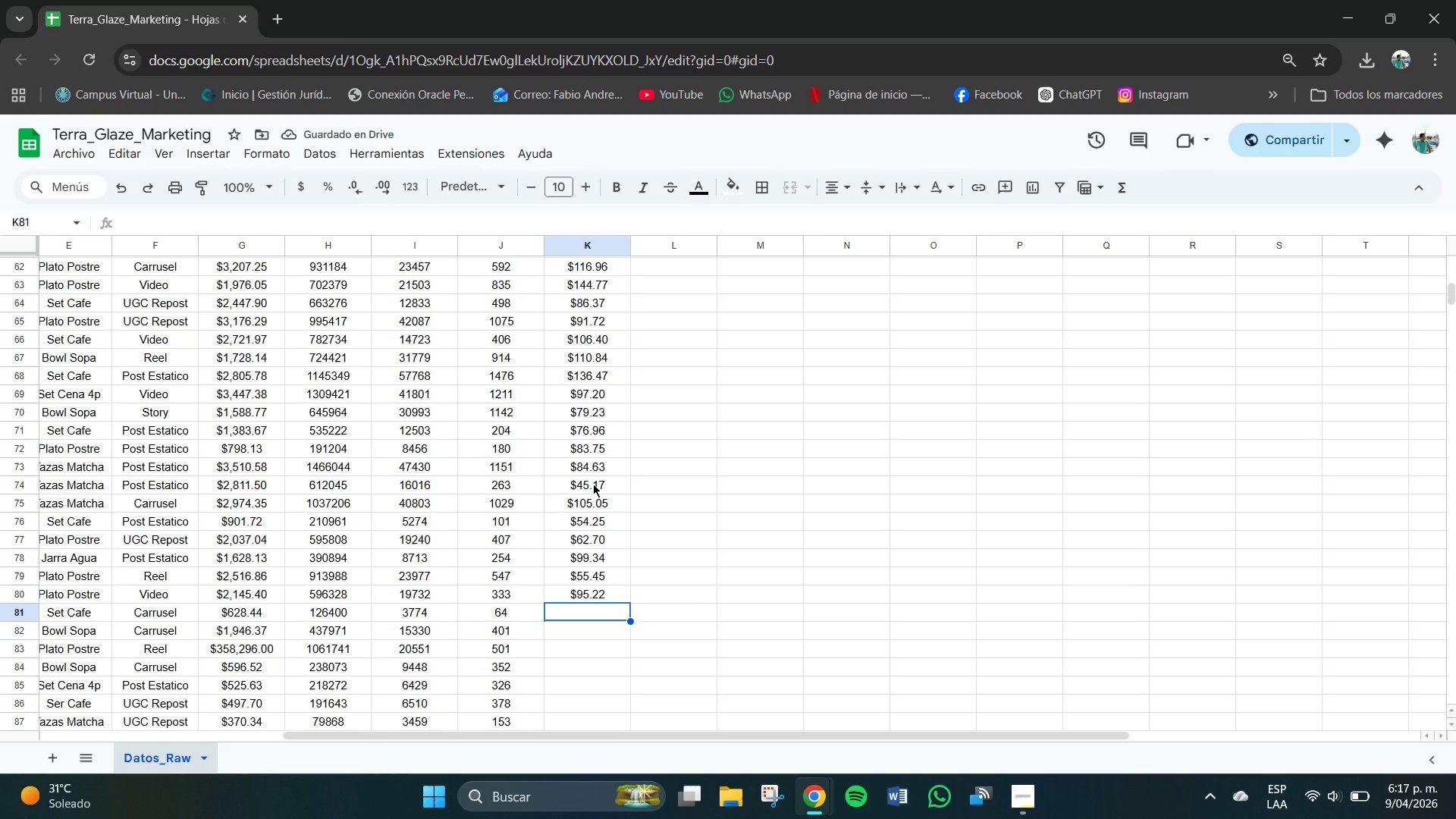 
key(Numpad6)
 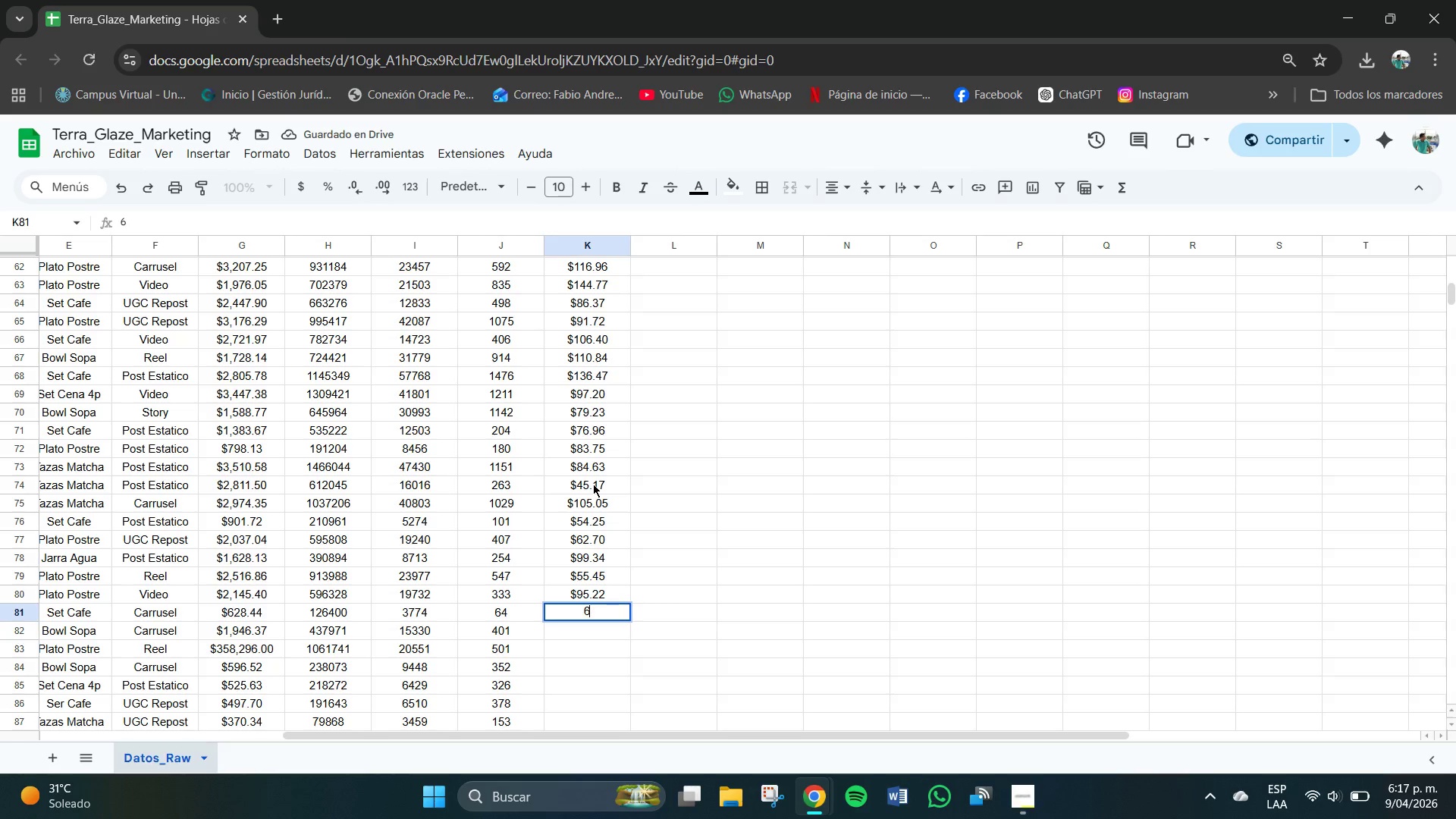 
key(Numpad5)
 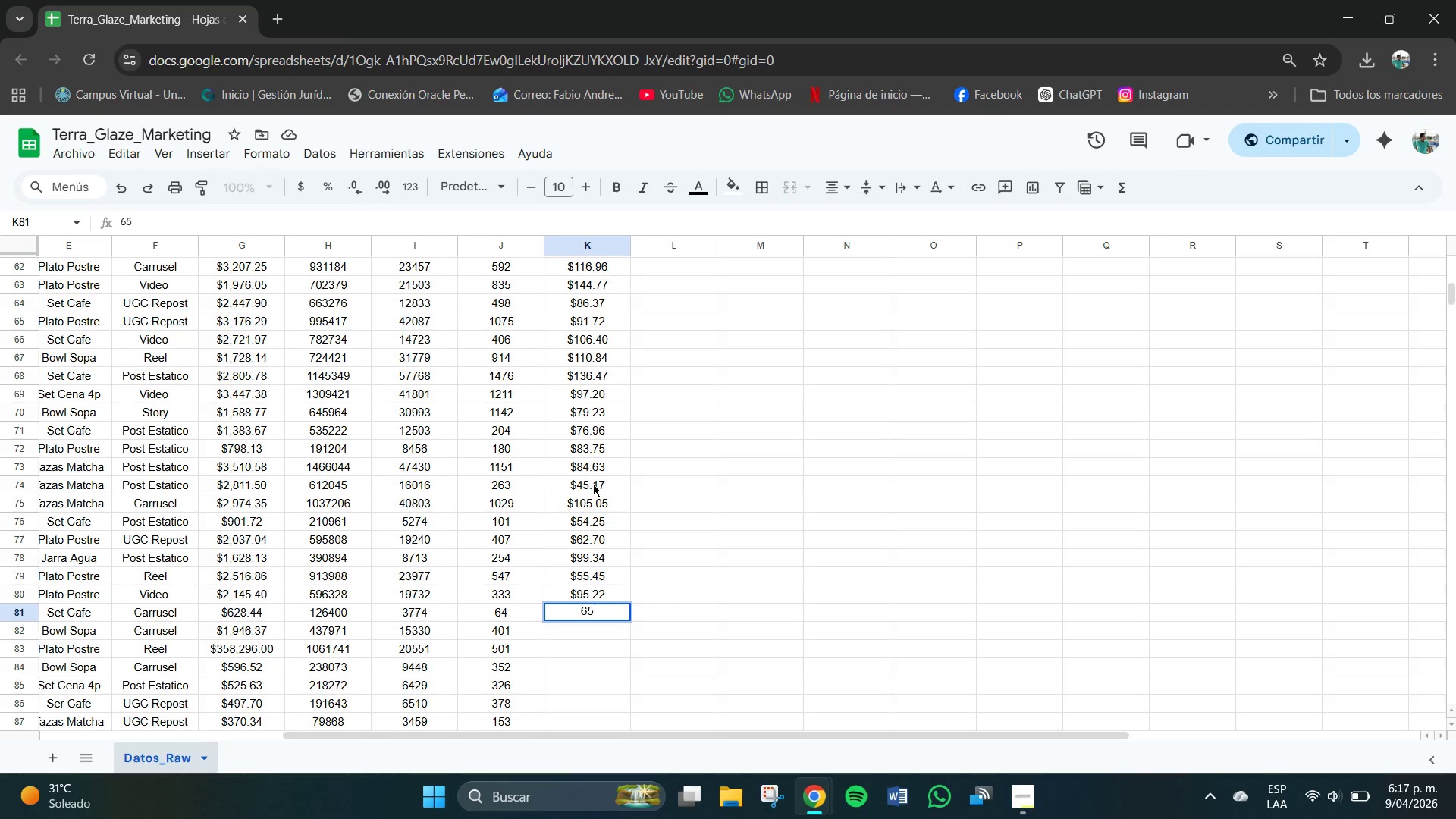 
key(Backspace)
 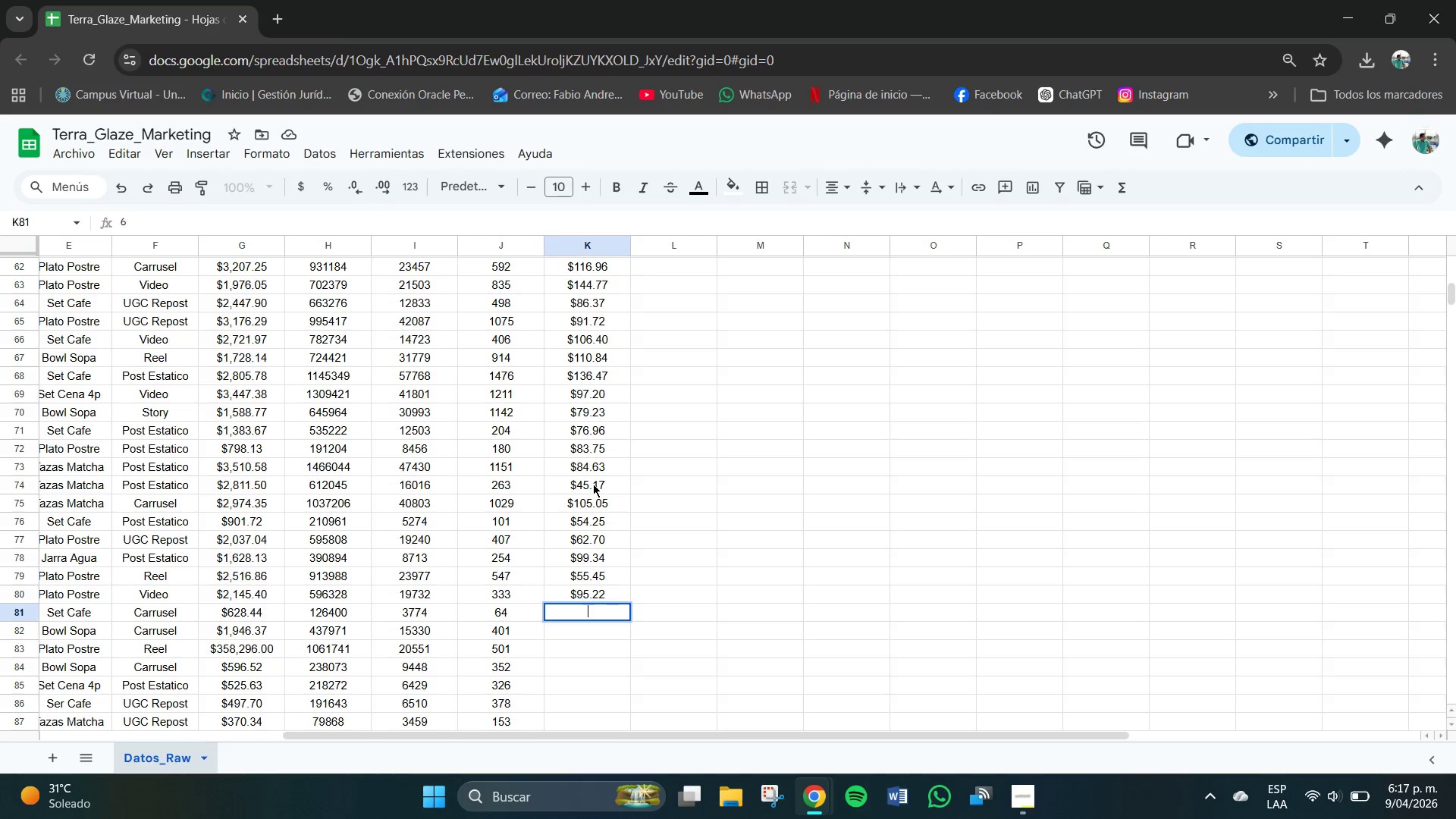 
key(Backspace)
 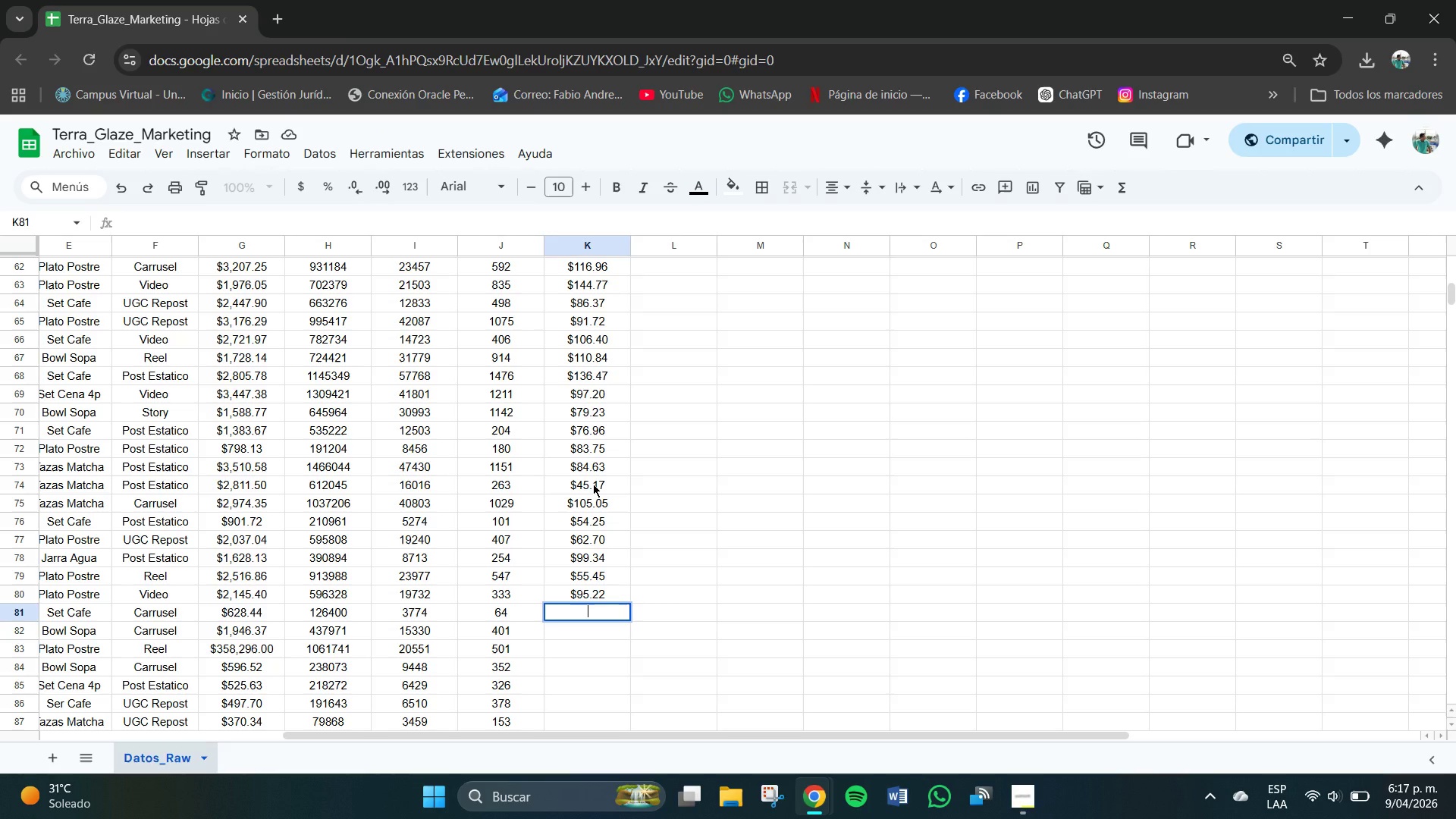 
key(Numpad8)
 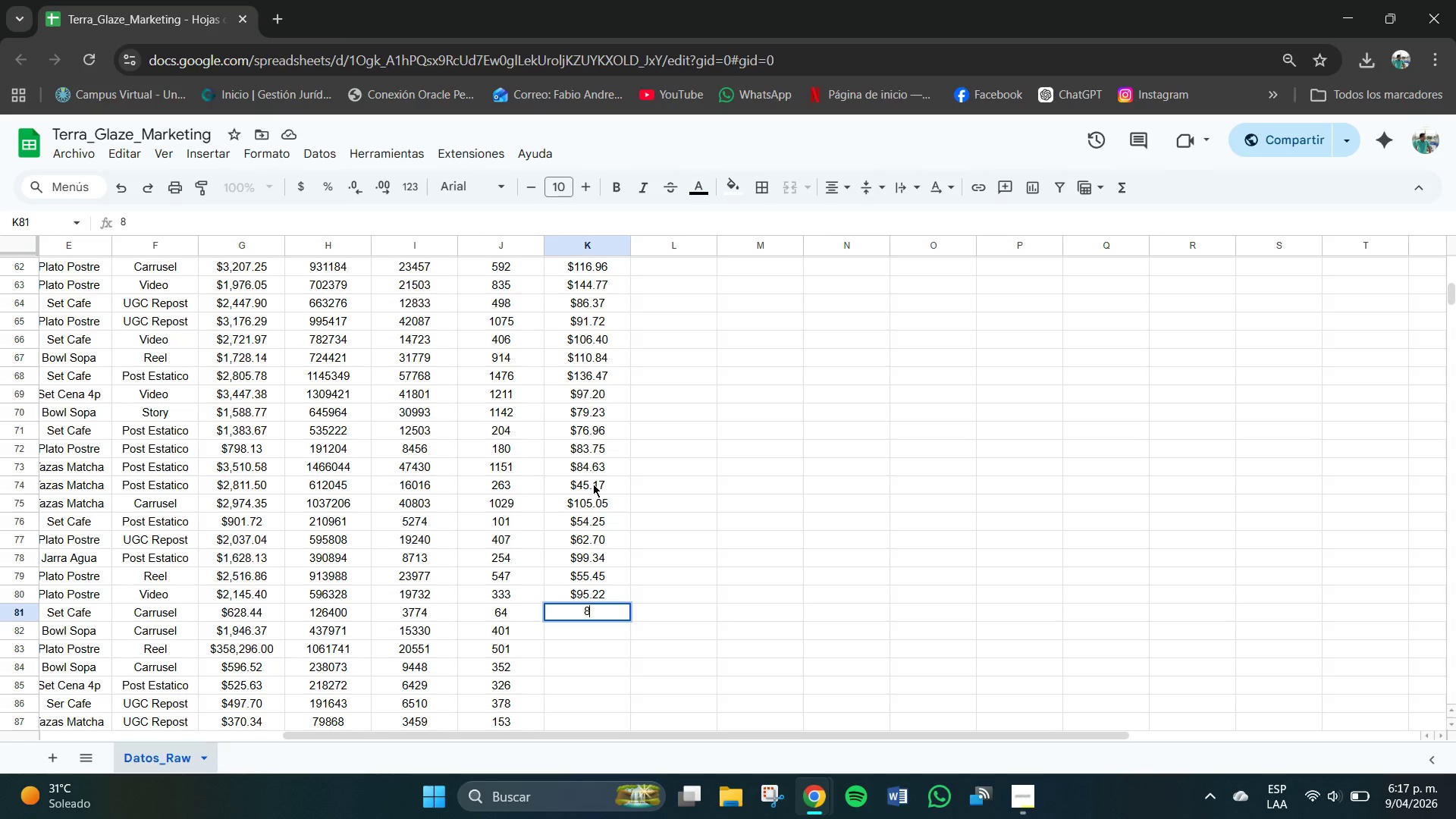 
key(Numpad5)
 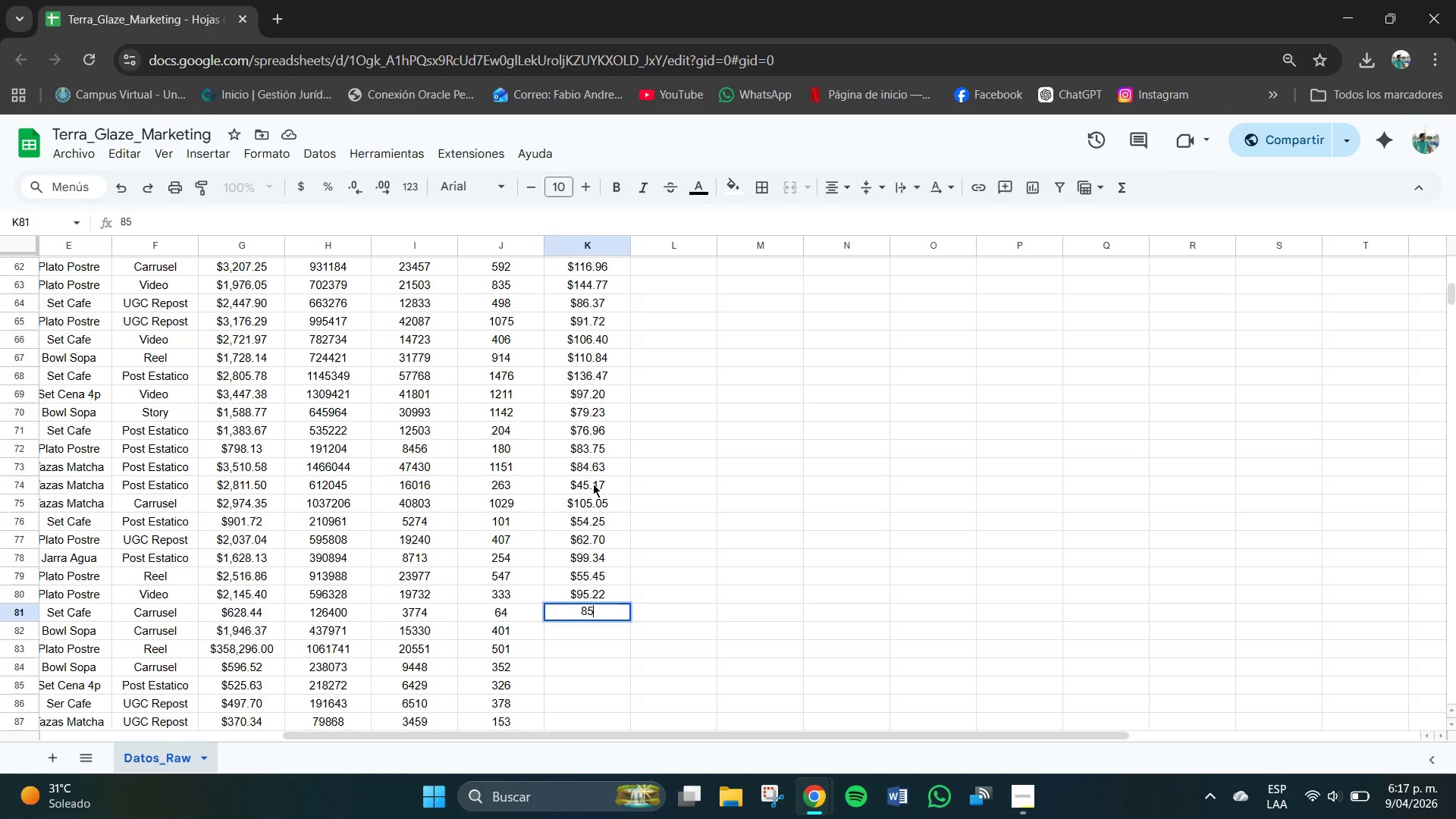 
key(NumpadDecimal)
 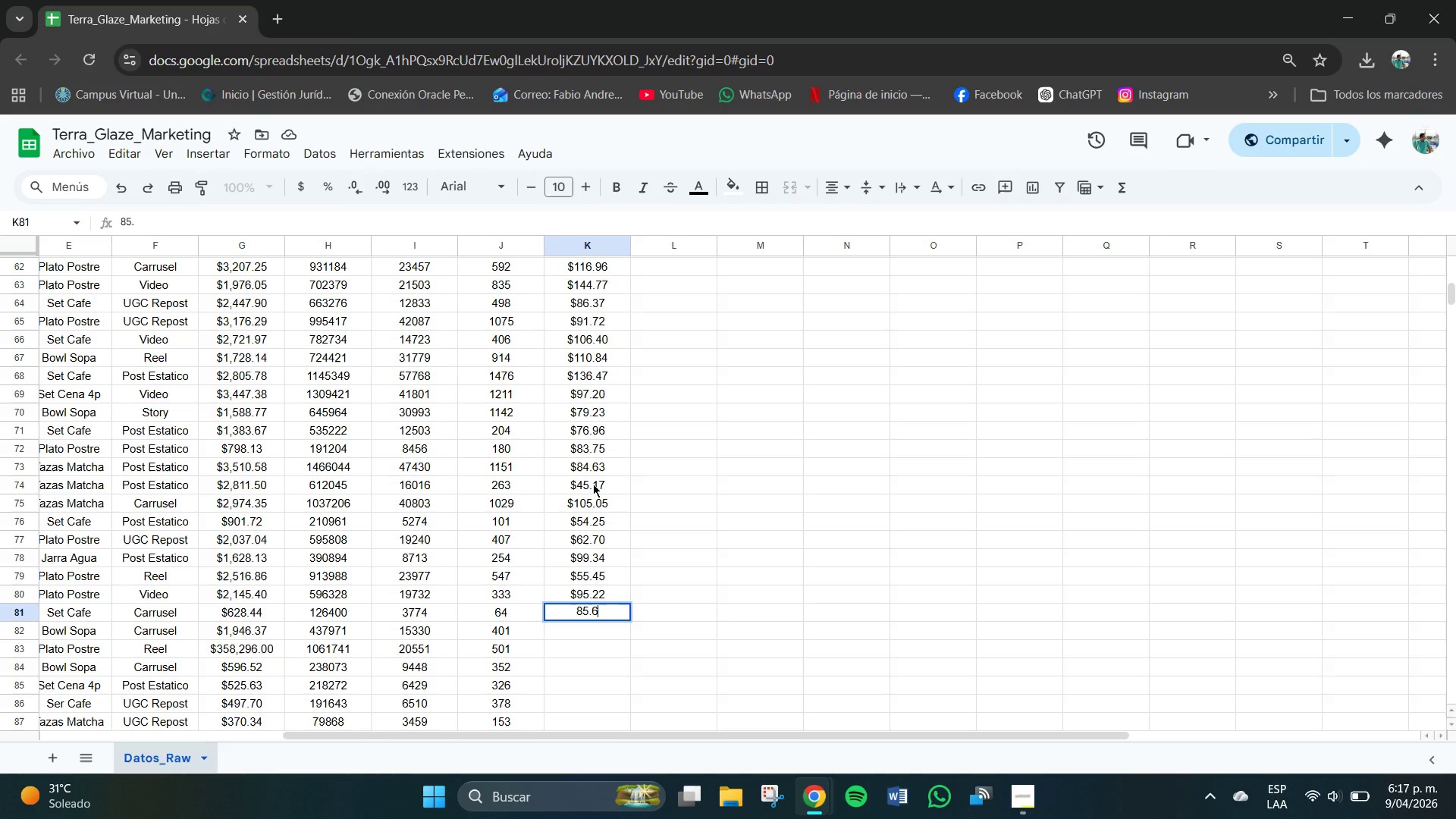 
key(Numpad6)
 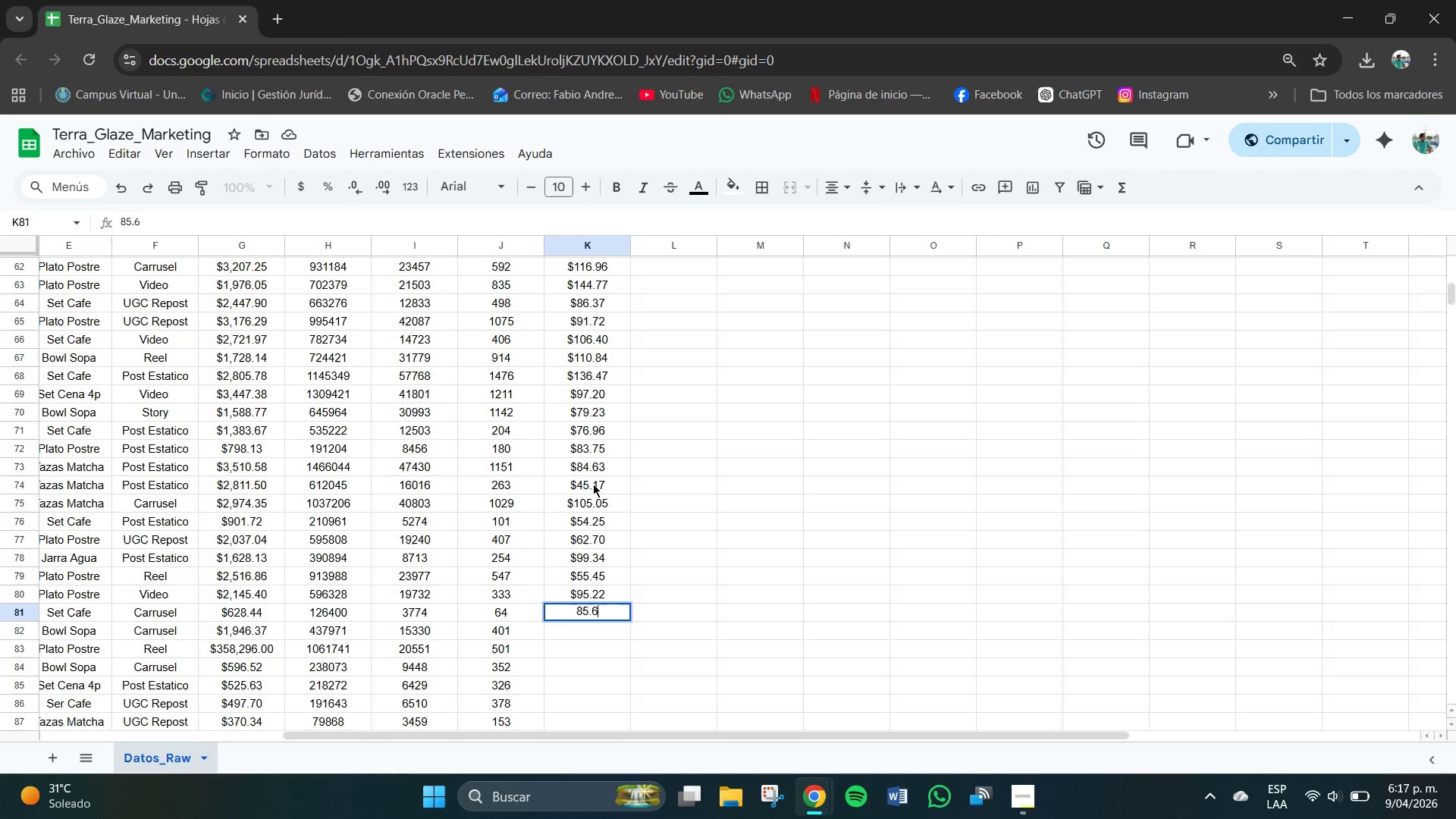 
key(Numpad5)
 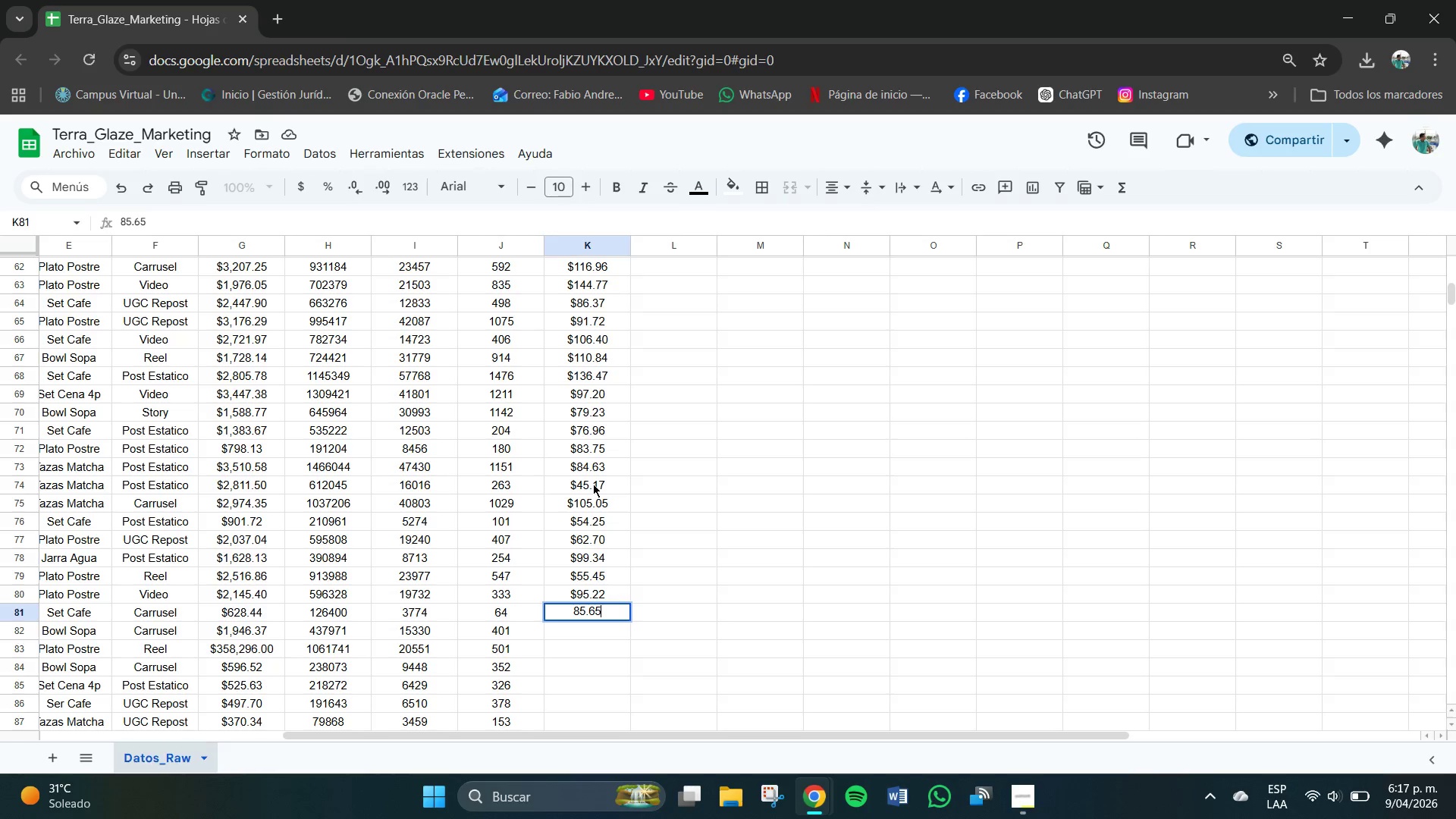 
key(NumpadEnter)
 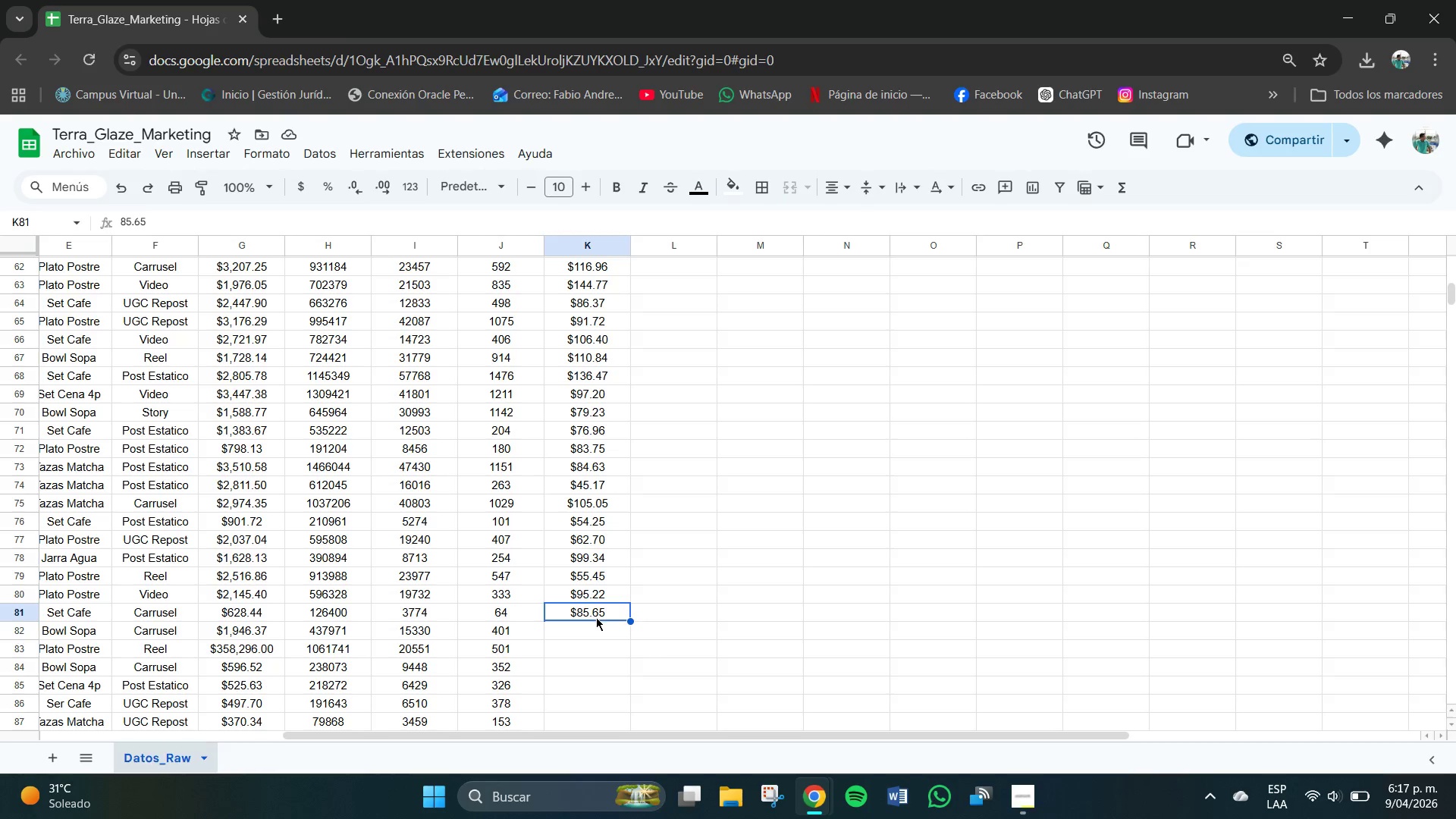 
wait(13.58)
 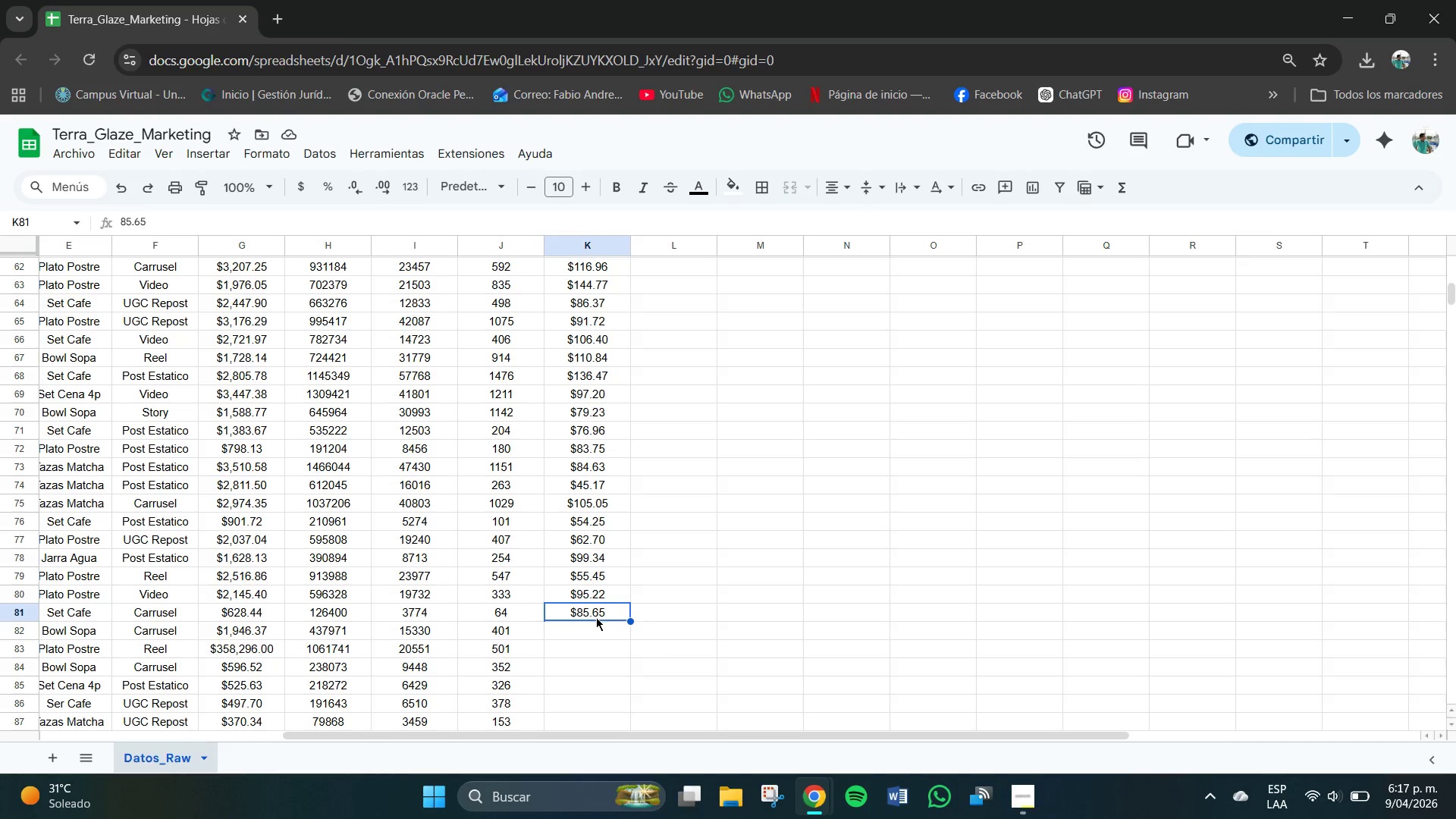 
left_click([598, 522])
 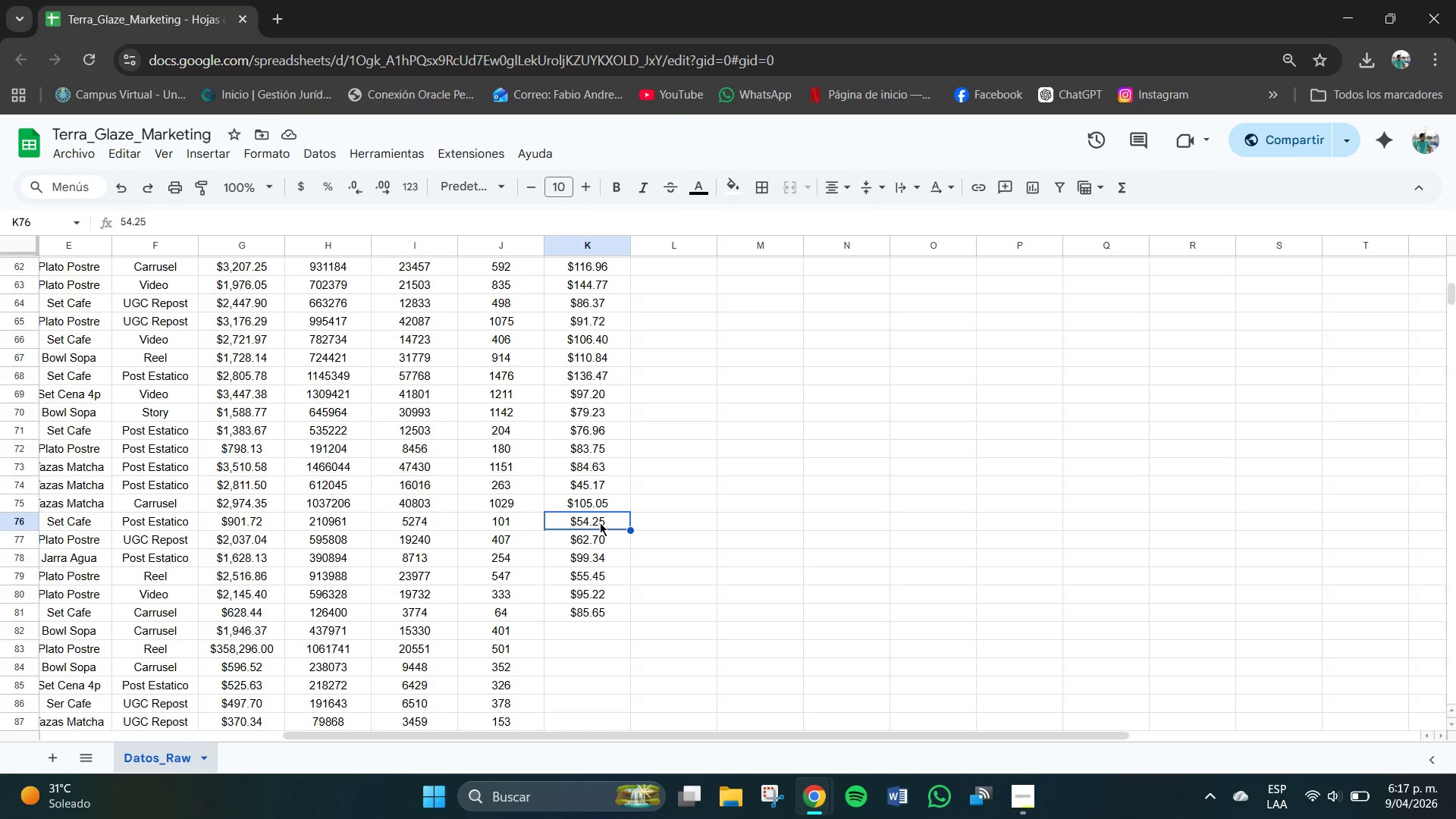 
wait(6.61)
 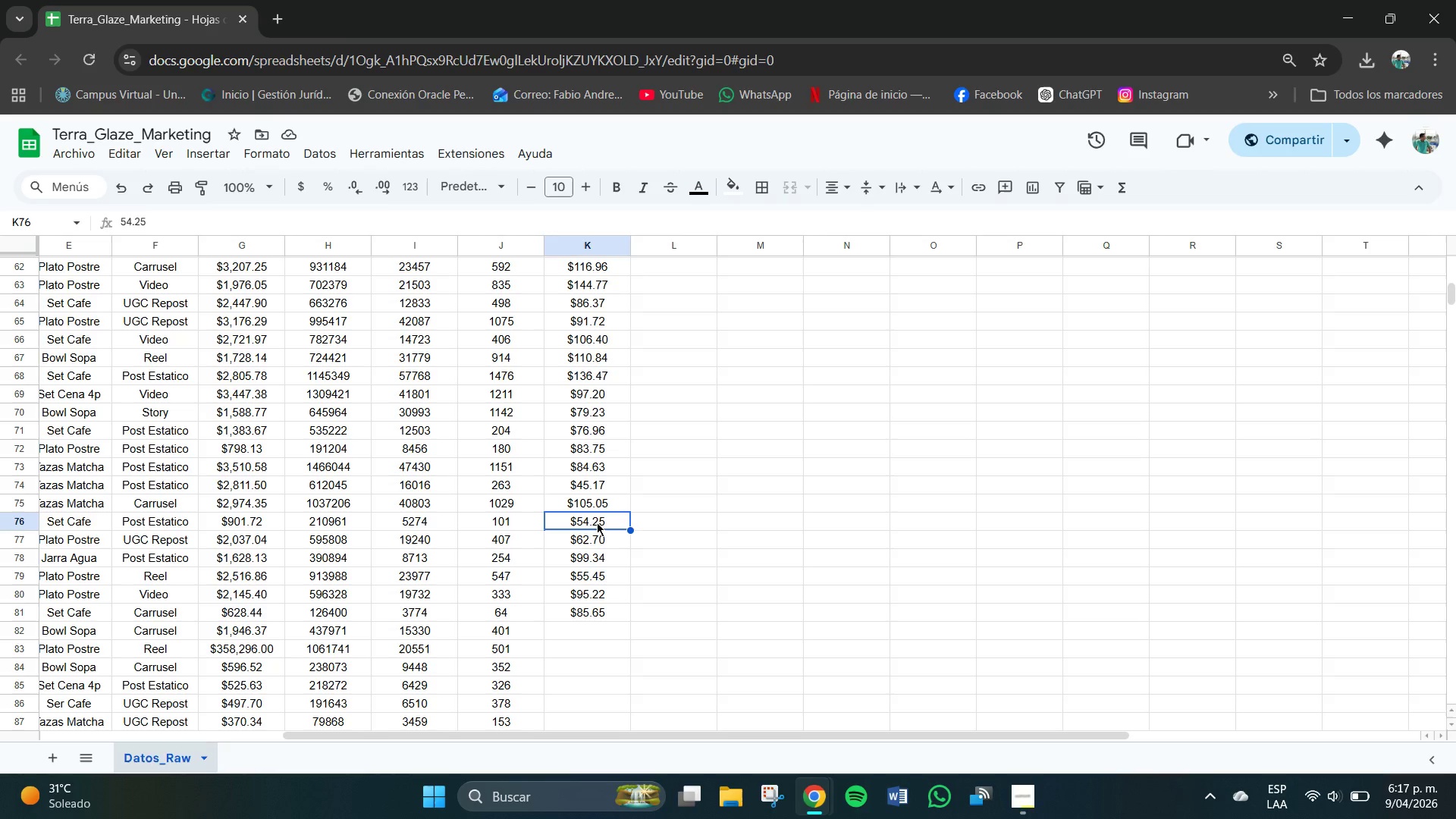 
left_click([592, 541])
 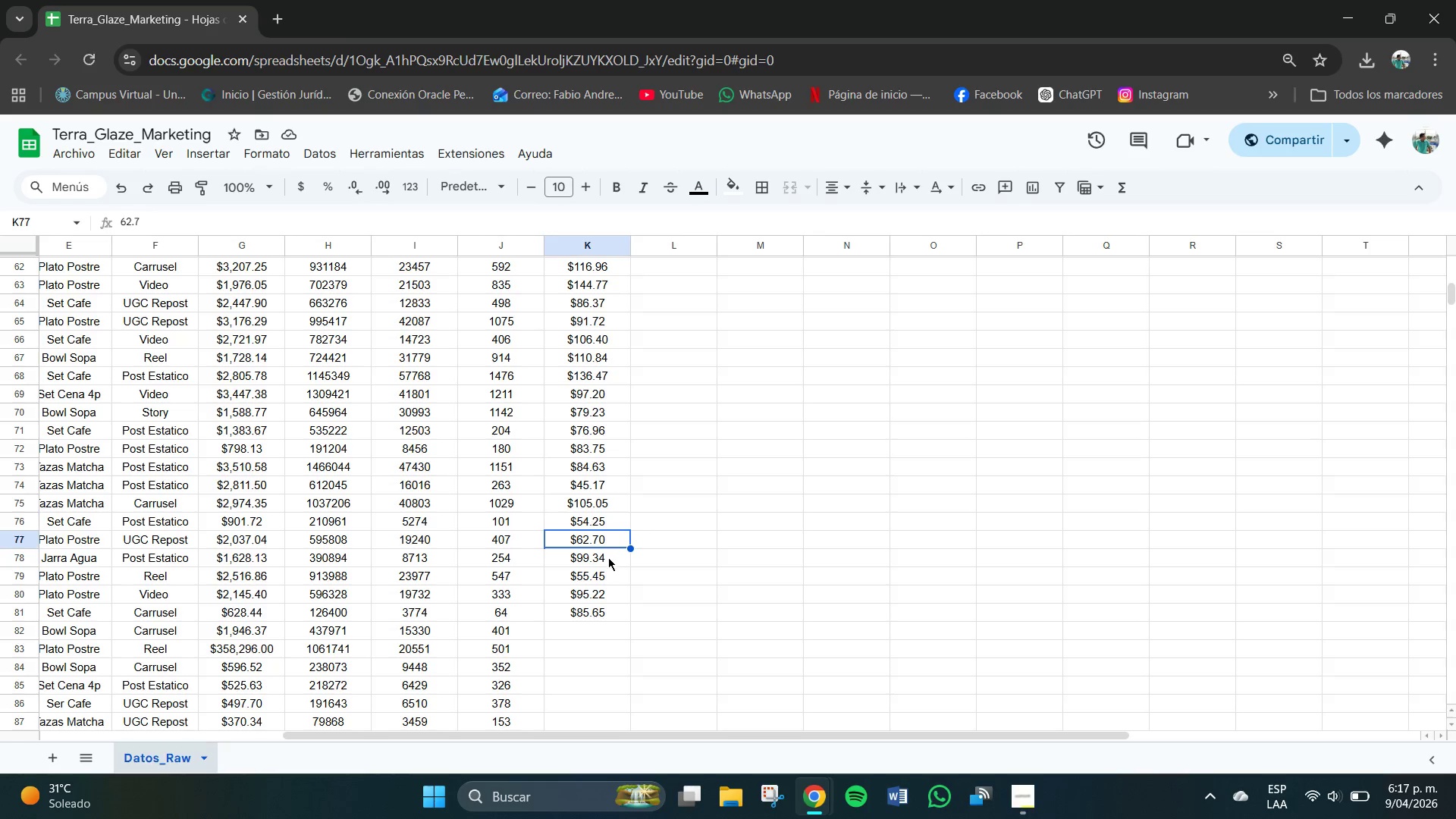 
left_click([609, 562])
 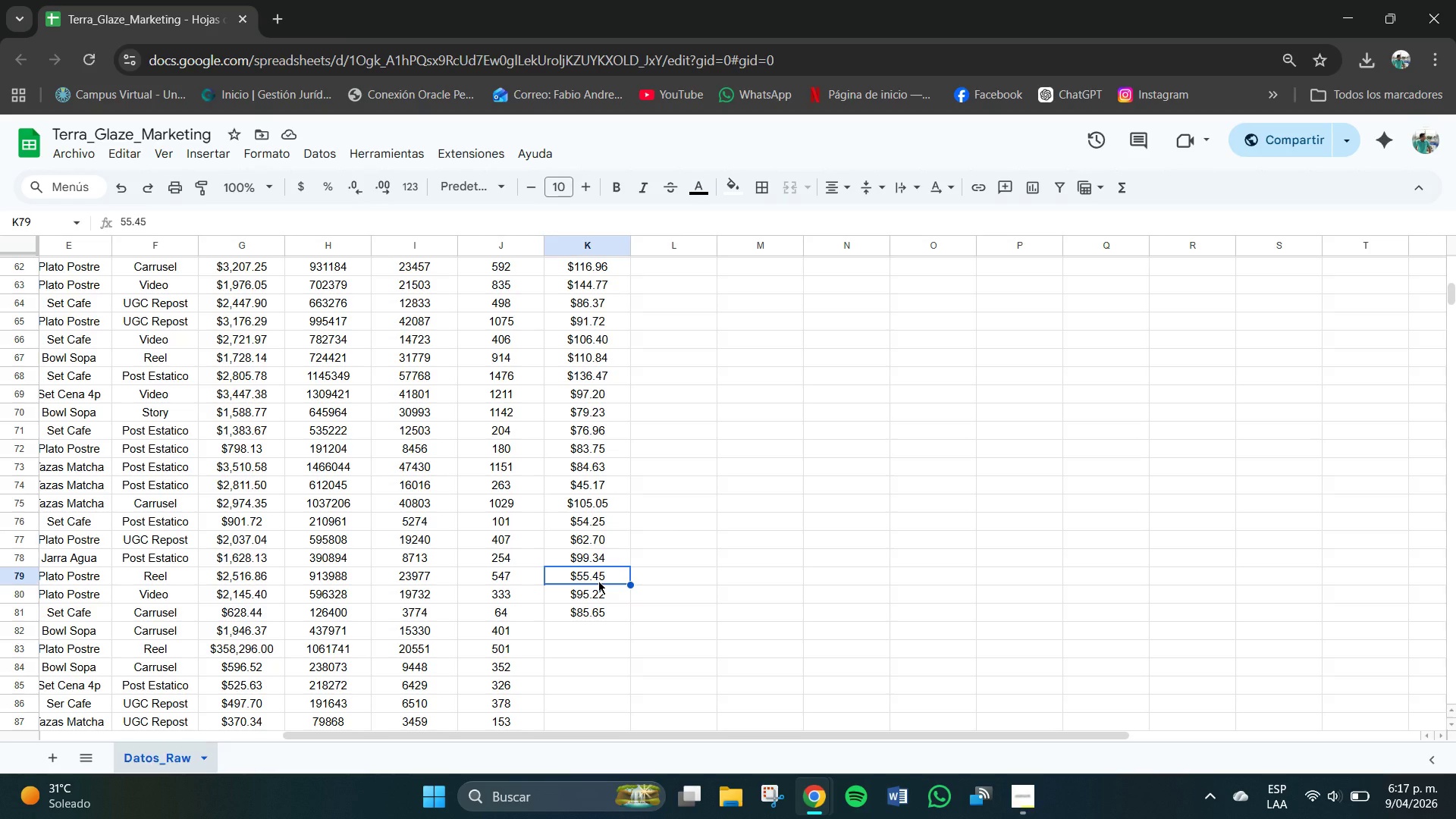 
wait(5.66)
 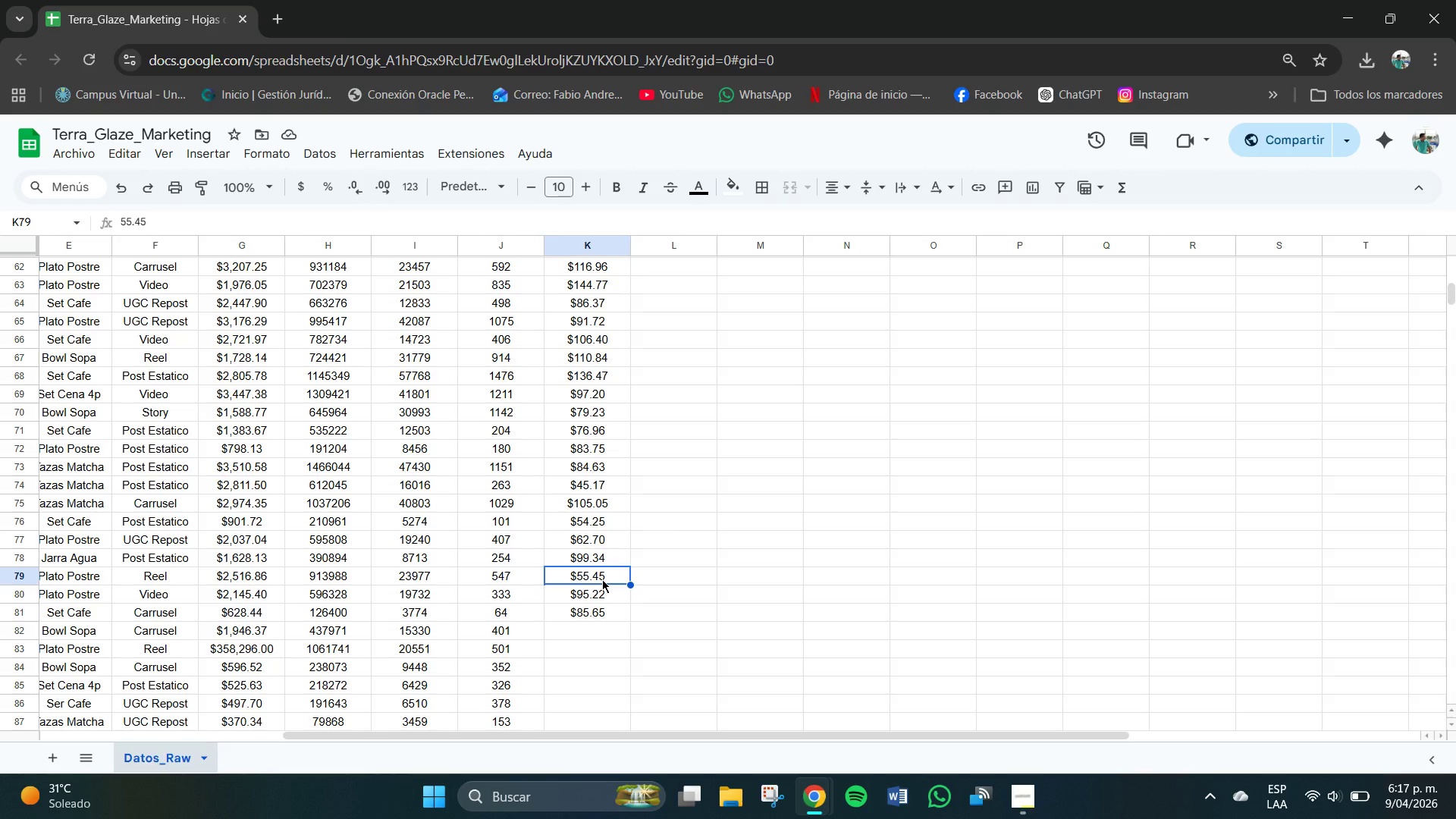 
left_click([594, 579])
 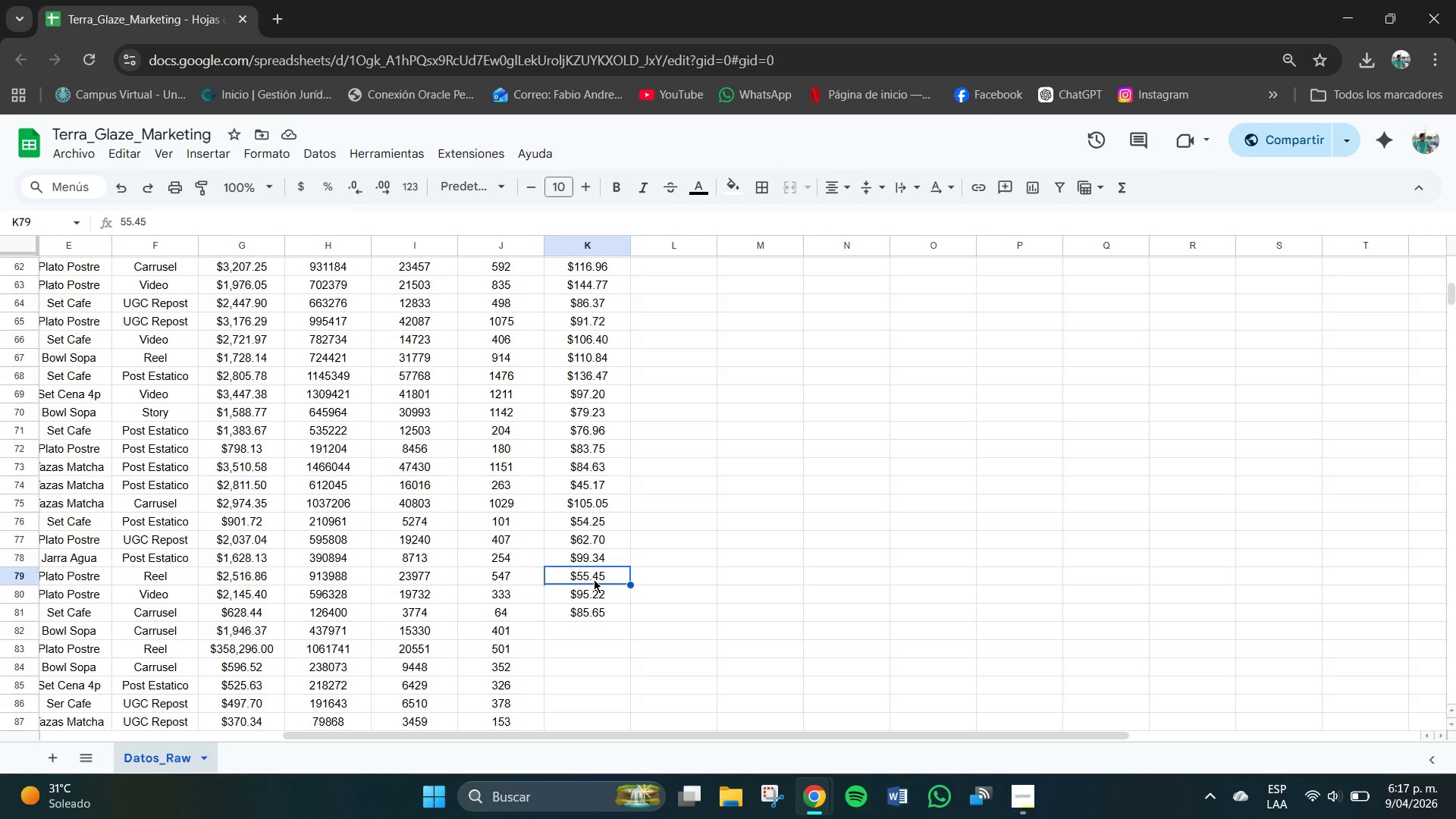 
key(Backspace)
 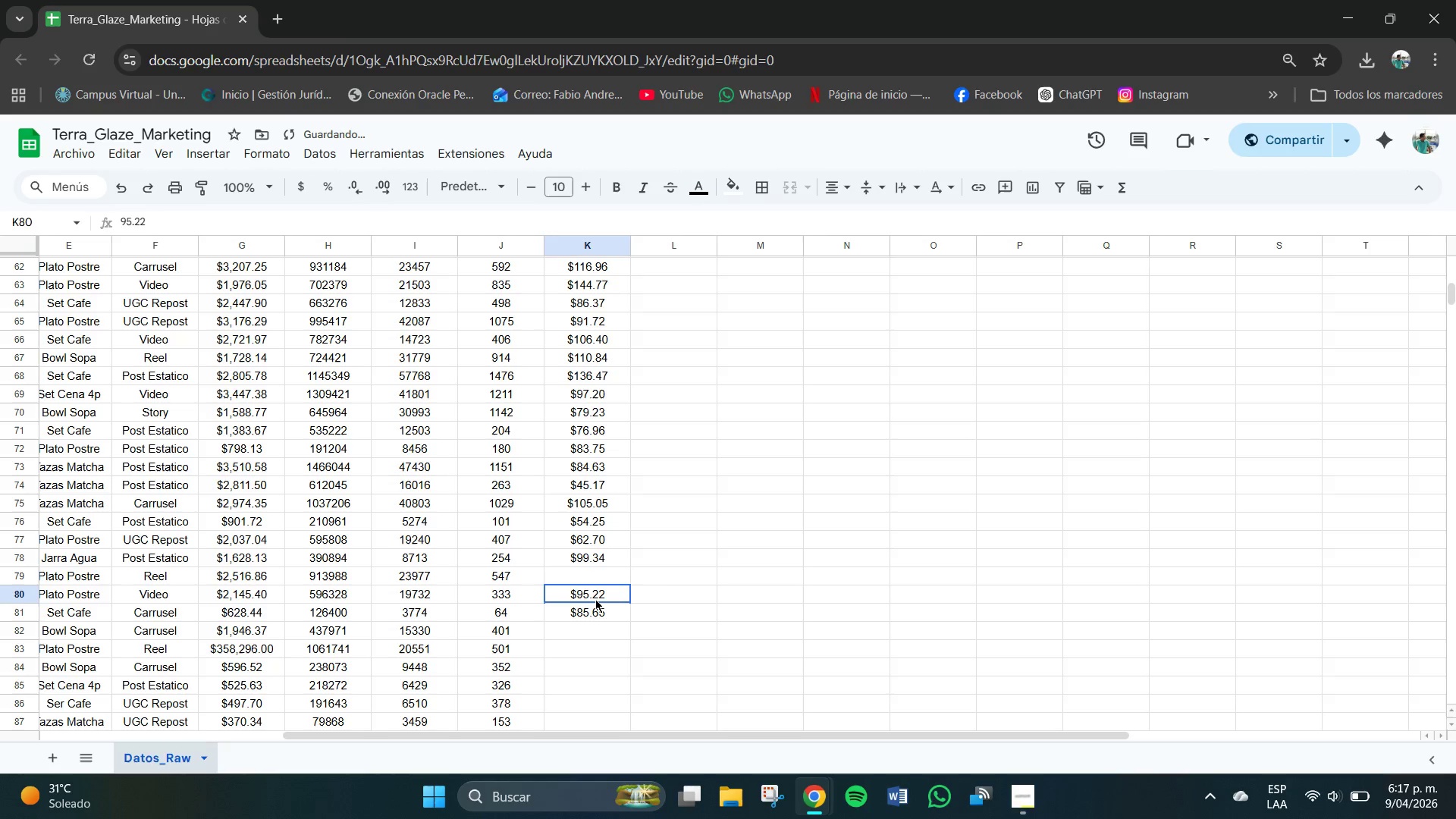 
key(Backspace)
 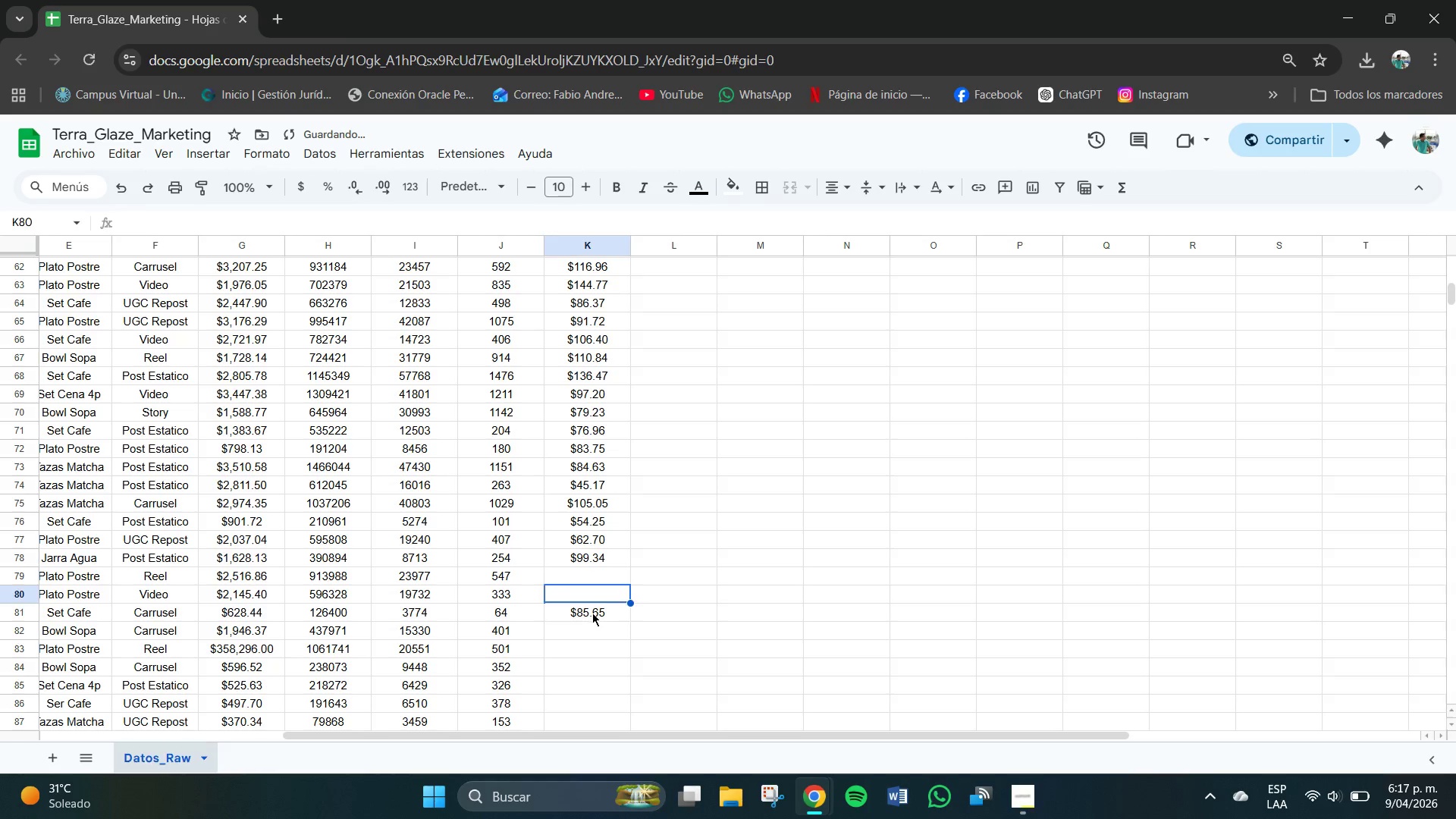 
double_click([592, 613])
 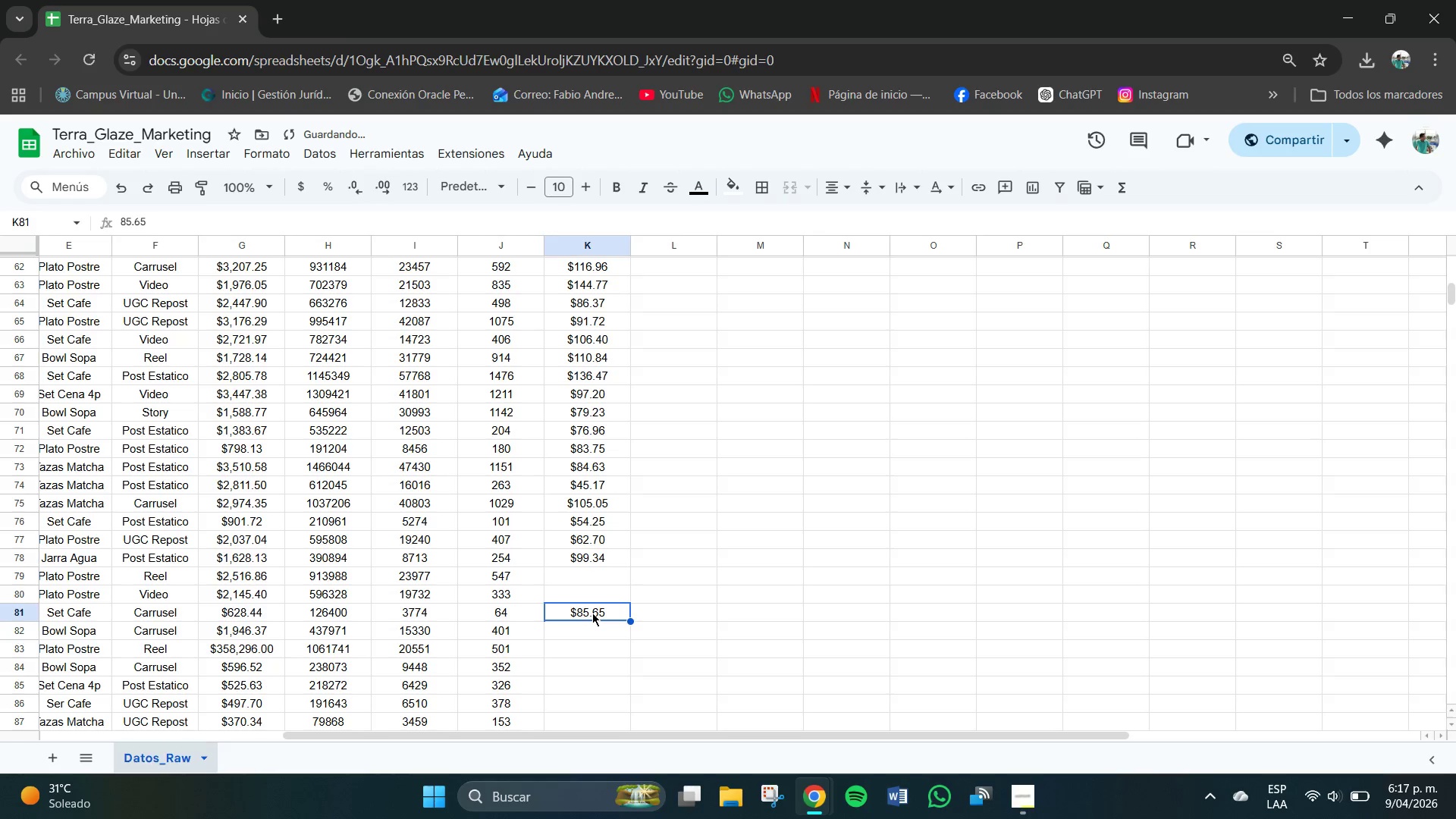 
key(Backspace)
 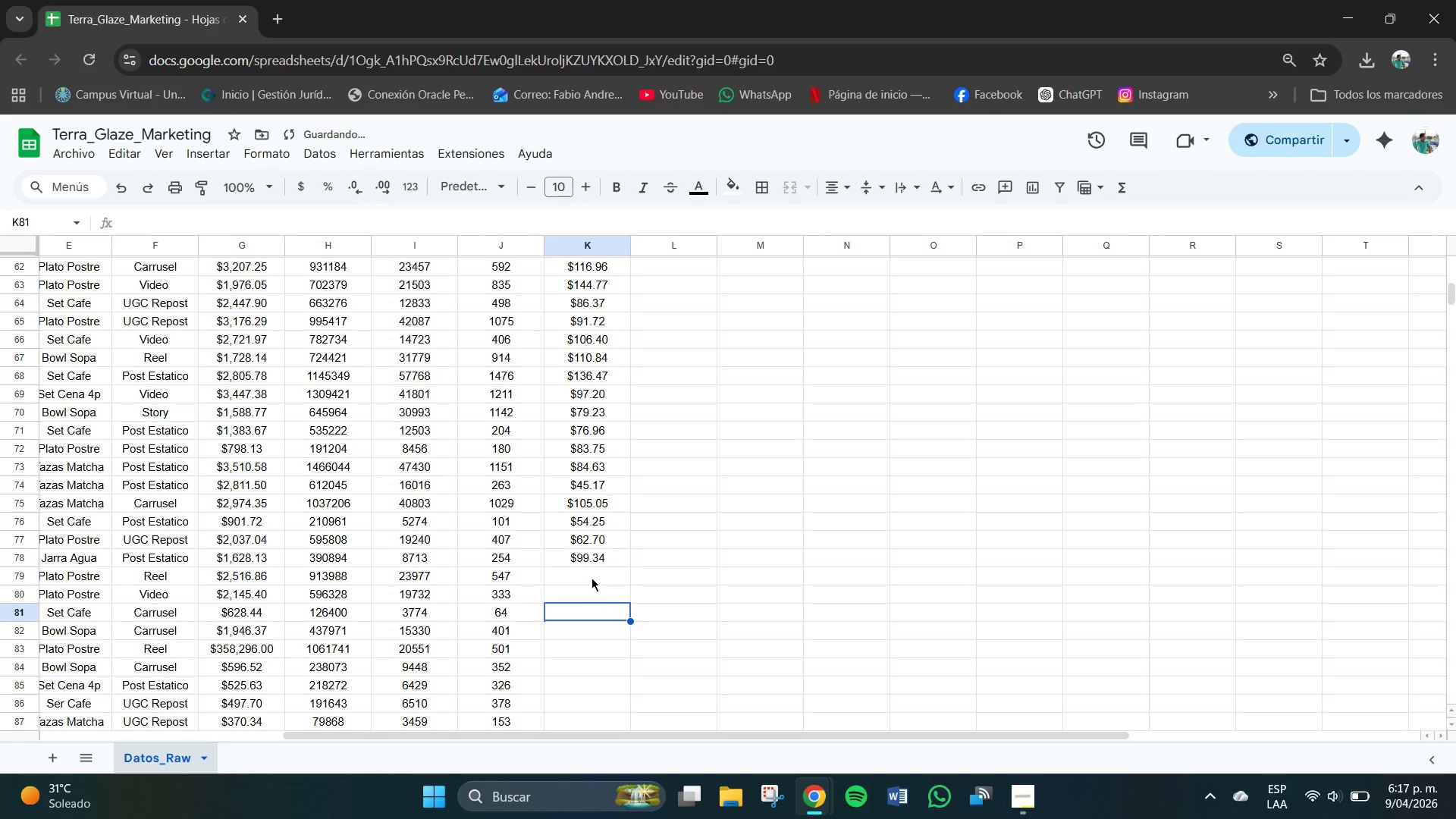 
left_click([592, 576])
 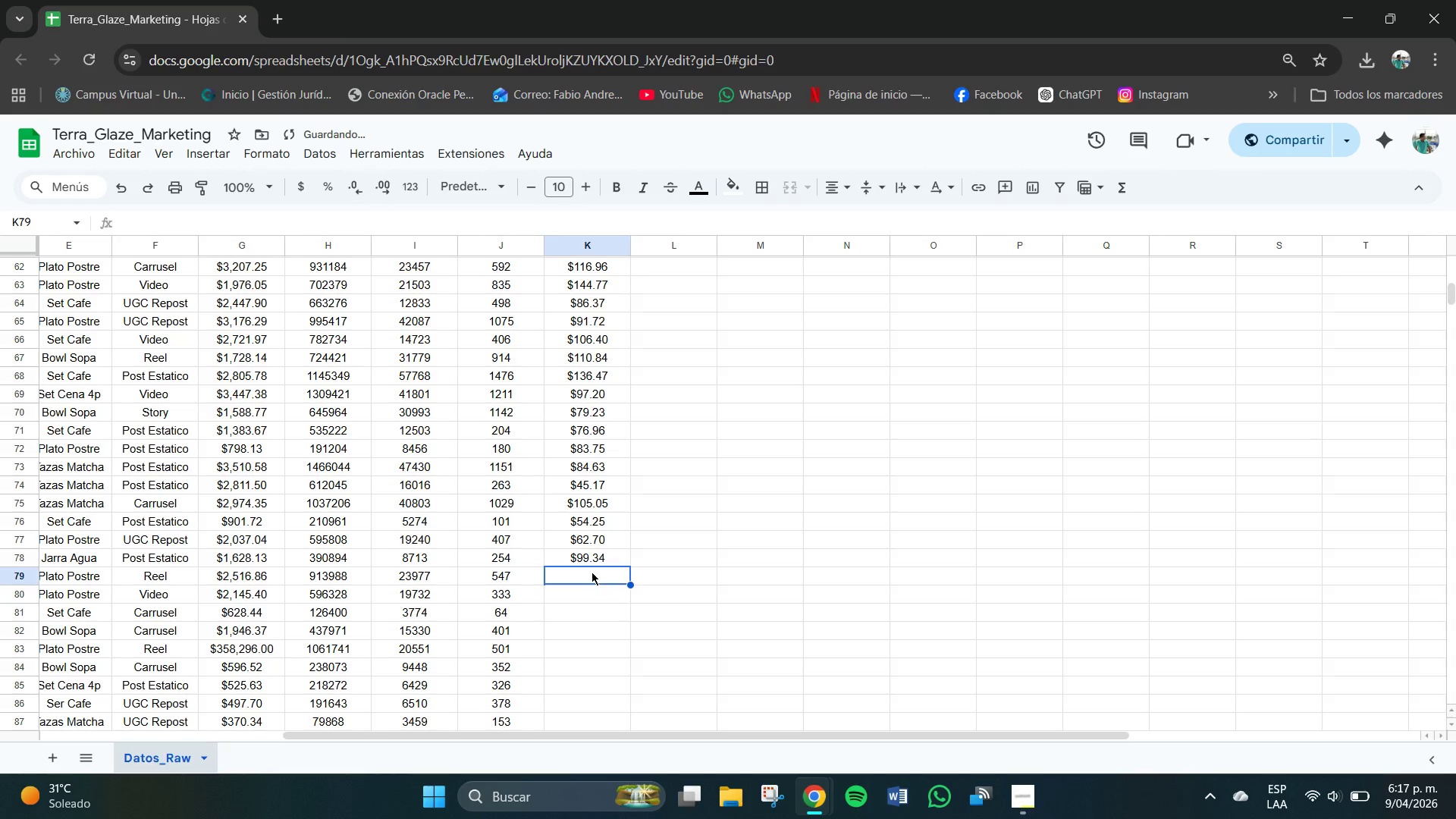 
left_click([590, 561])
 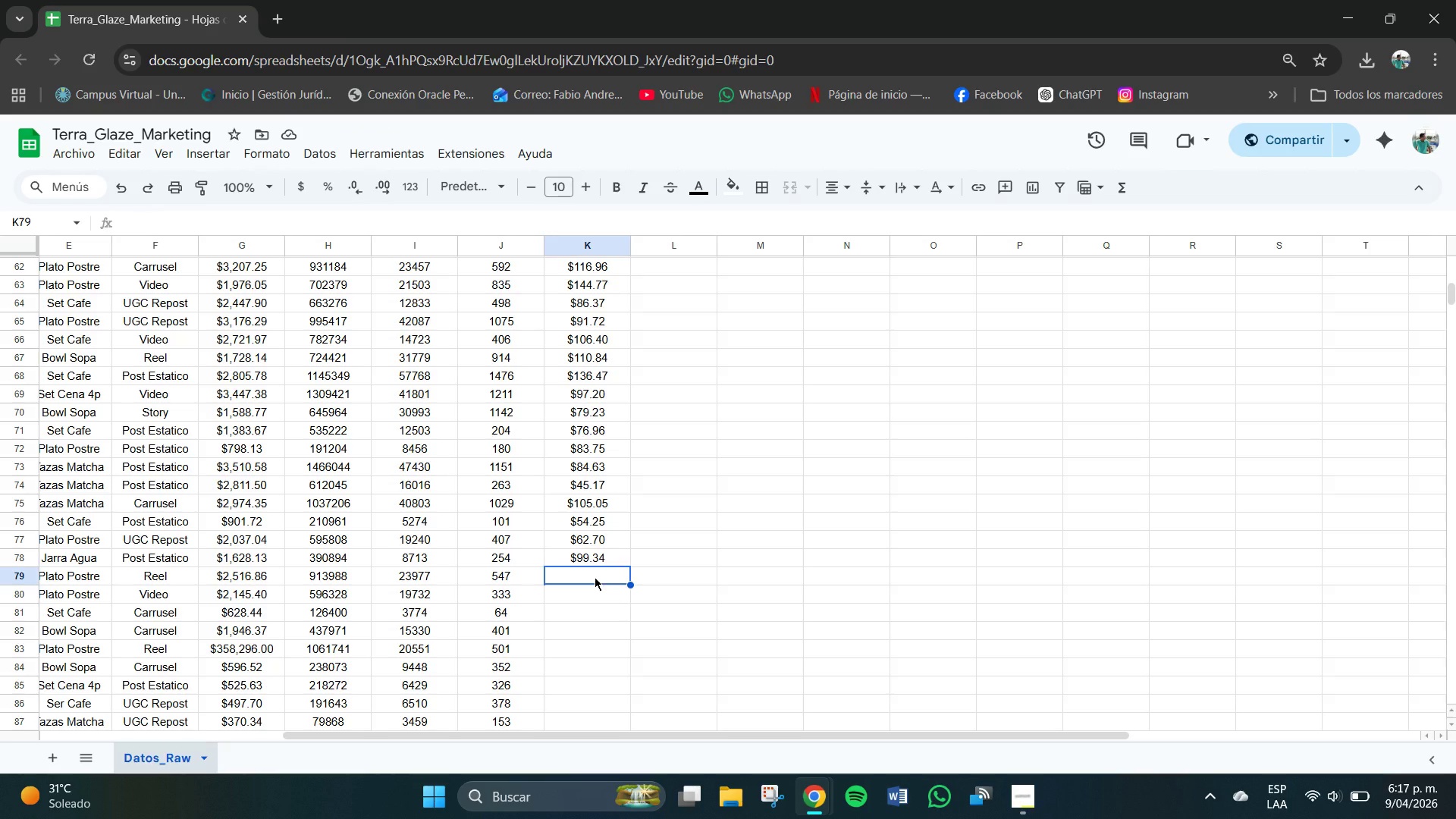 
wait(7.05)
 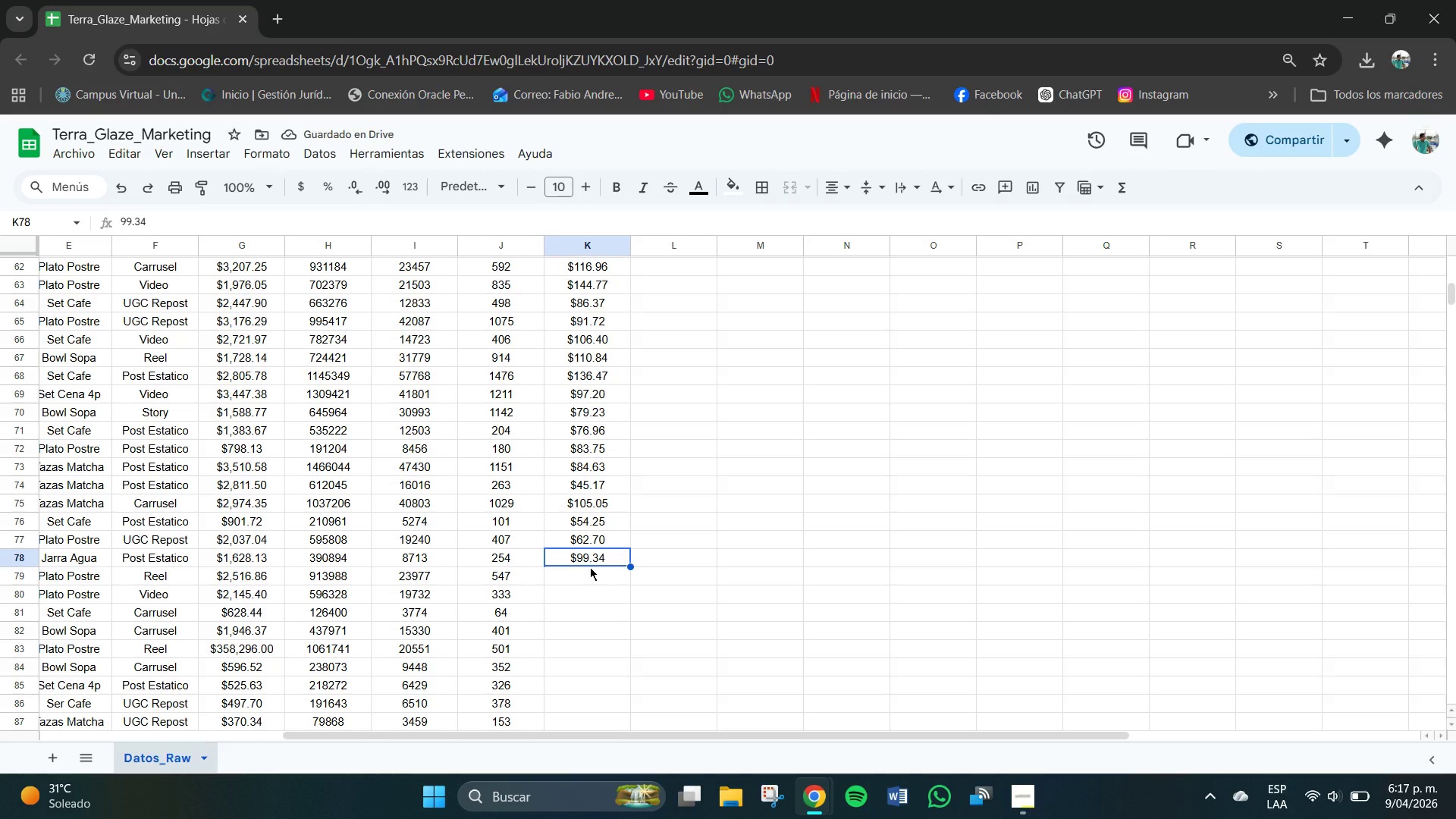 
key(Numpad7)
 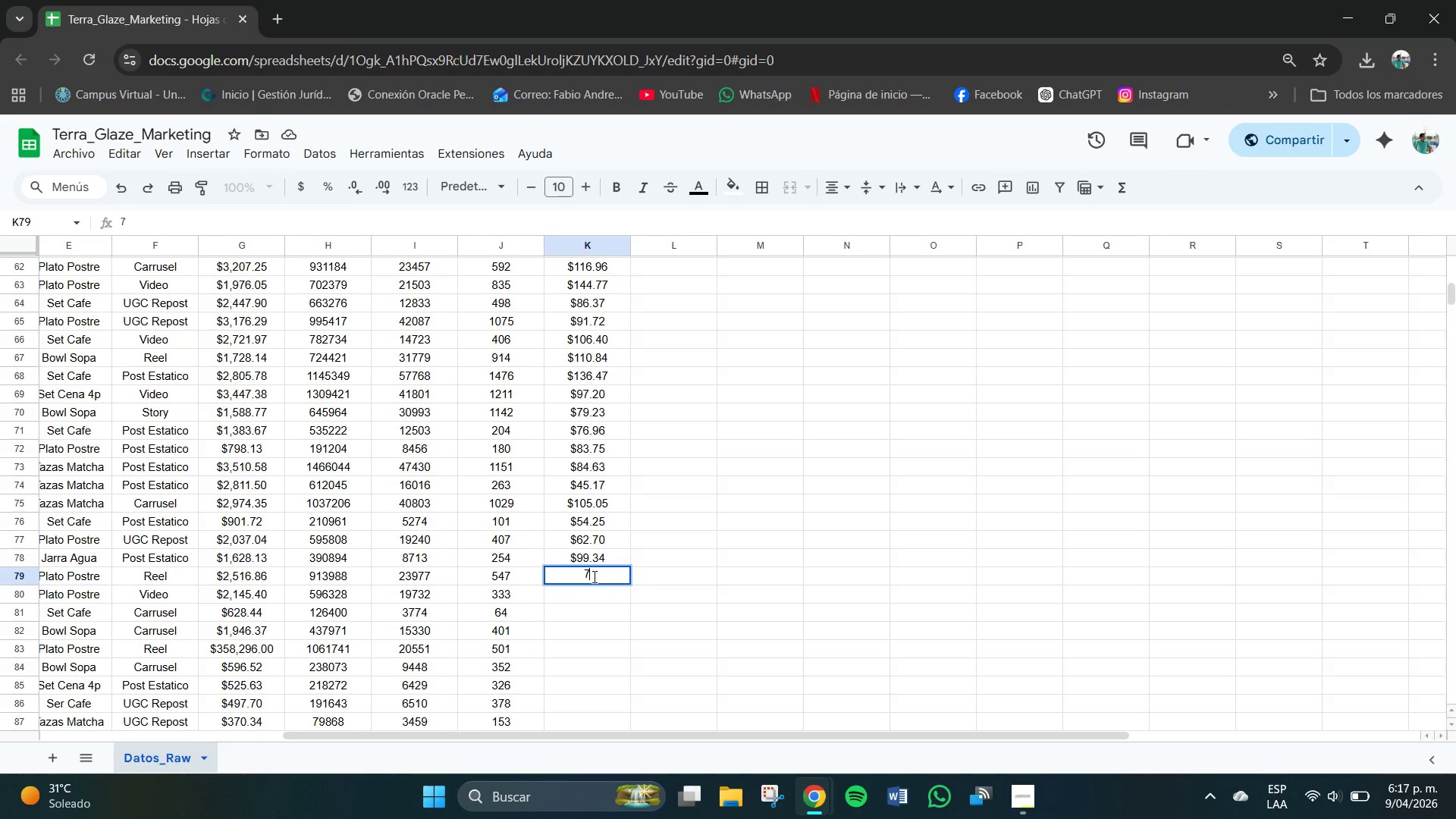 
key(Numpad3)
 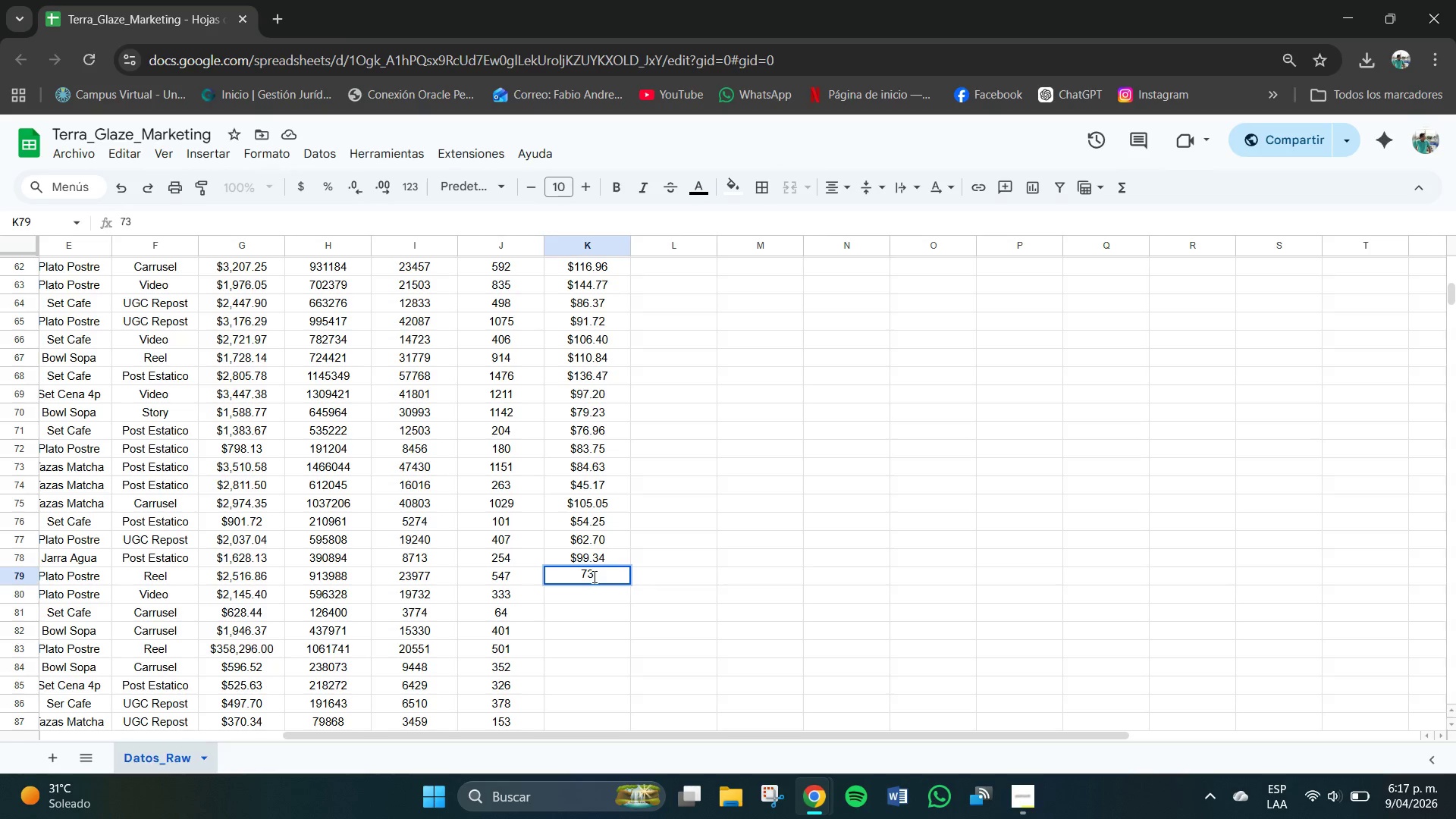 
key(NumpadDecimal)
 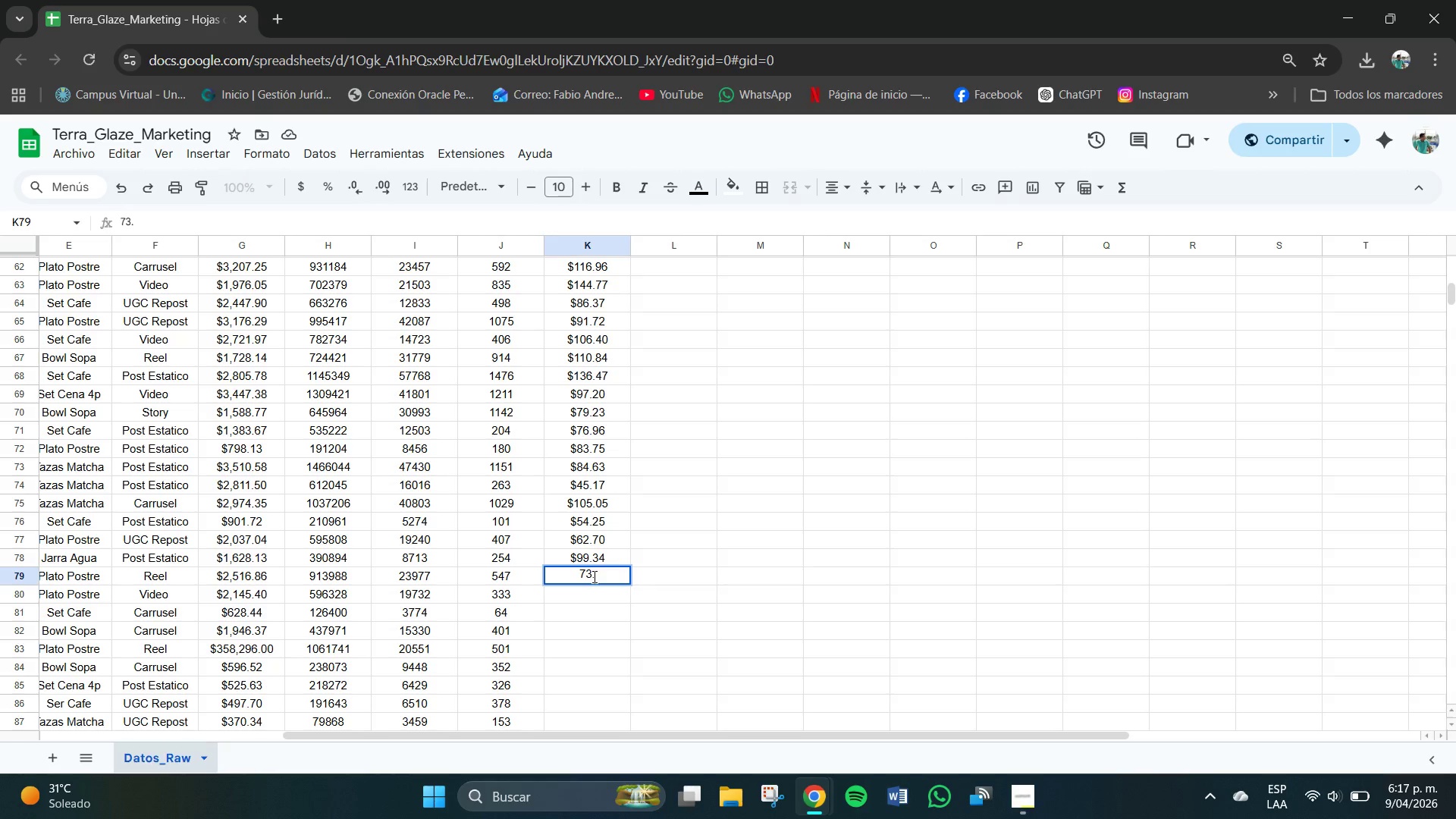 
key(Numpad7)
 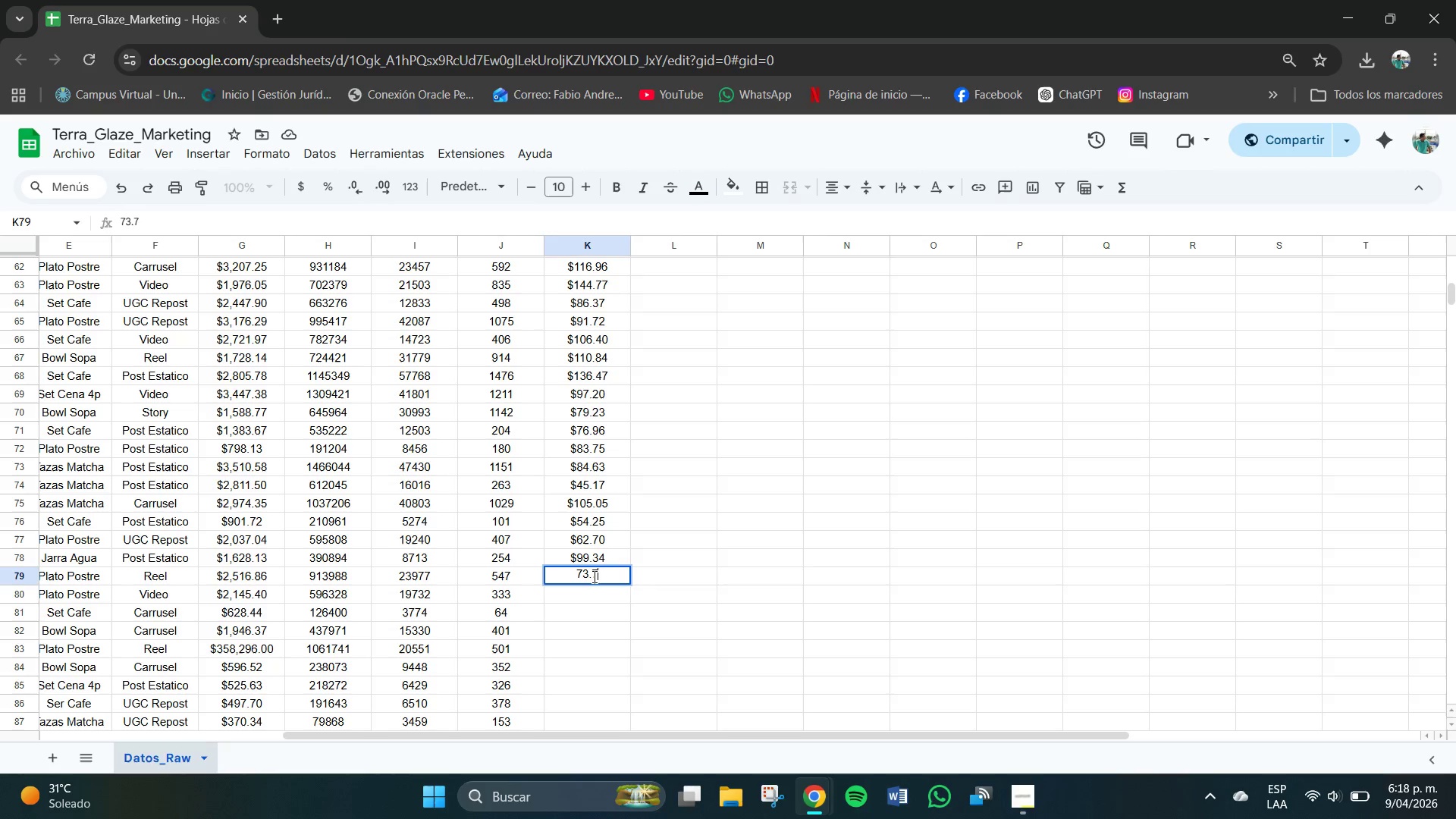 
key(Numpad3)
 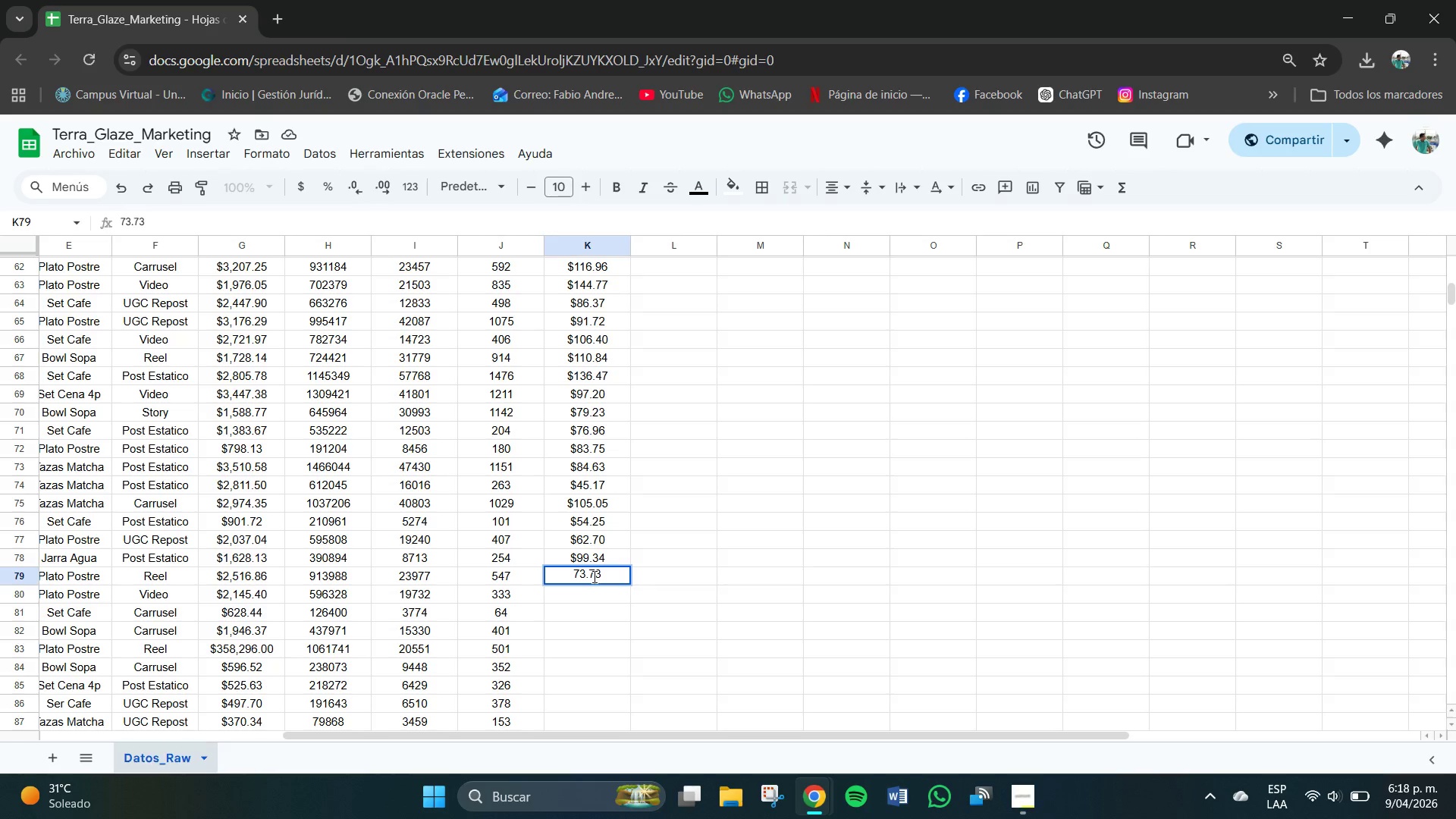 
key(Backspace)
 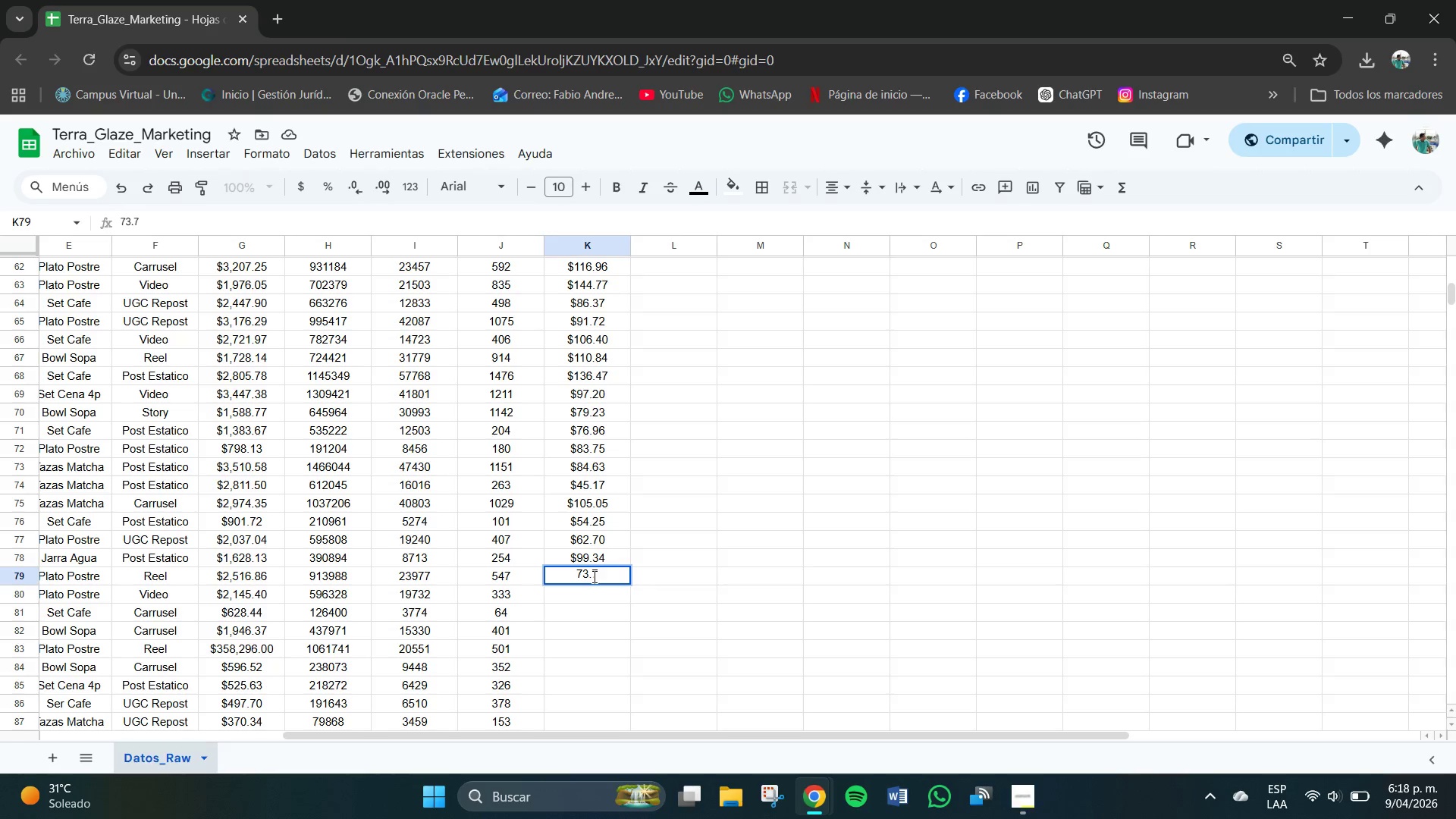 
key(Numpad4)
 